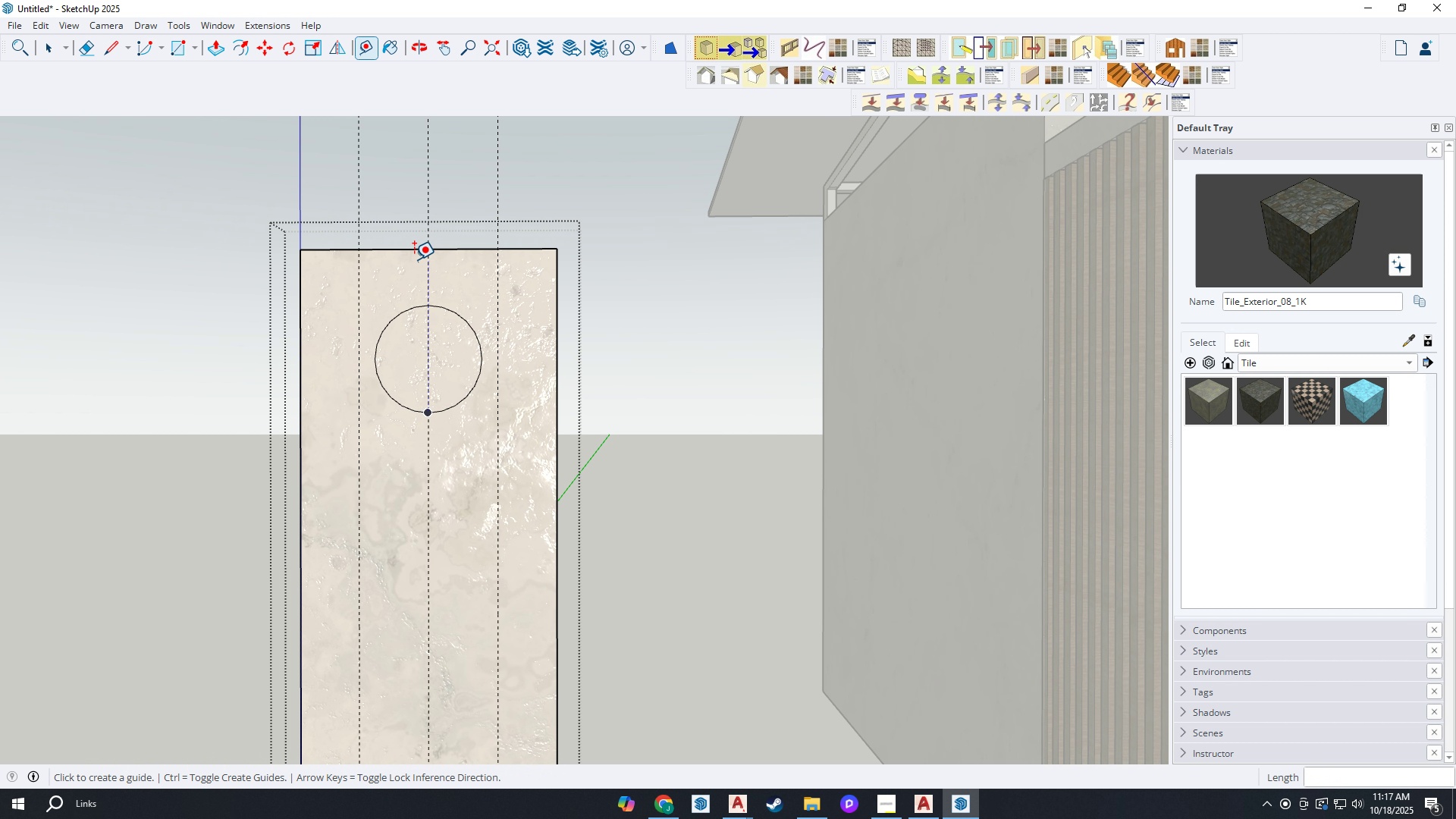 
left_click([419, 247])
 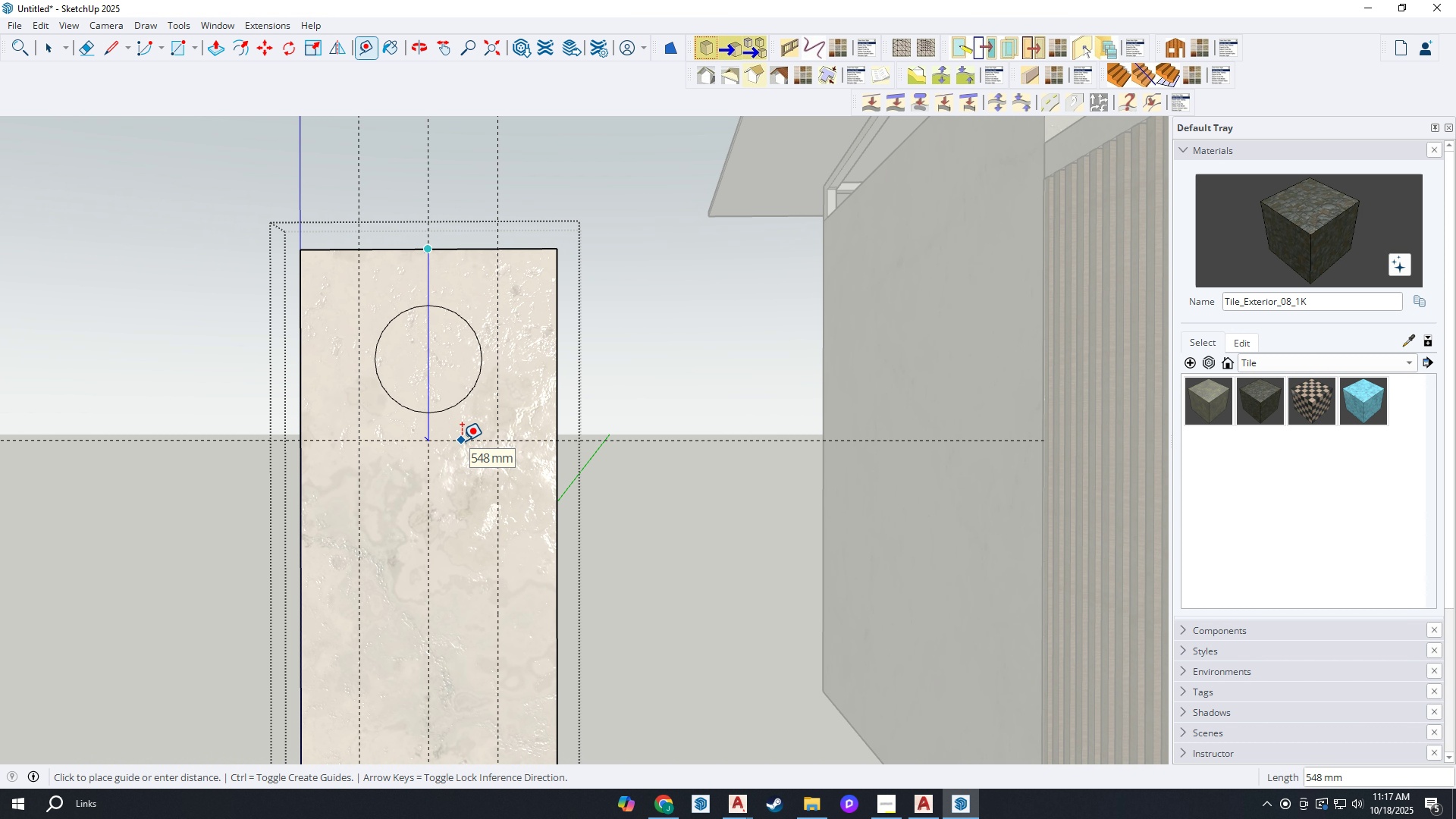 
type(500)
 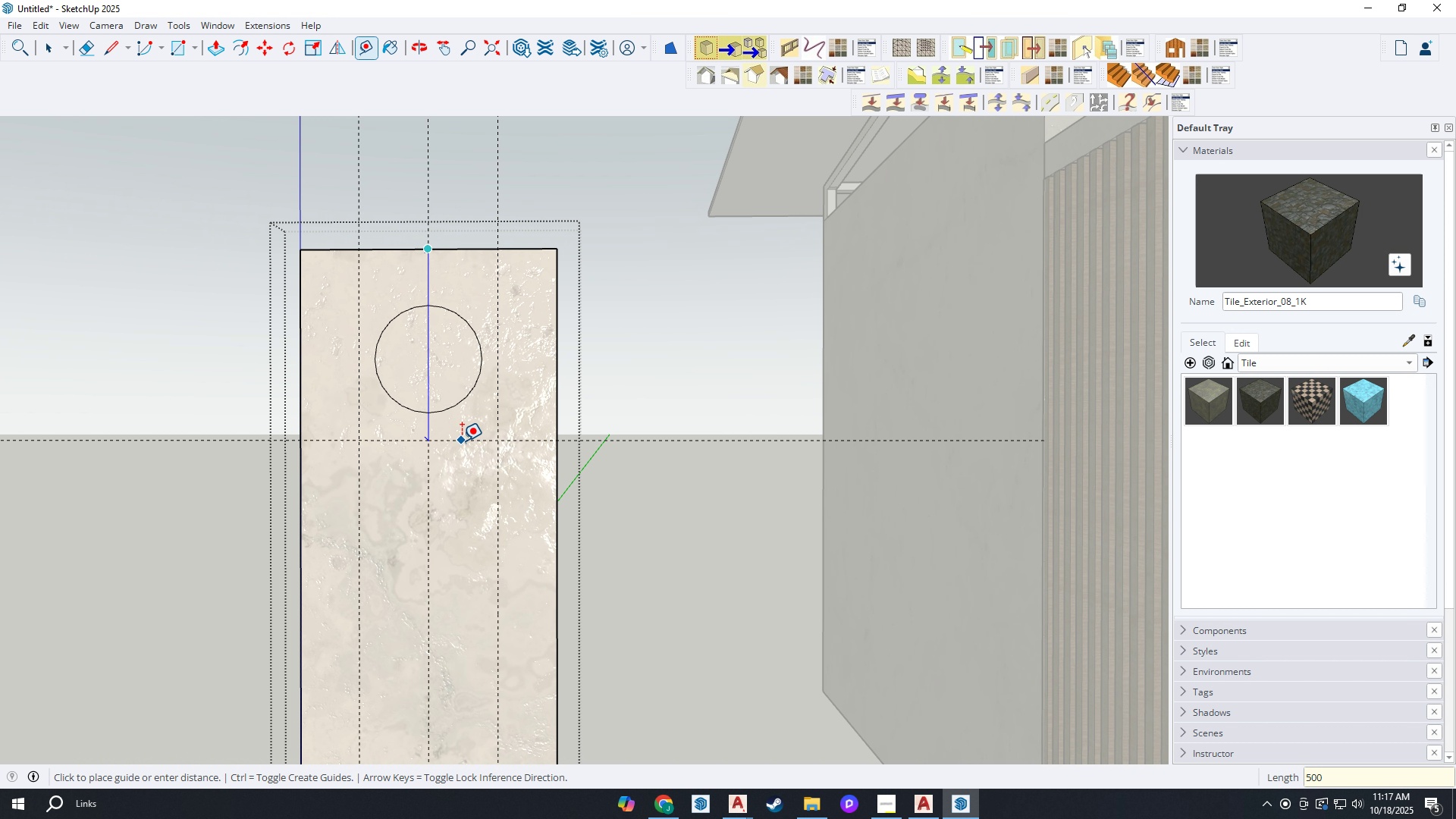 
key(Enter)
 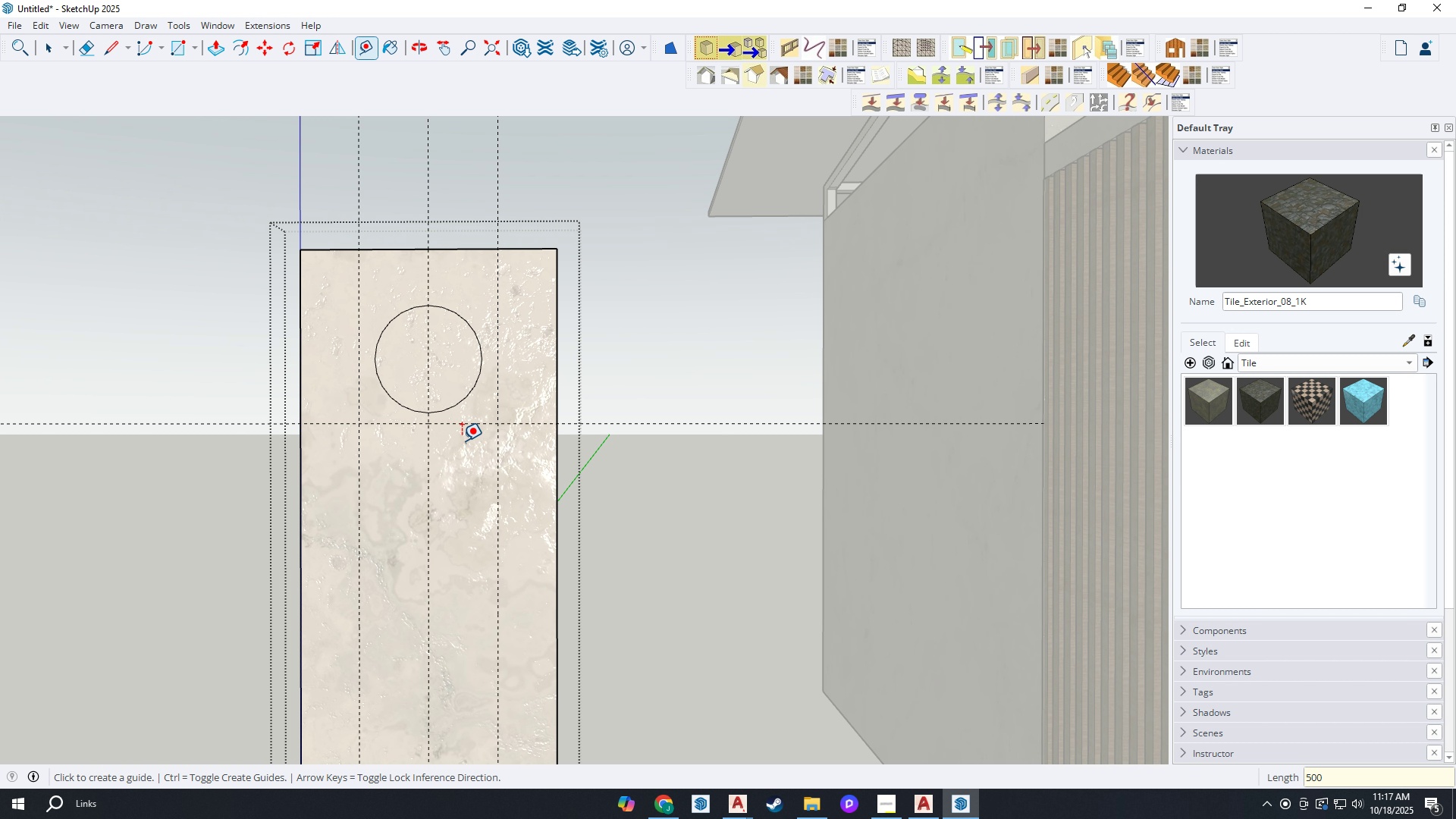 
key(L)
 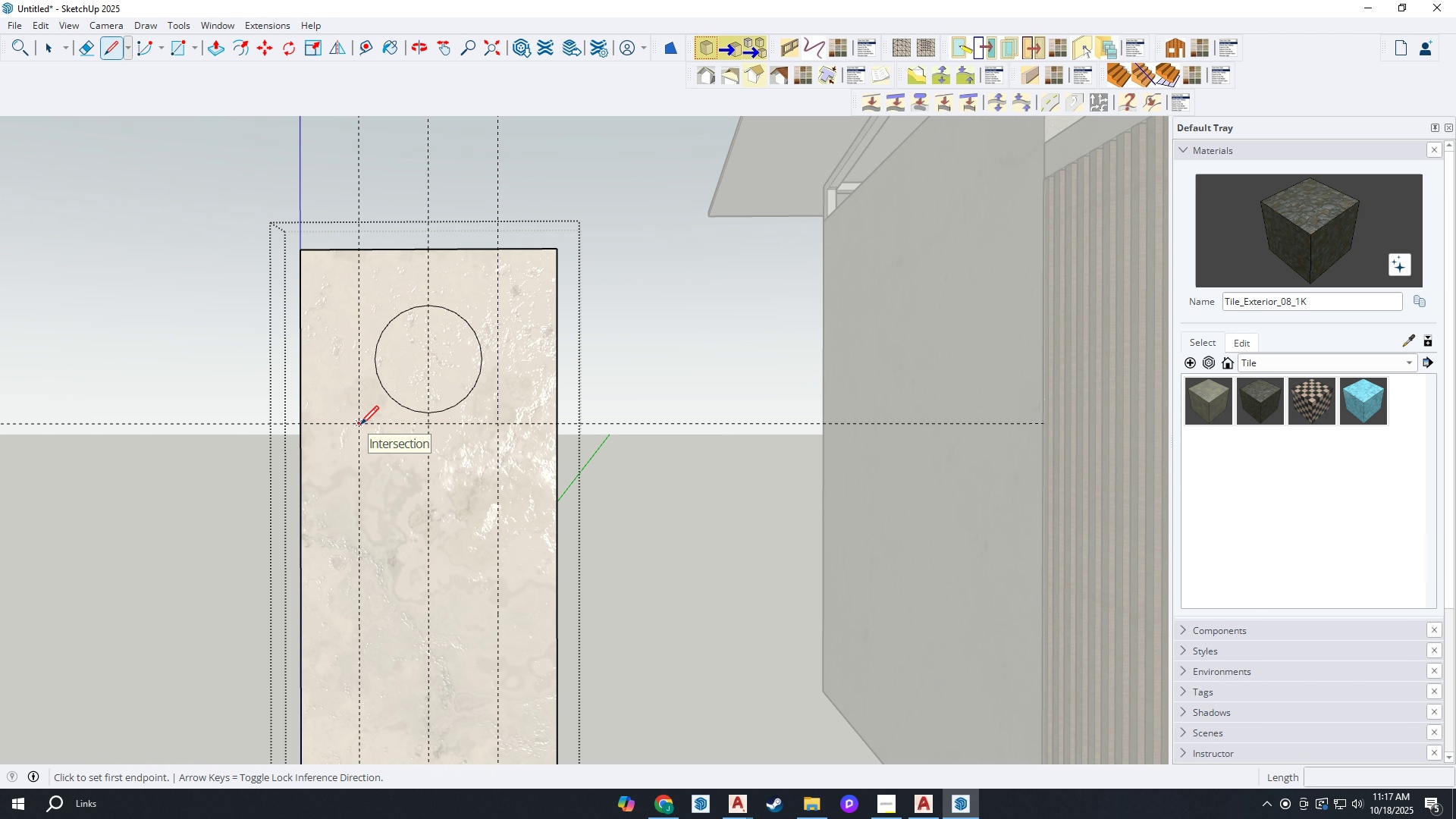 
left_click([360, 426])
 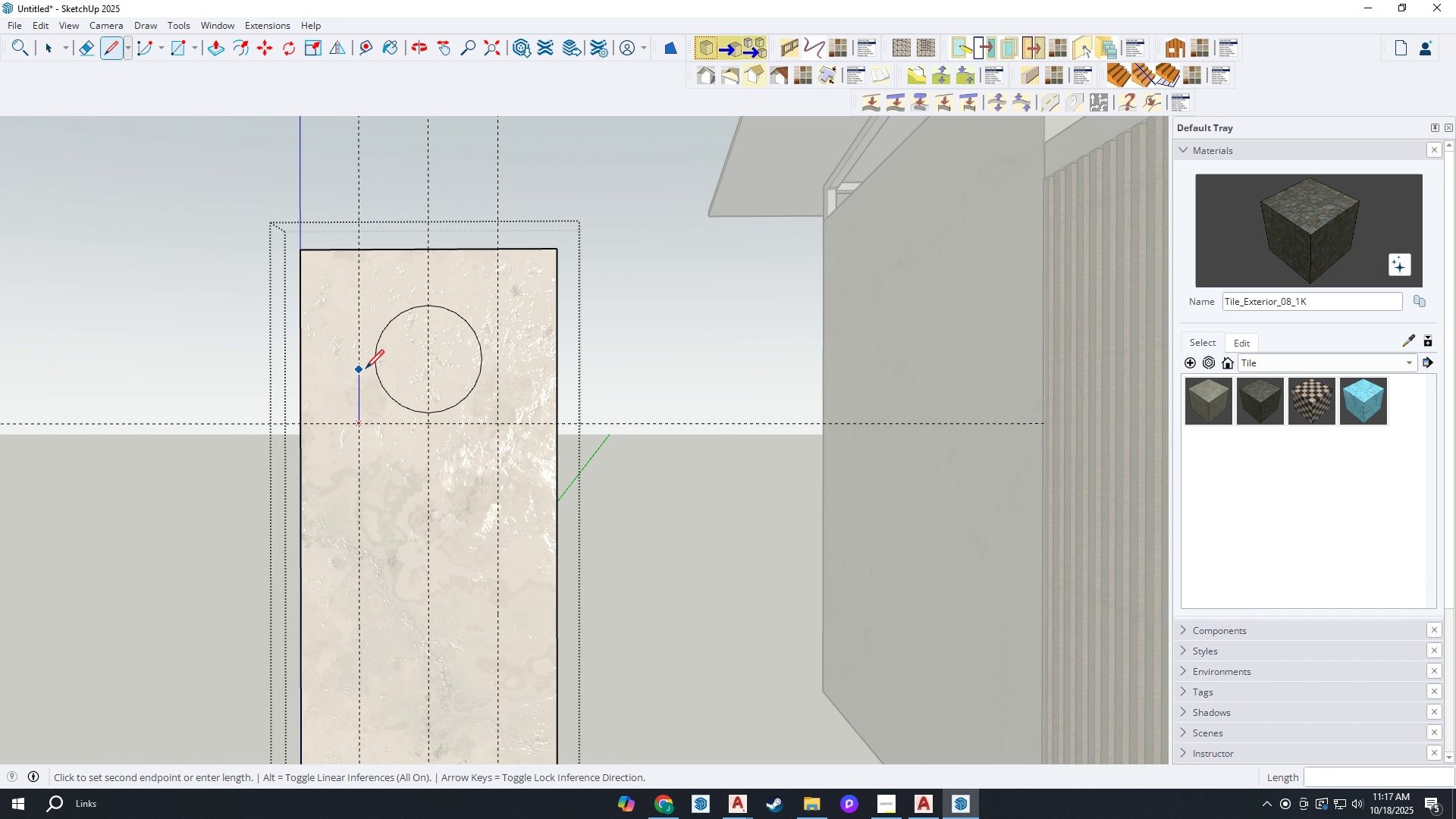 
scroll: coordinate [365, 372], scroll_direction: down, amount: 4.0
 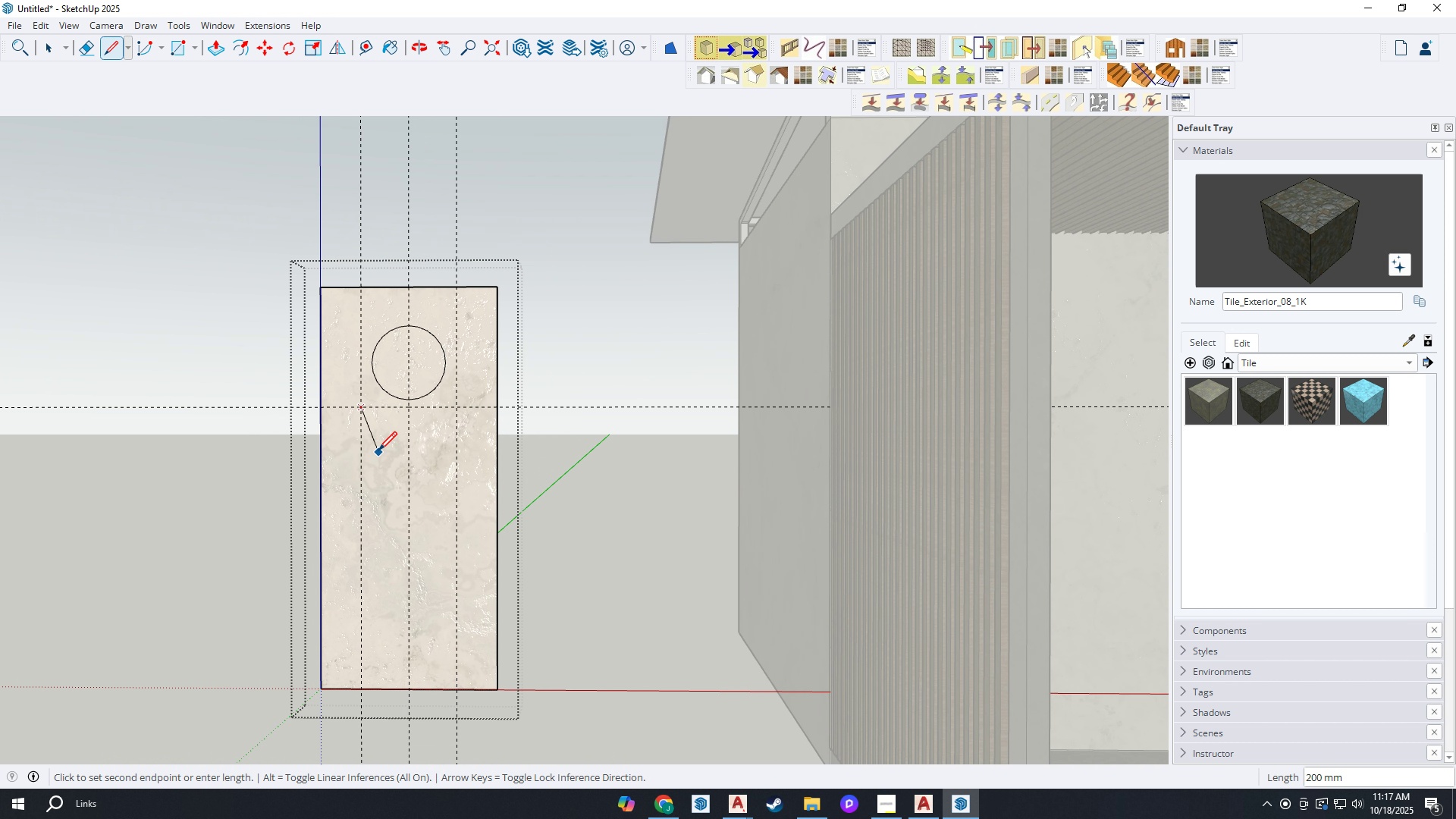 
key(Escape)
 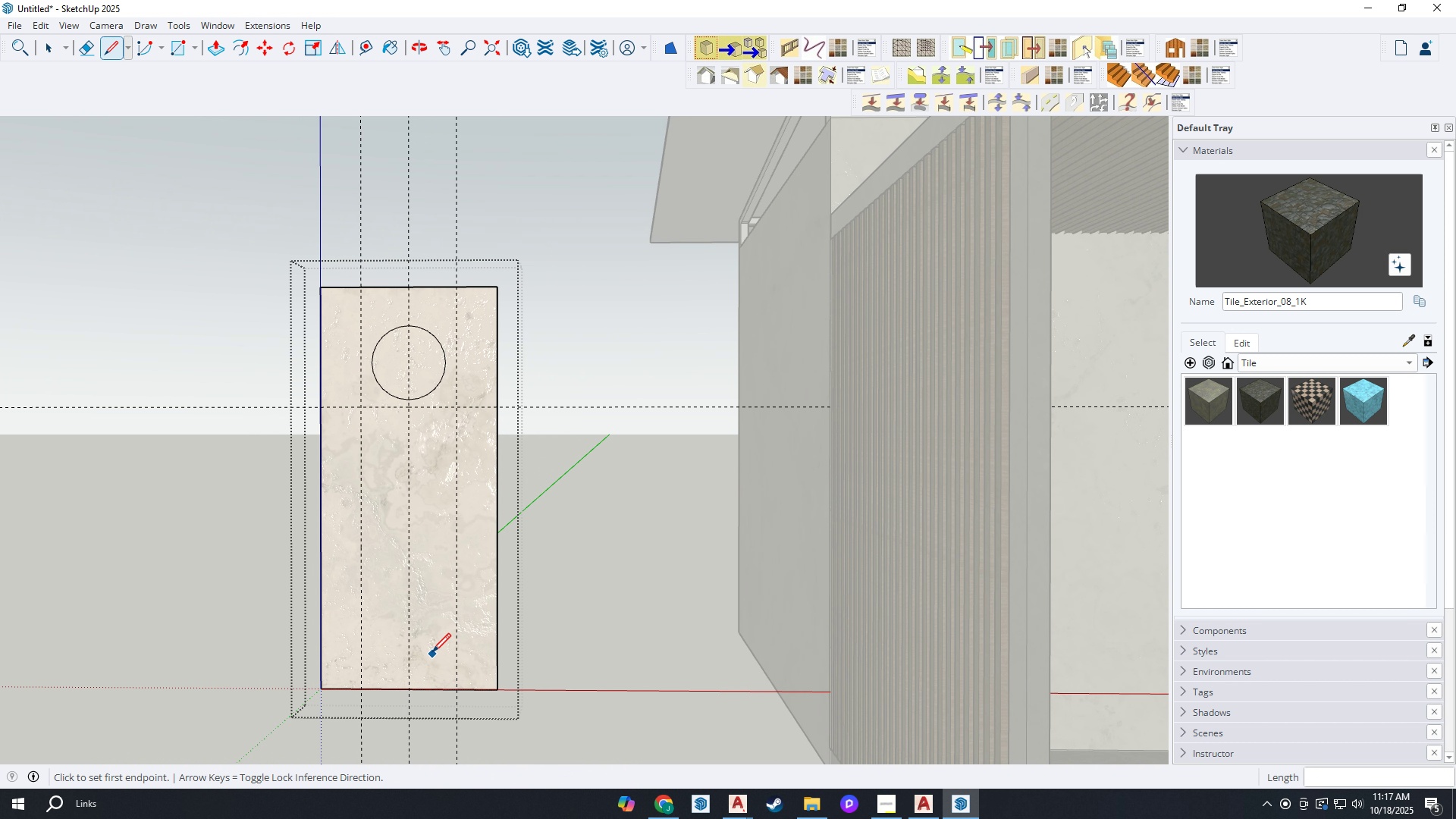 
scroll: coordinate [435, 661], scroll_direction: up, amount: 2.0
 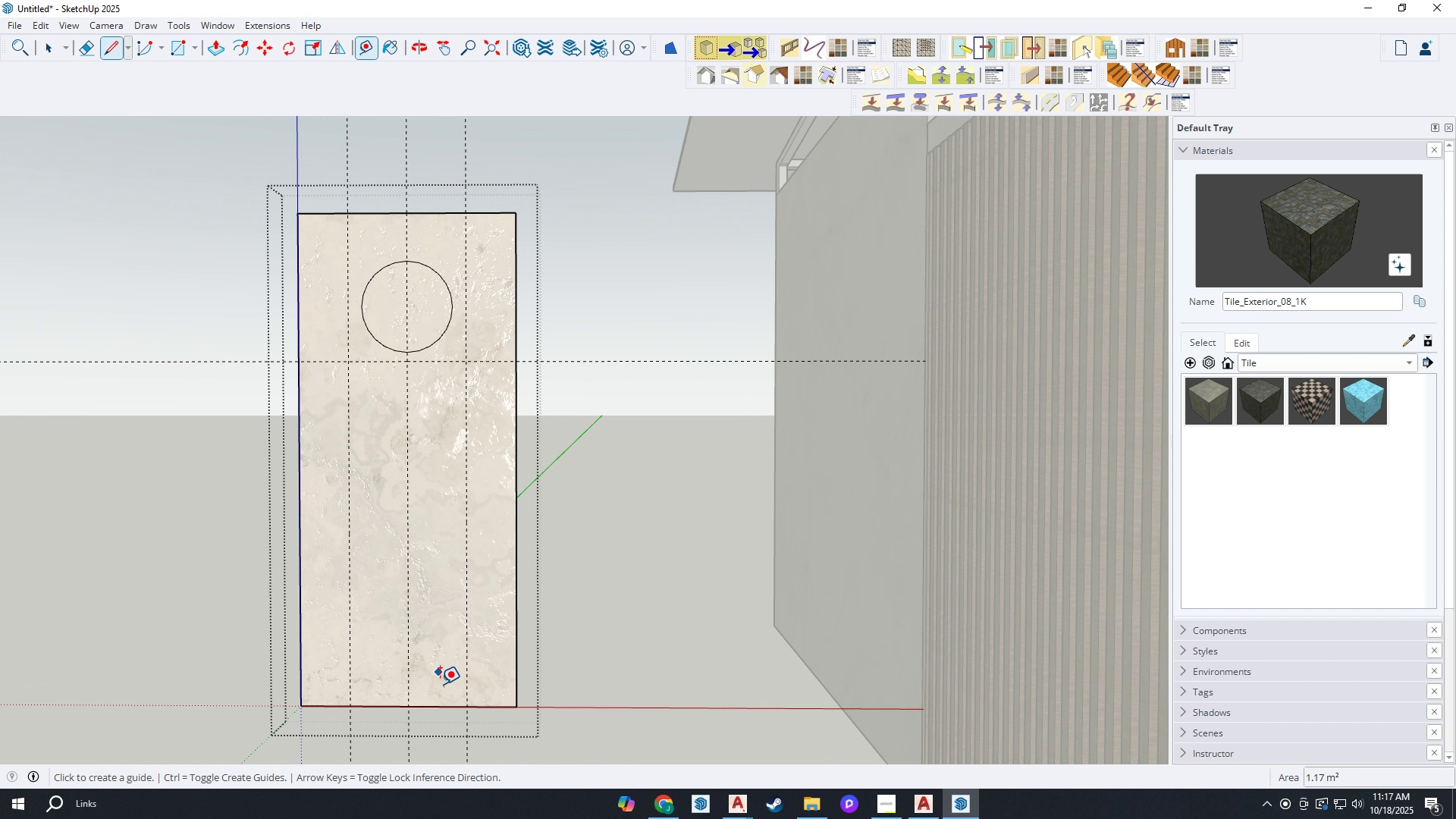 
key(T)
 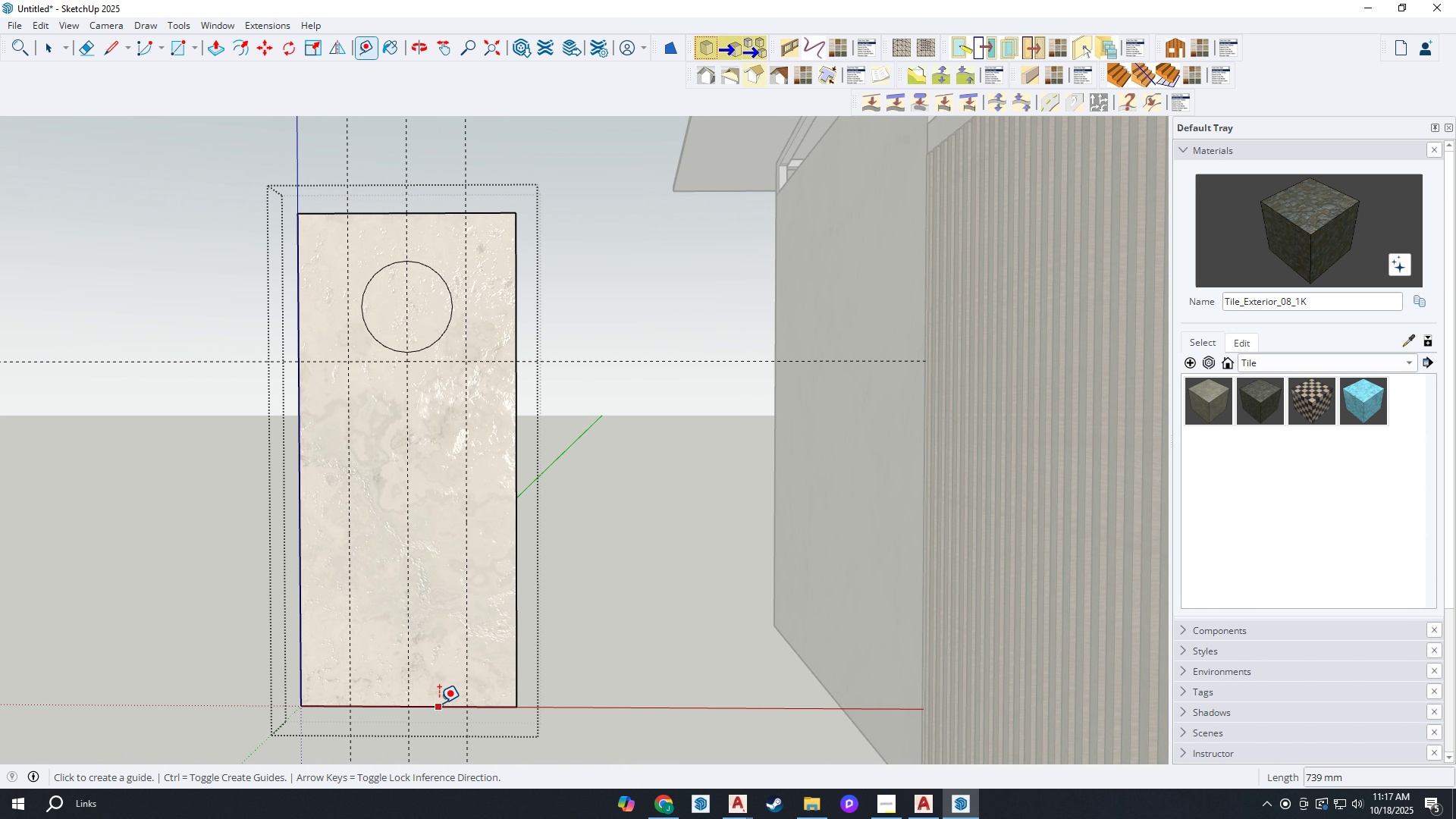 
left_click([439, 703])
 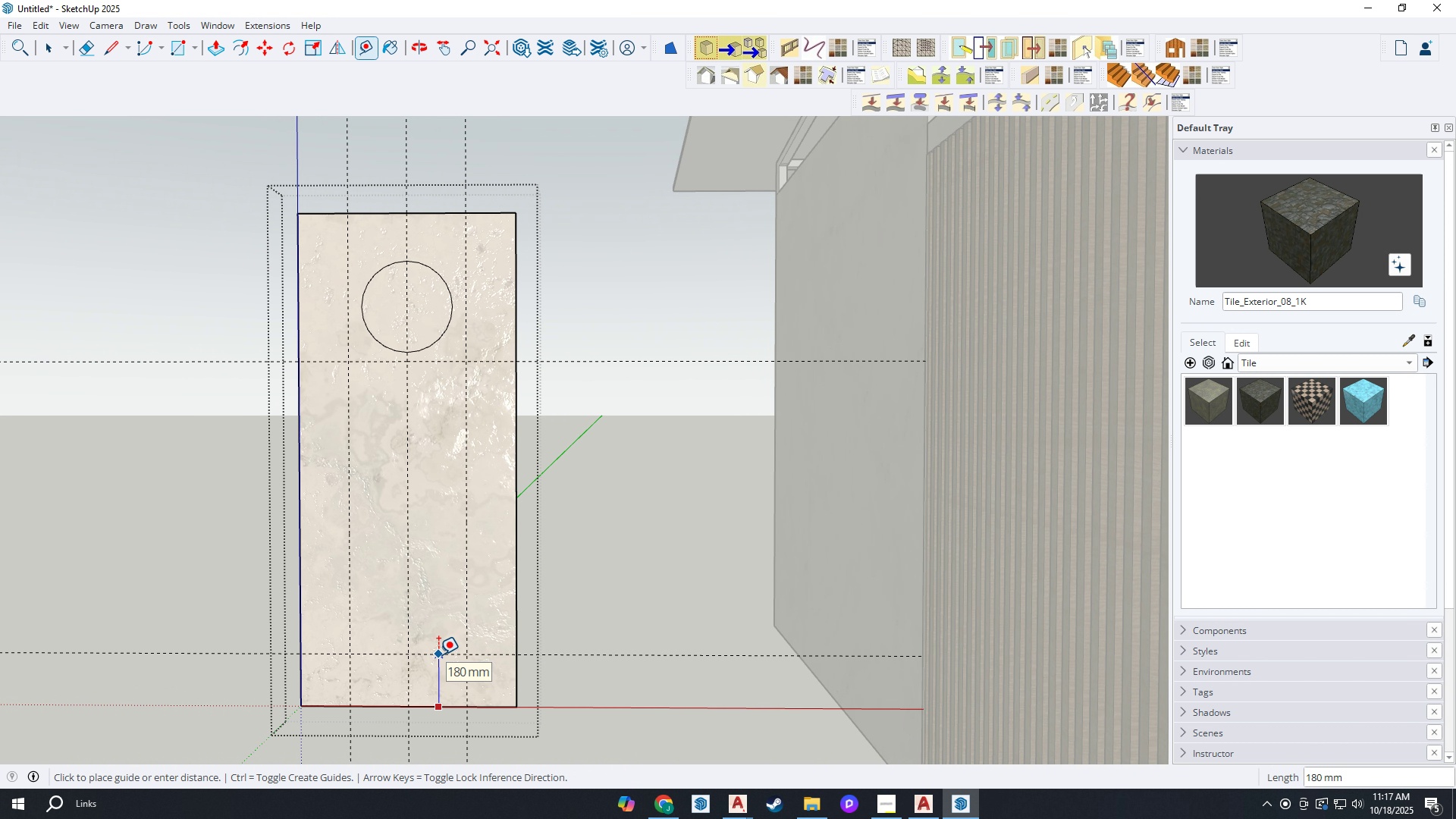 
type(200)
 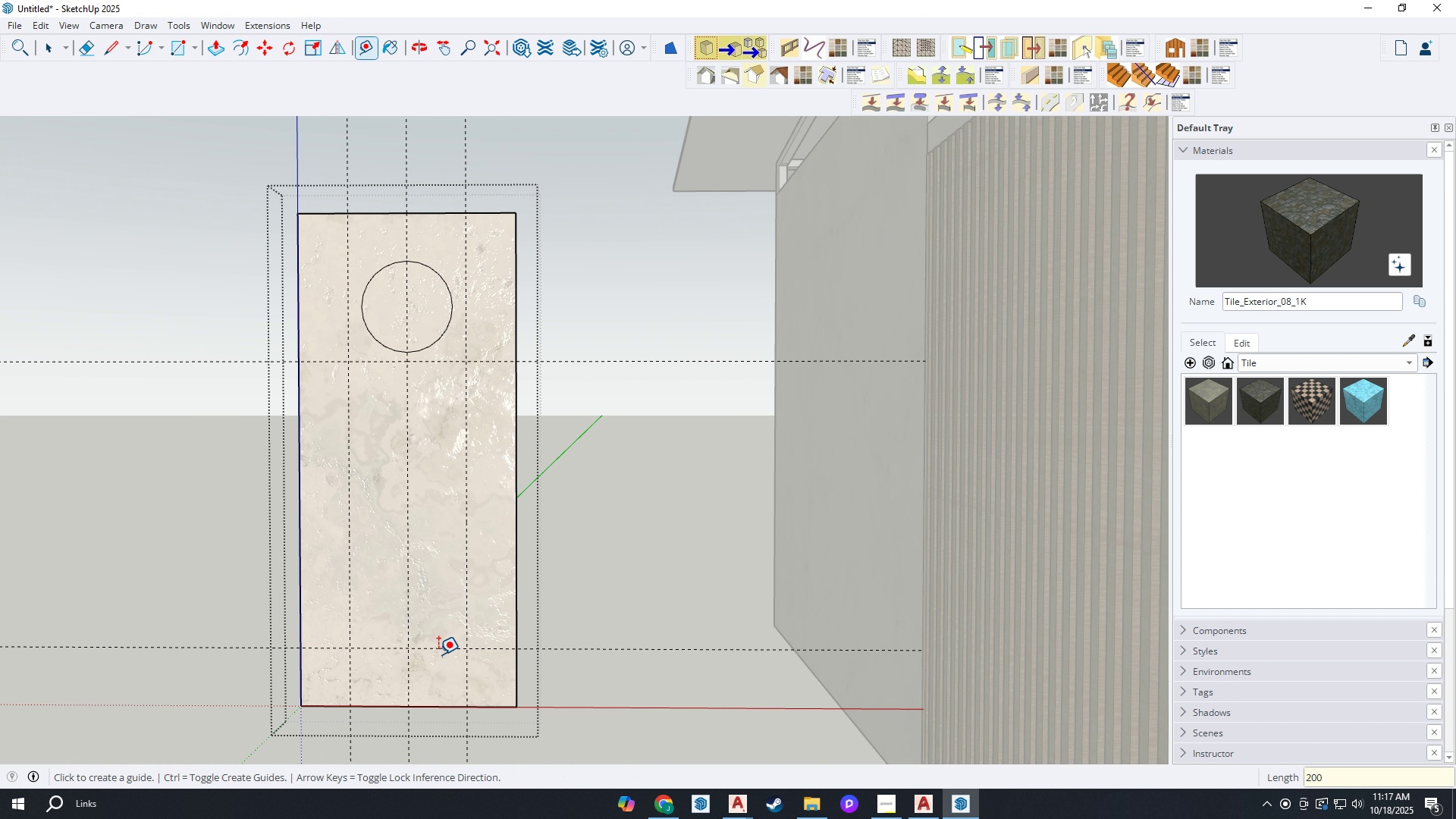 
key(Enter)
 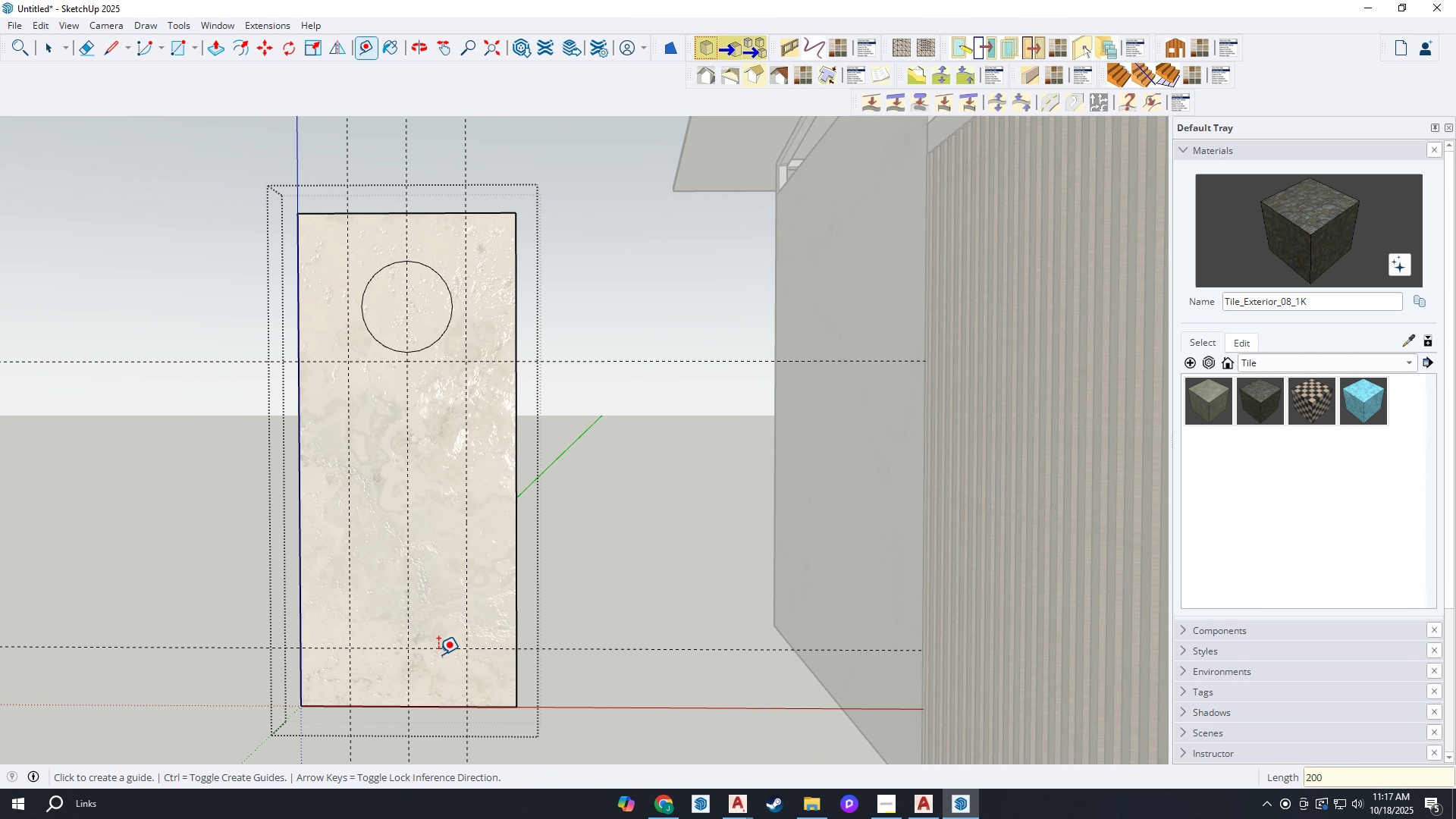 
key(L)
 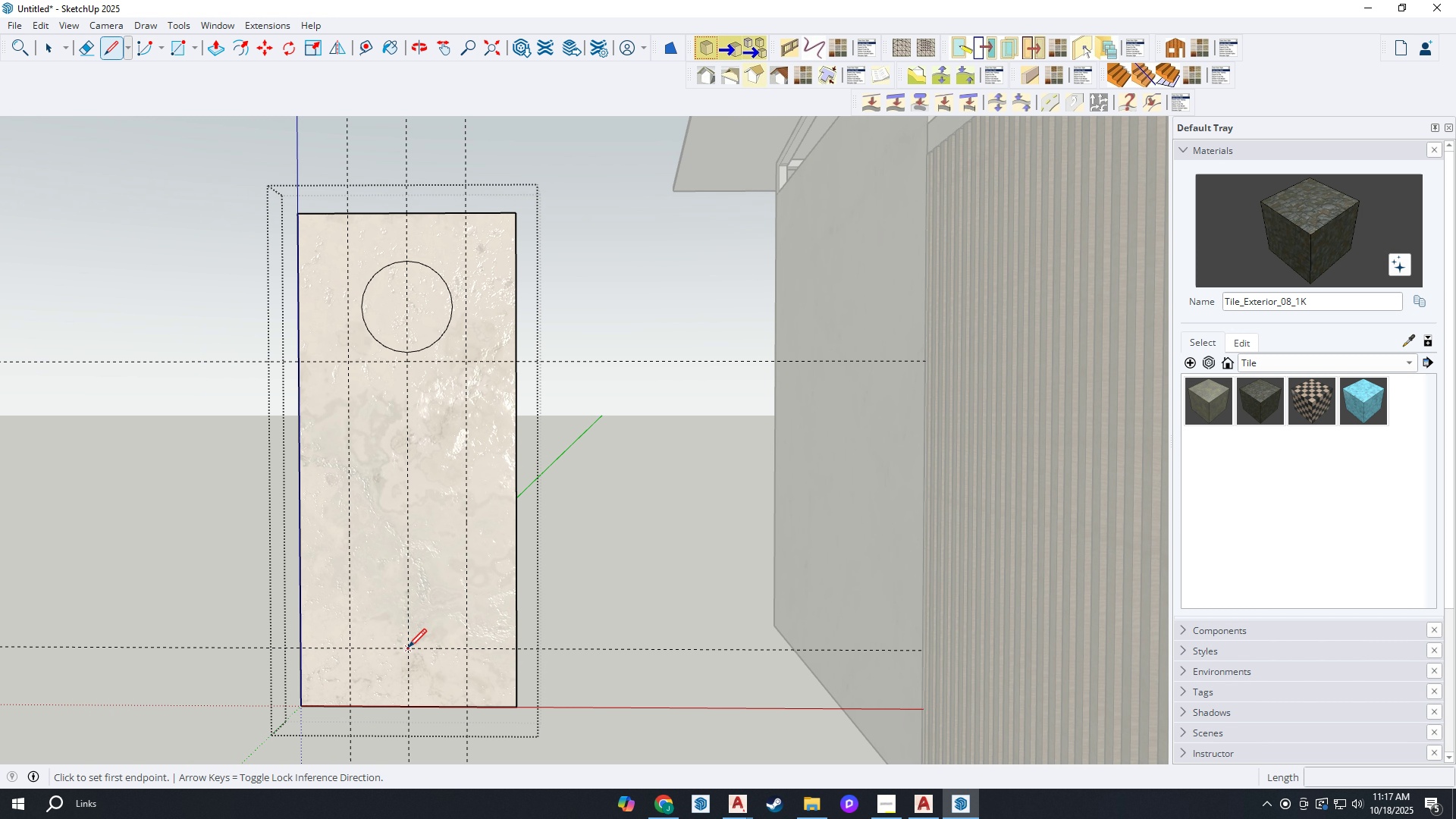 
left_click([408, 649])
 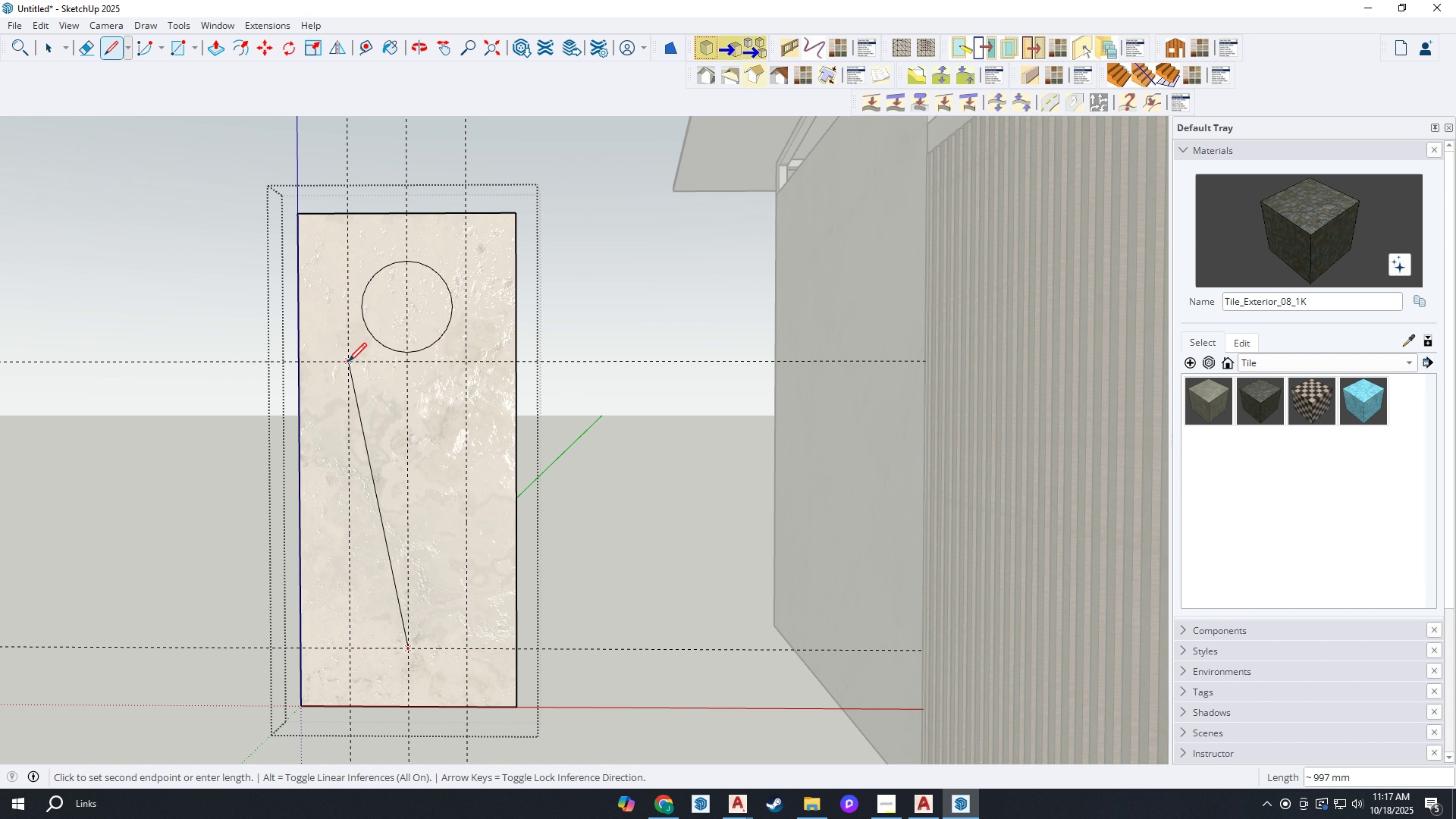 
left_click([348, 363])
 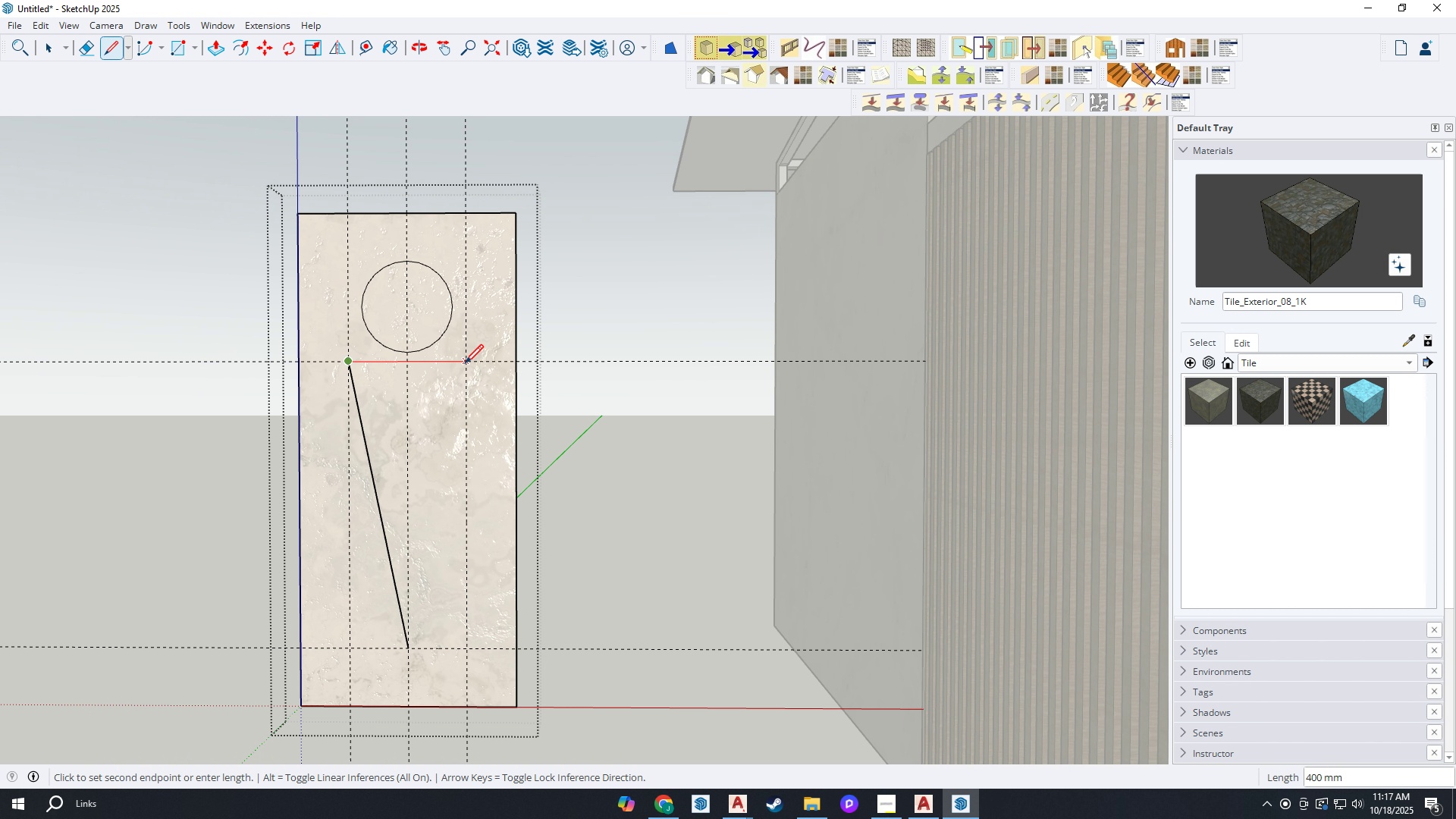 
left_click([465, 365])
 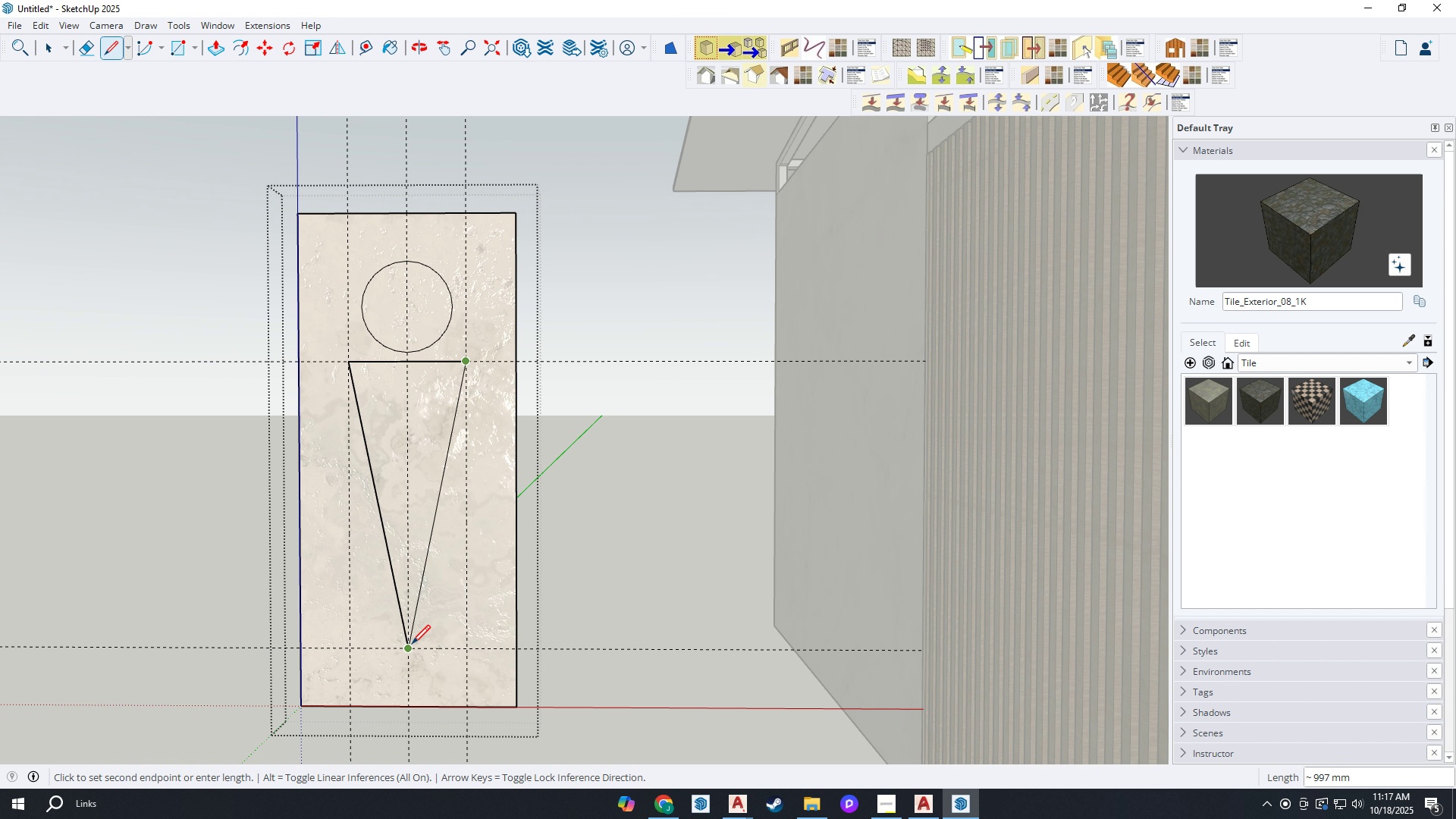 
left_click([412, 645])
 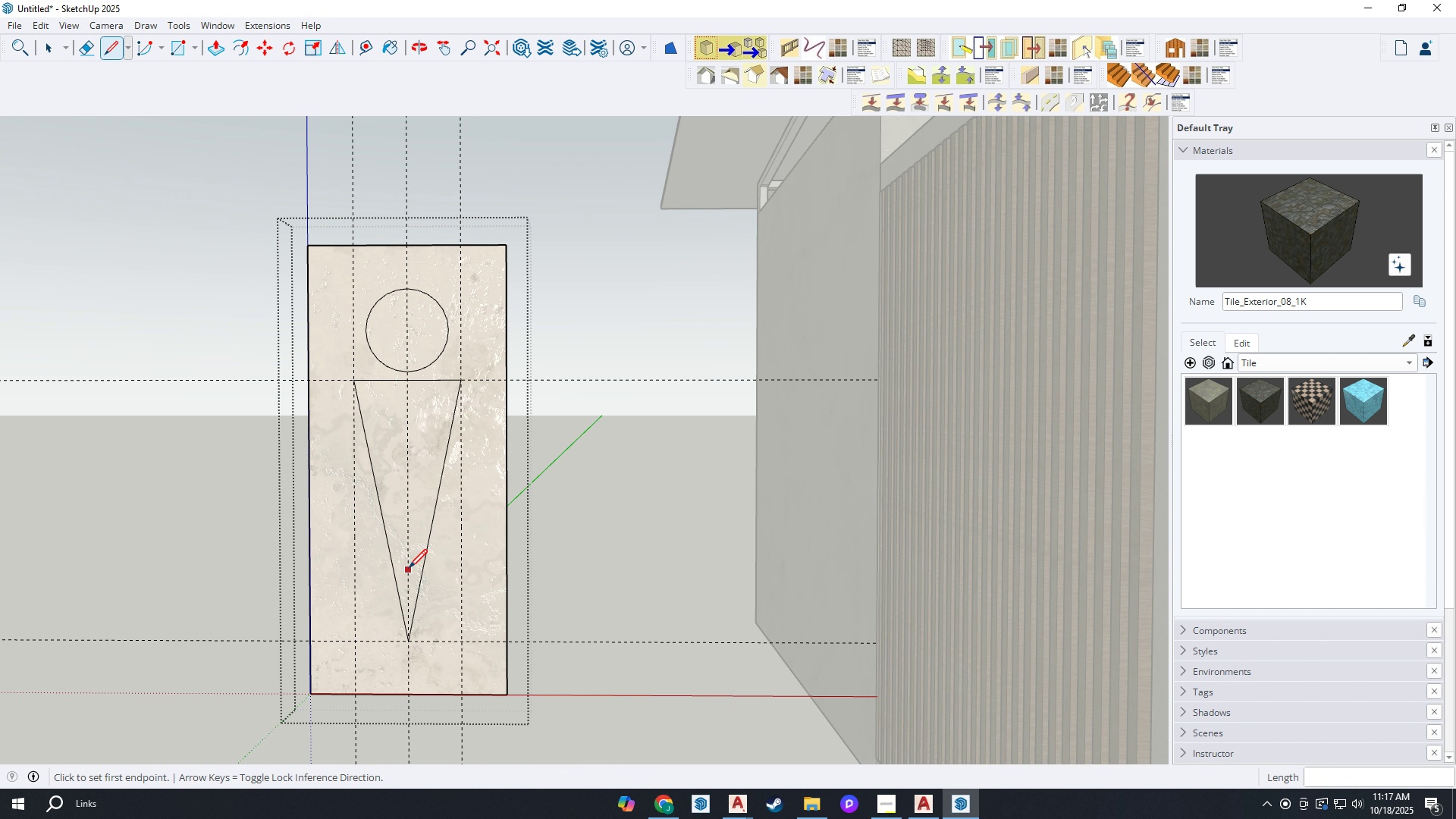 
scroll: coordinate [482, 548], scroll_direction: down, amount: 12.0
 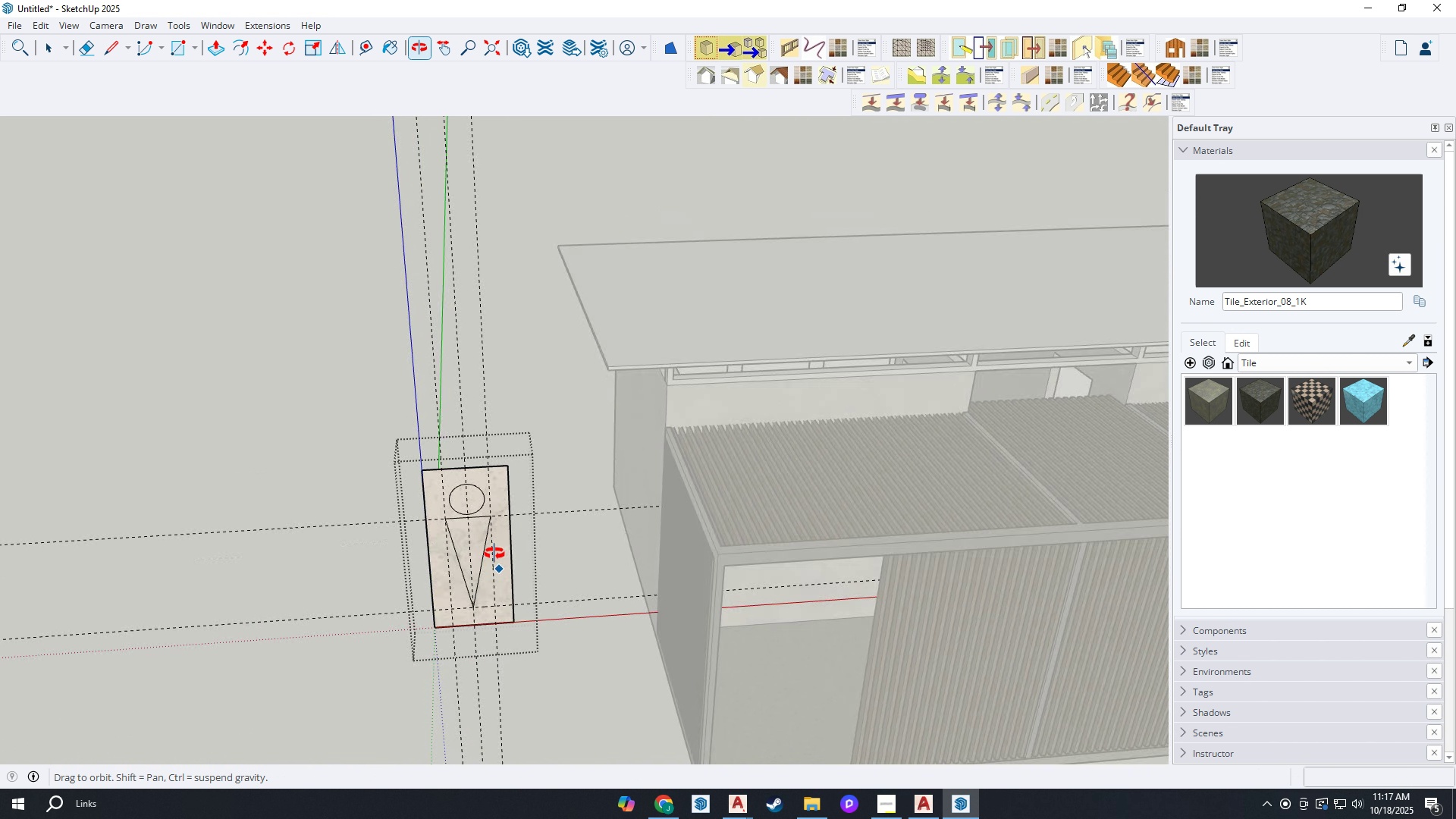 
key(Space)
 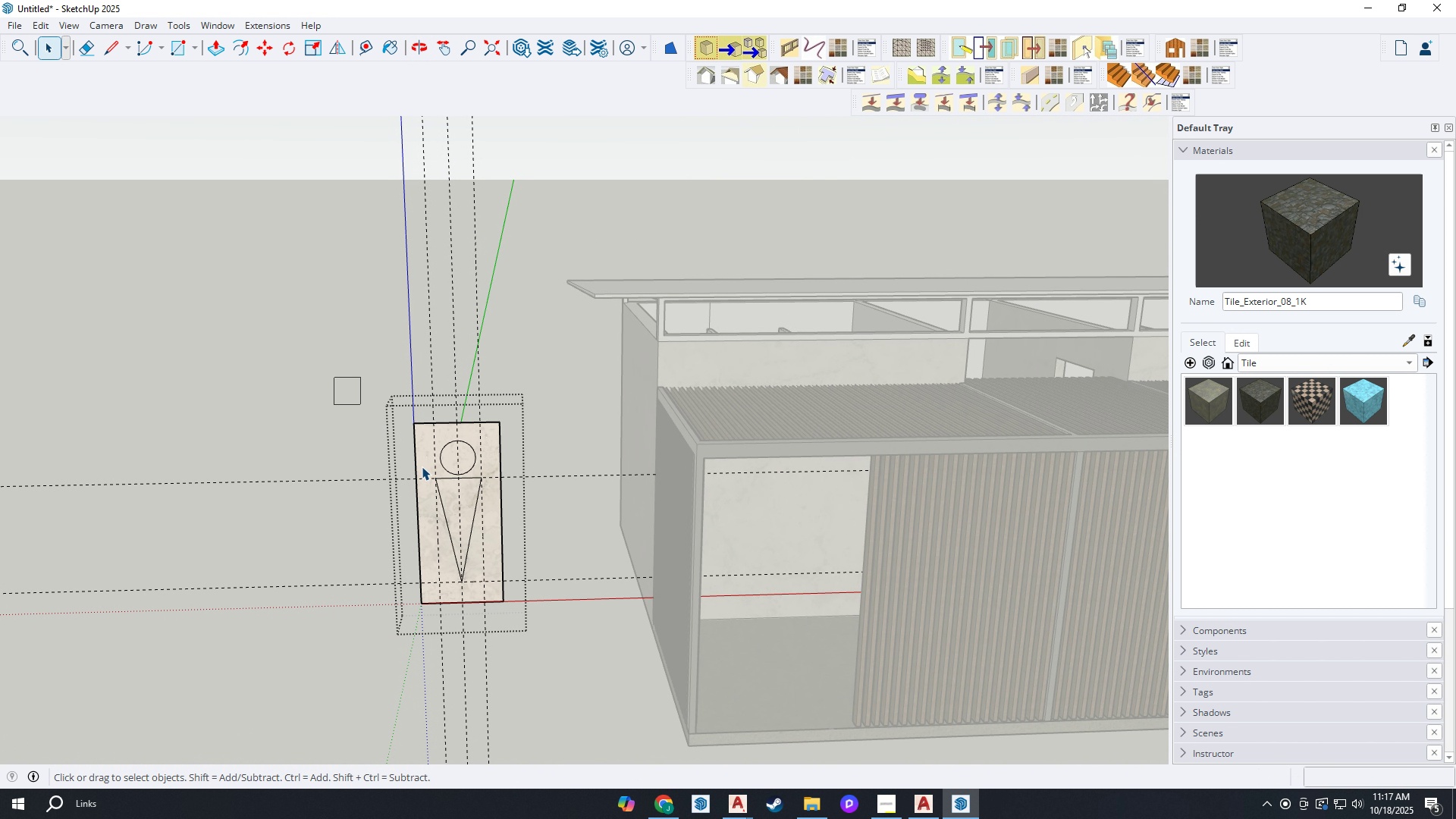 
left_click_drag(start_coordinate=[334, 378], to_coordinate=[600, 671])
 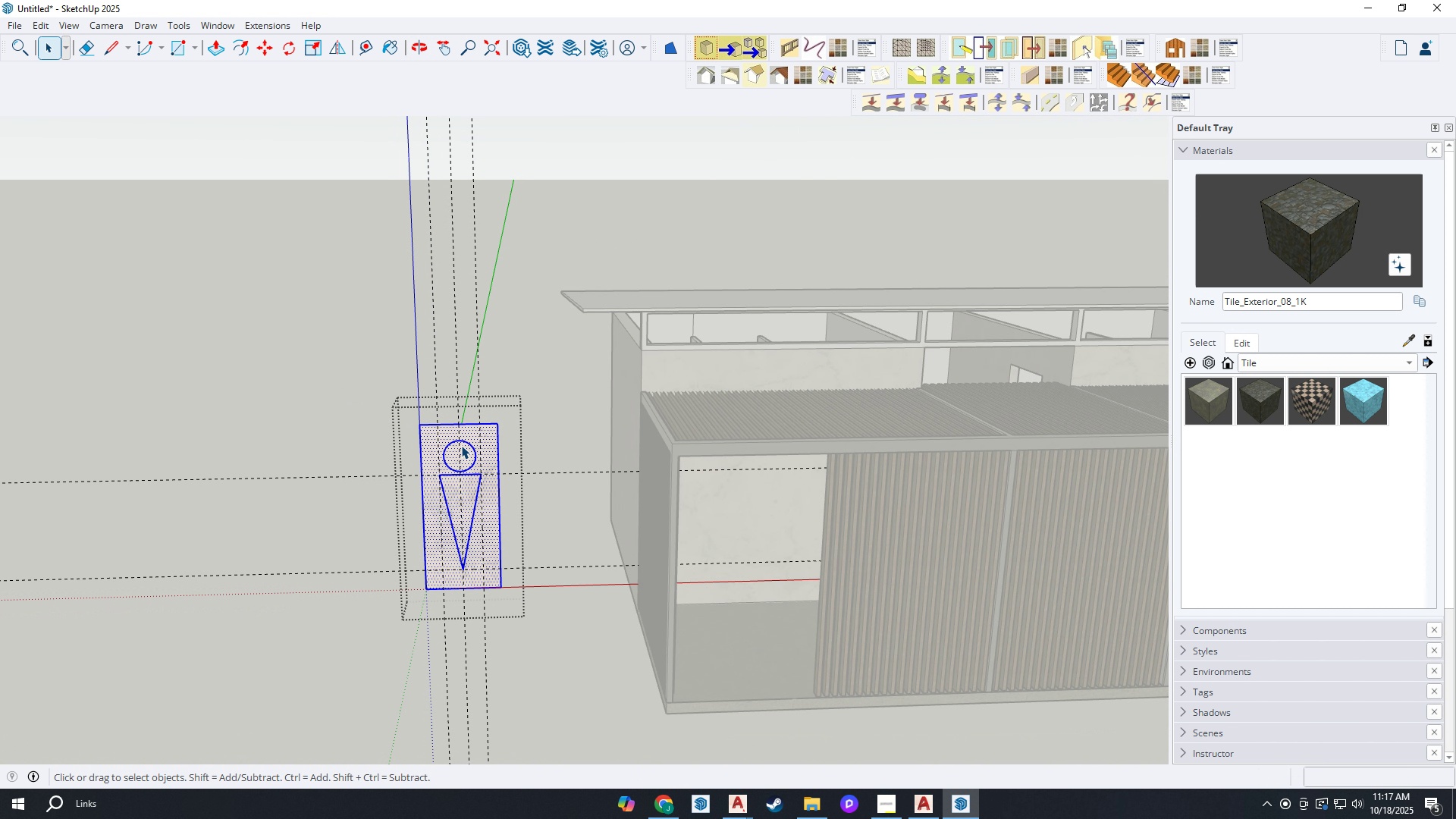 
scroll: coordinate [495, 581], scroll_direction: up, amount: 2.0
 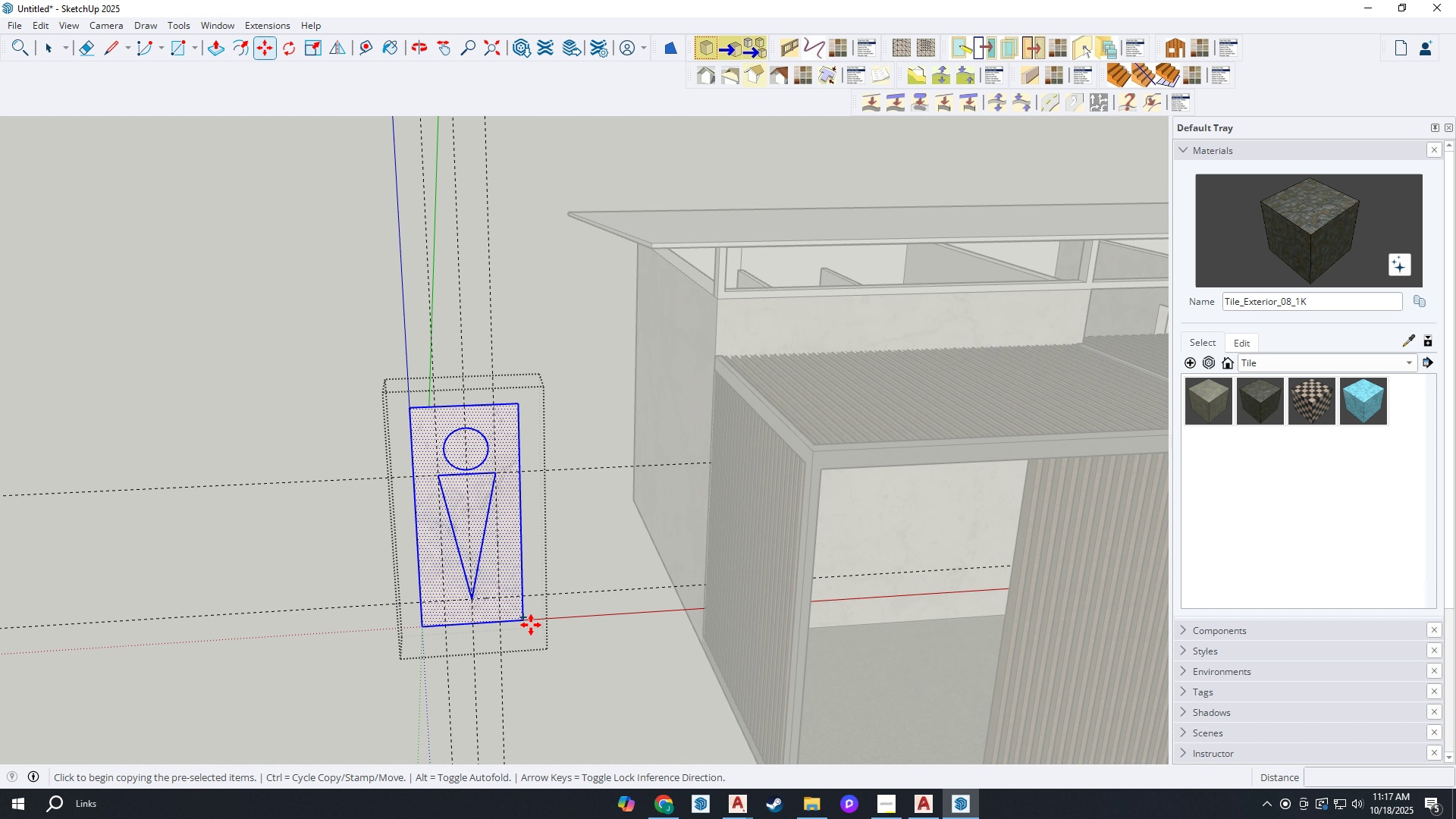 
key(M)
 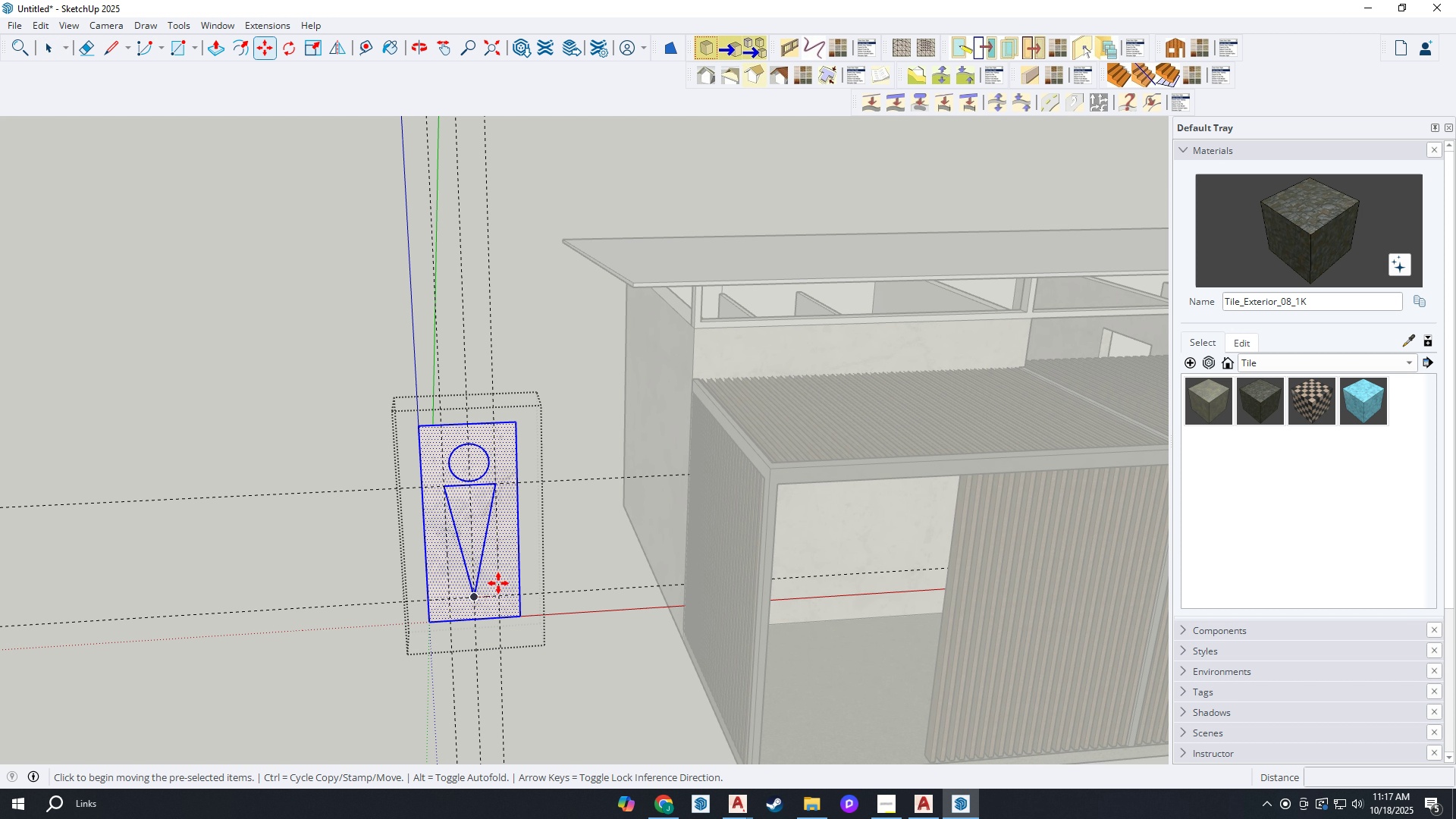 
key(Control+ControlLeft)
 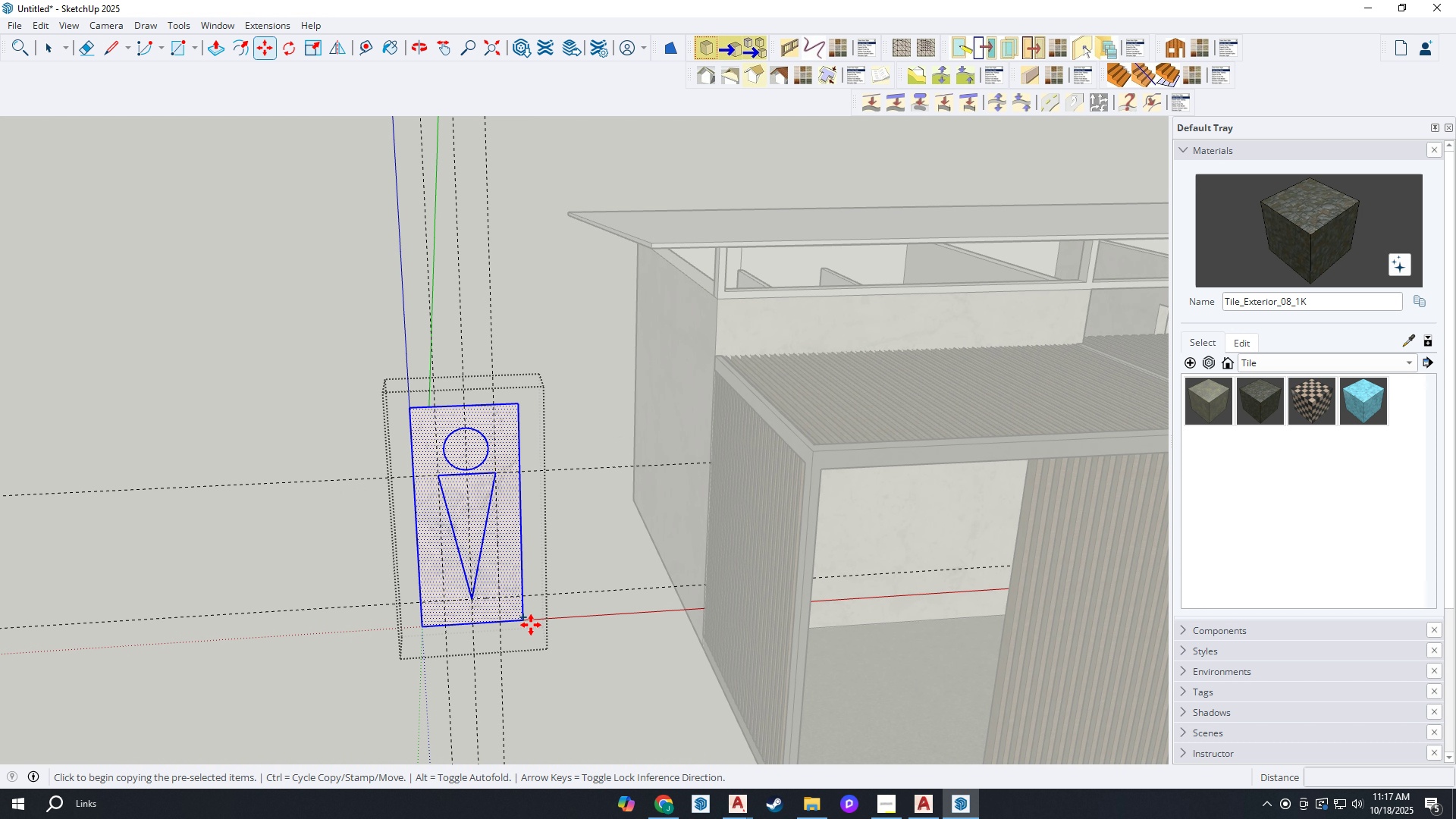 
left_click([531, 625])
 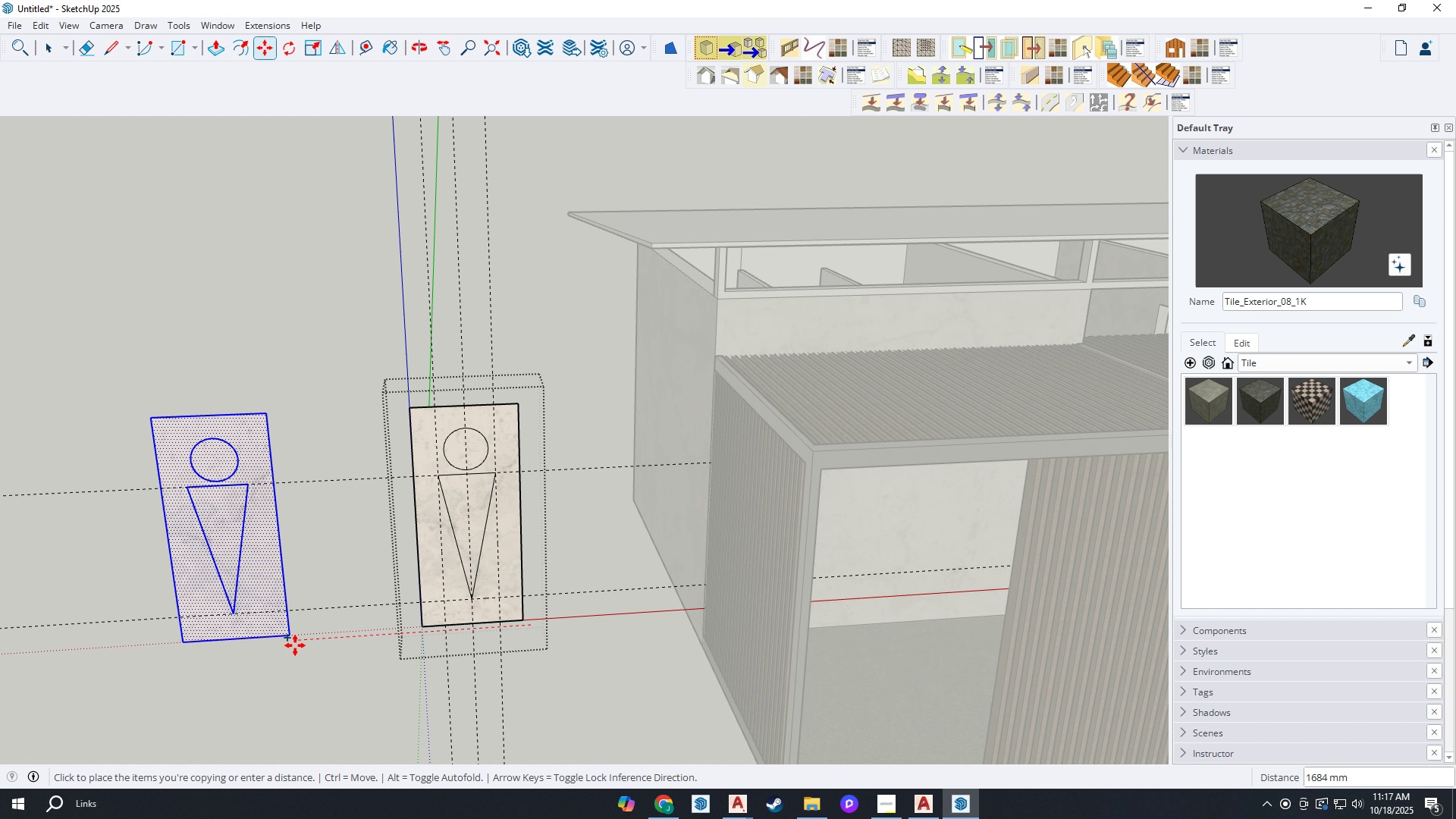 
left_click([295, 645])
 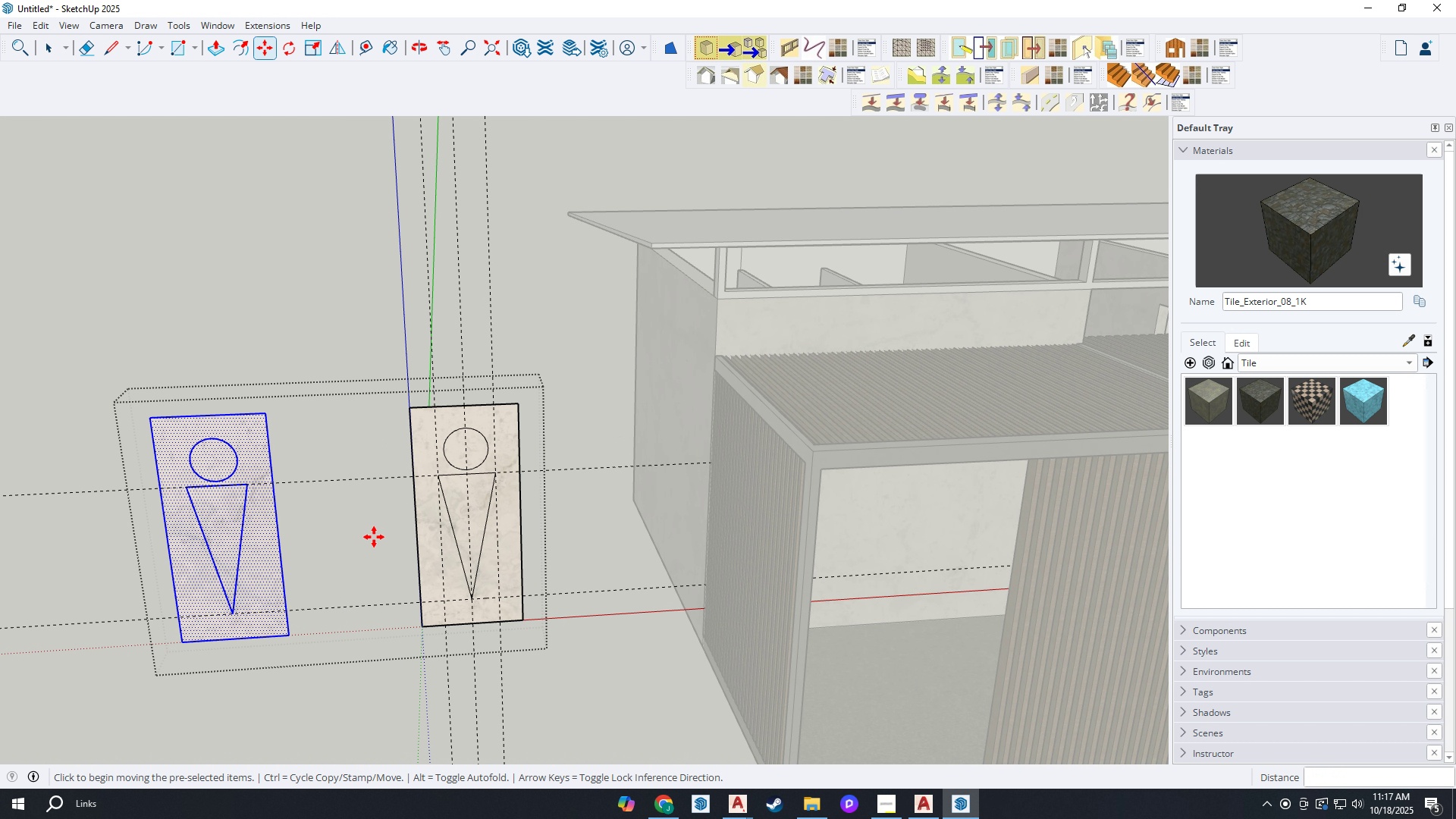 
scroll: coordinate [223, 480], scroll_direction: up, amount: 7.0
 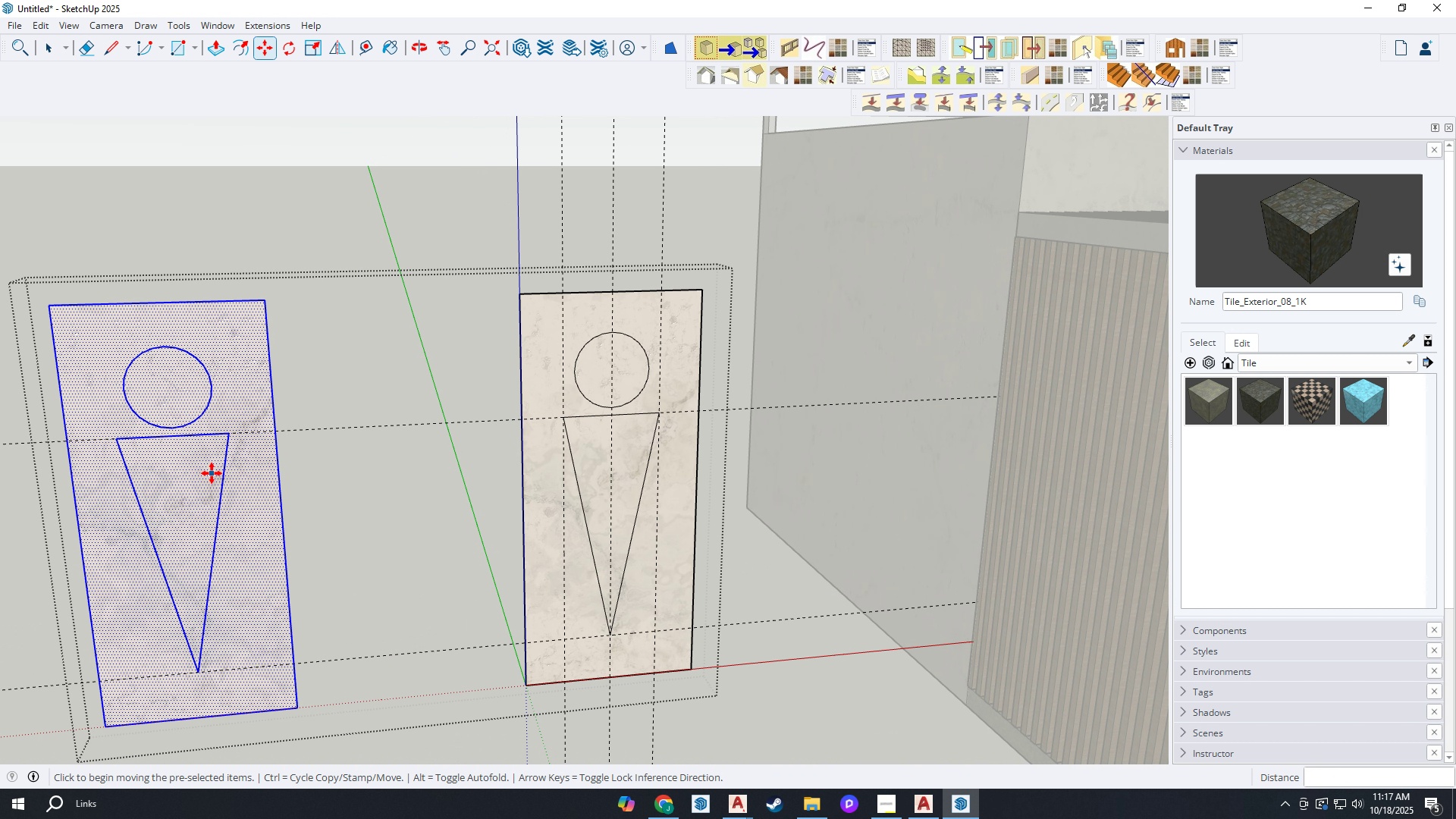 
key(L)
 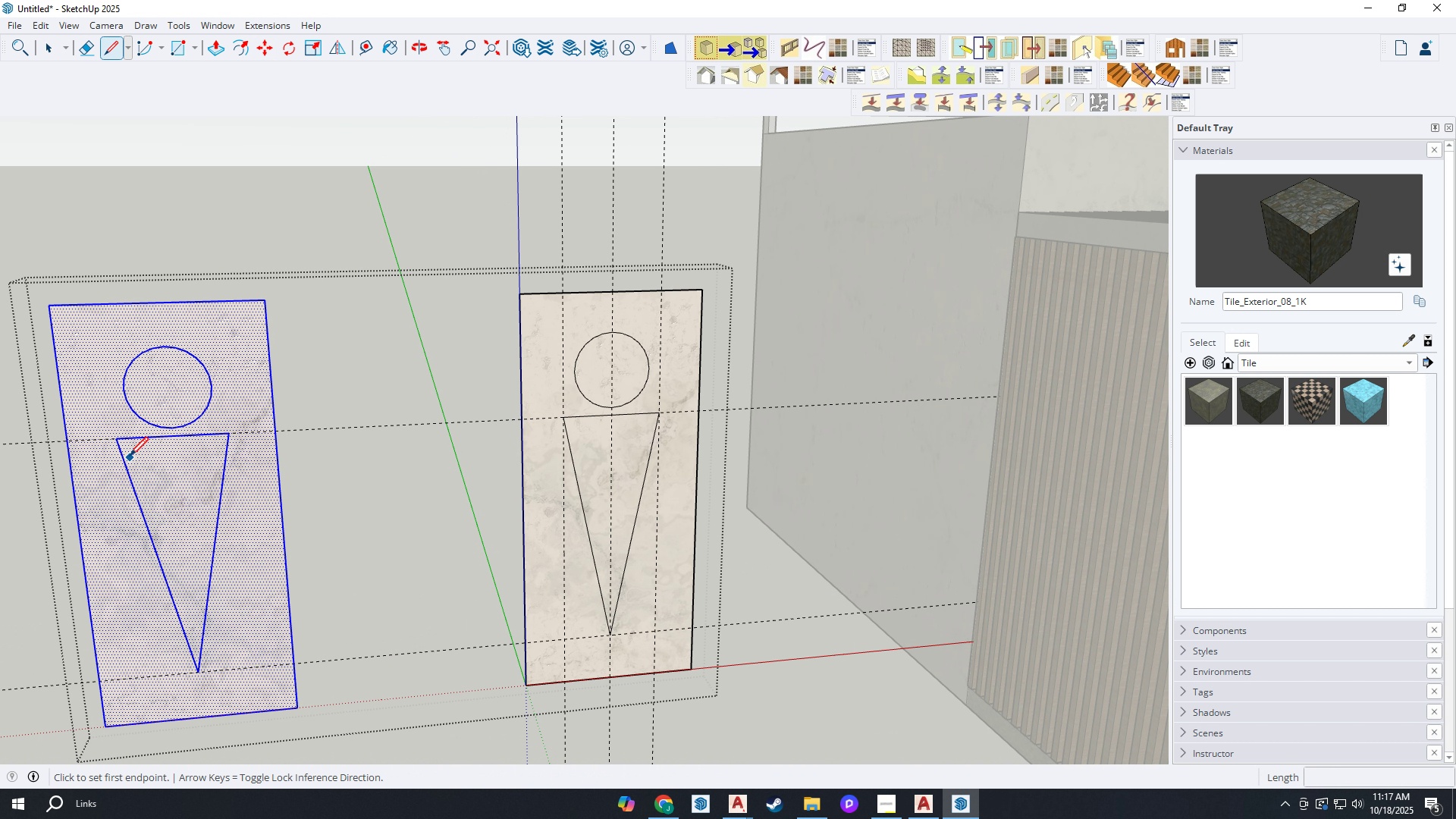 
key(Escape)
 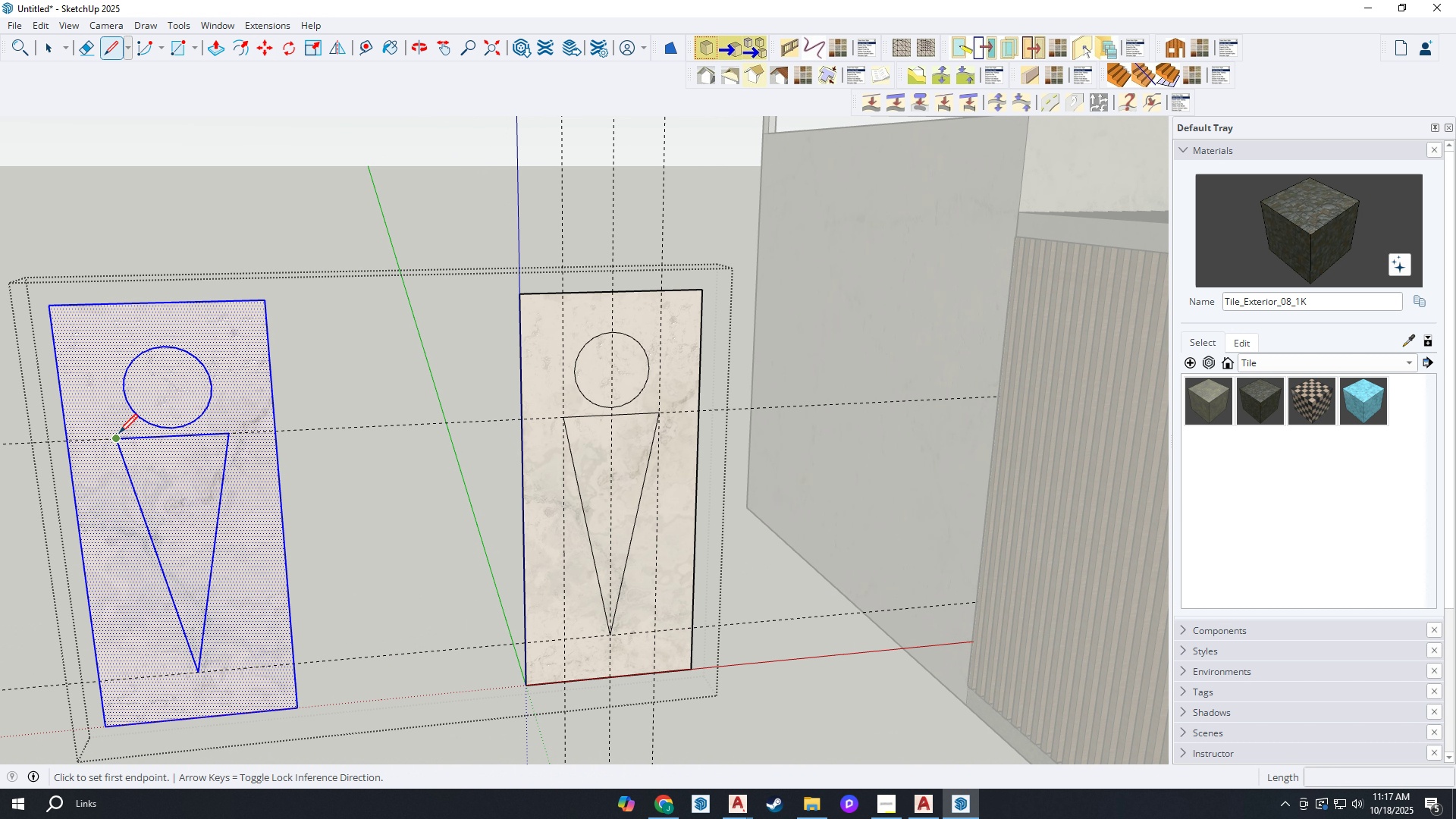 
key(Escape)
 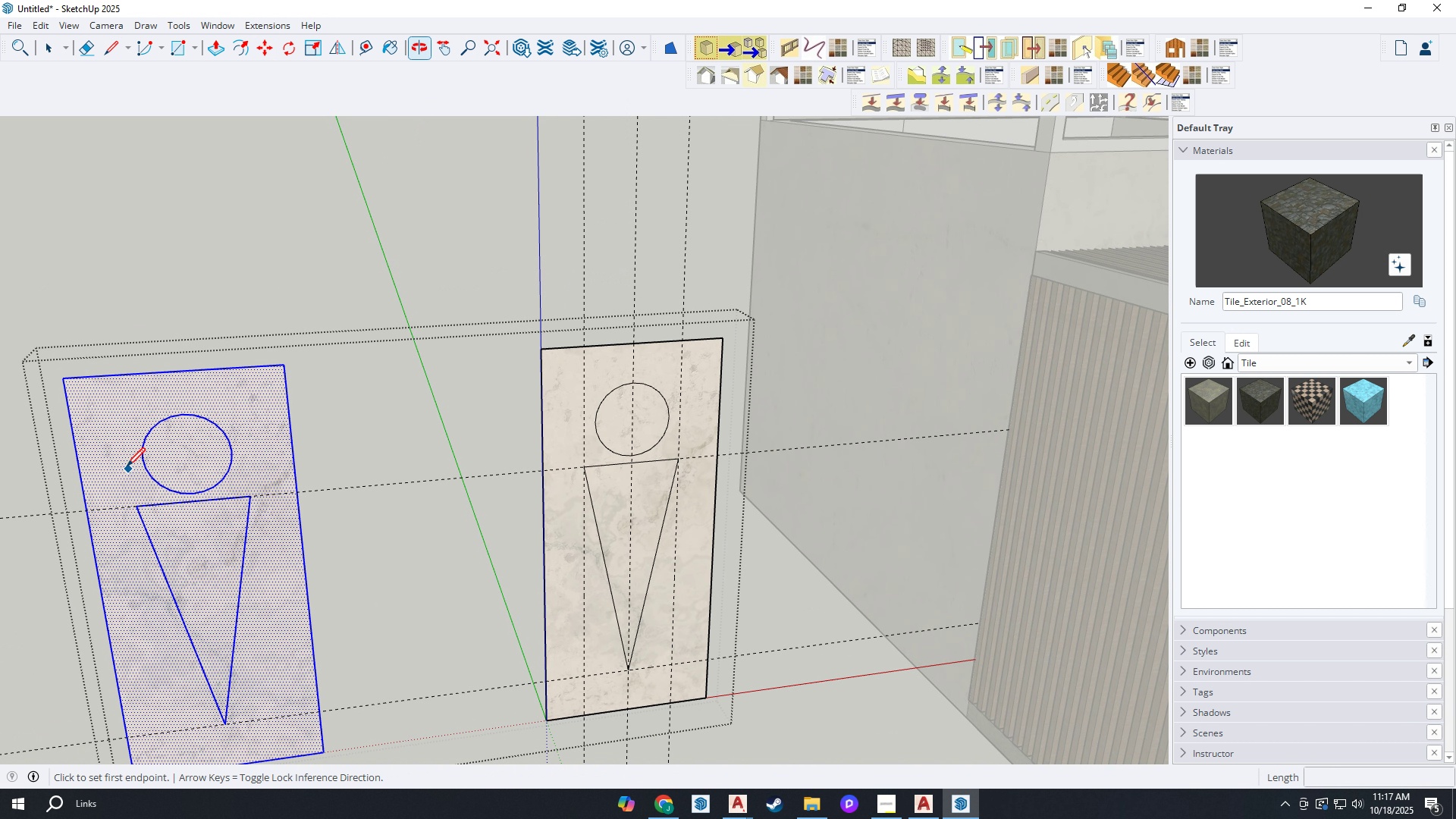 
scroll: coordinate [126, 466], scroll_direction: up, amount: 2.0
 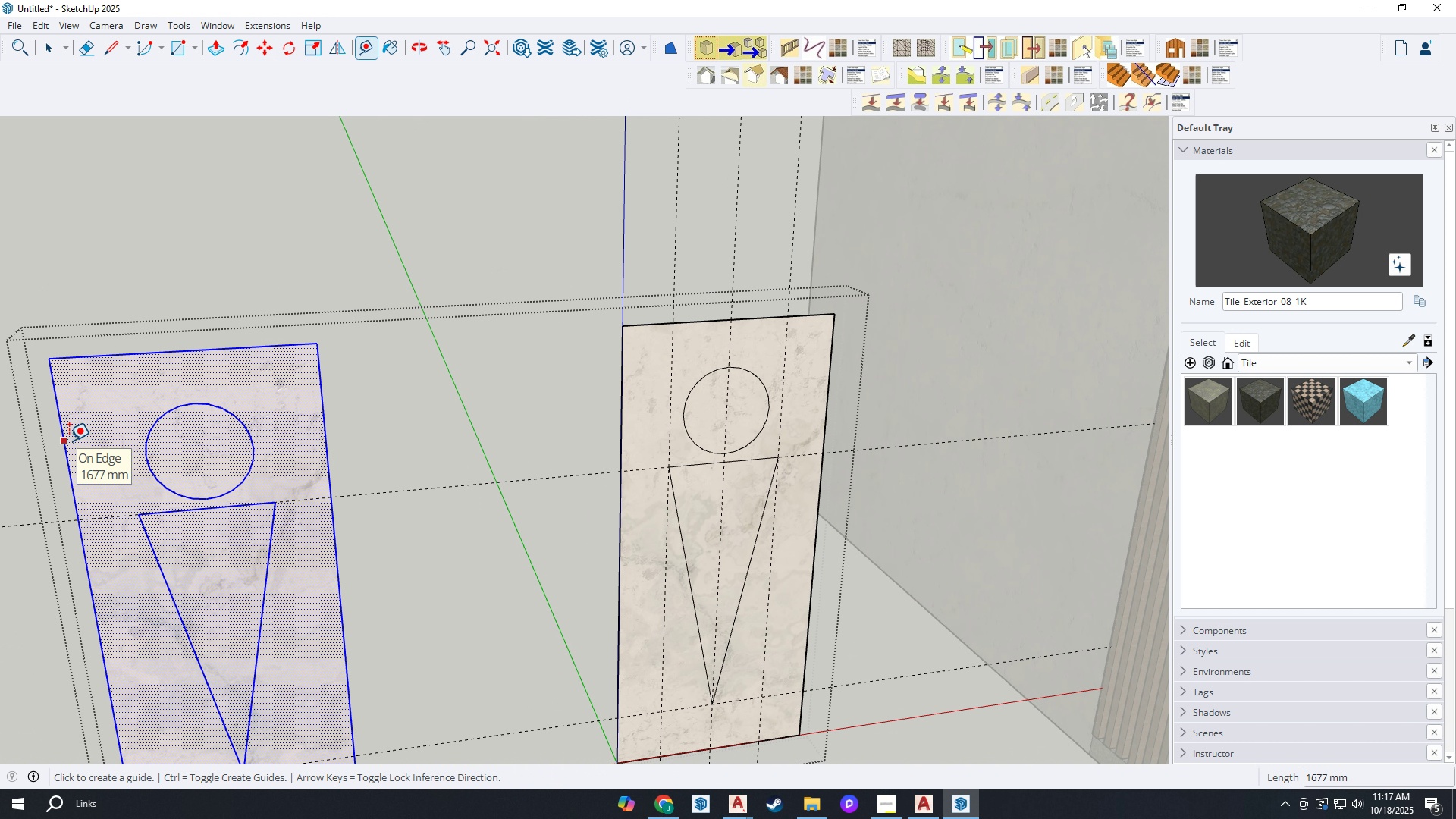 
key(T)
 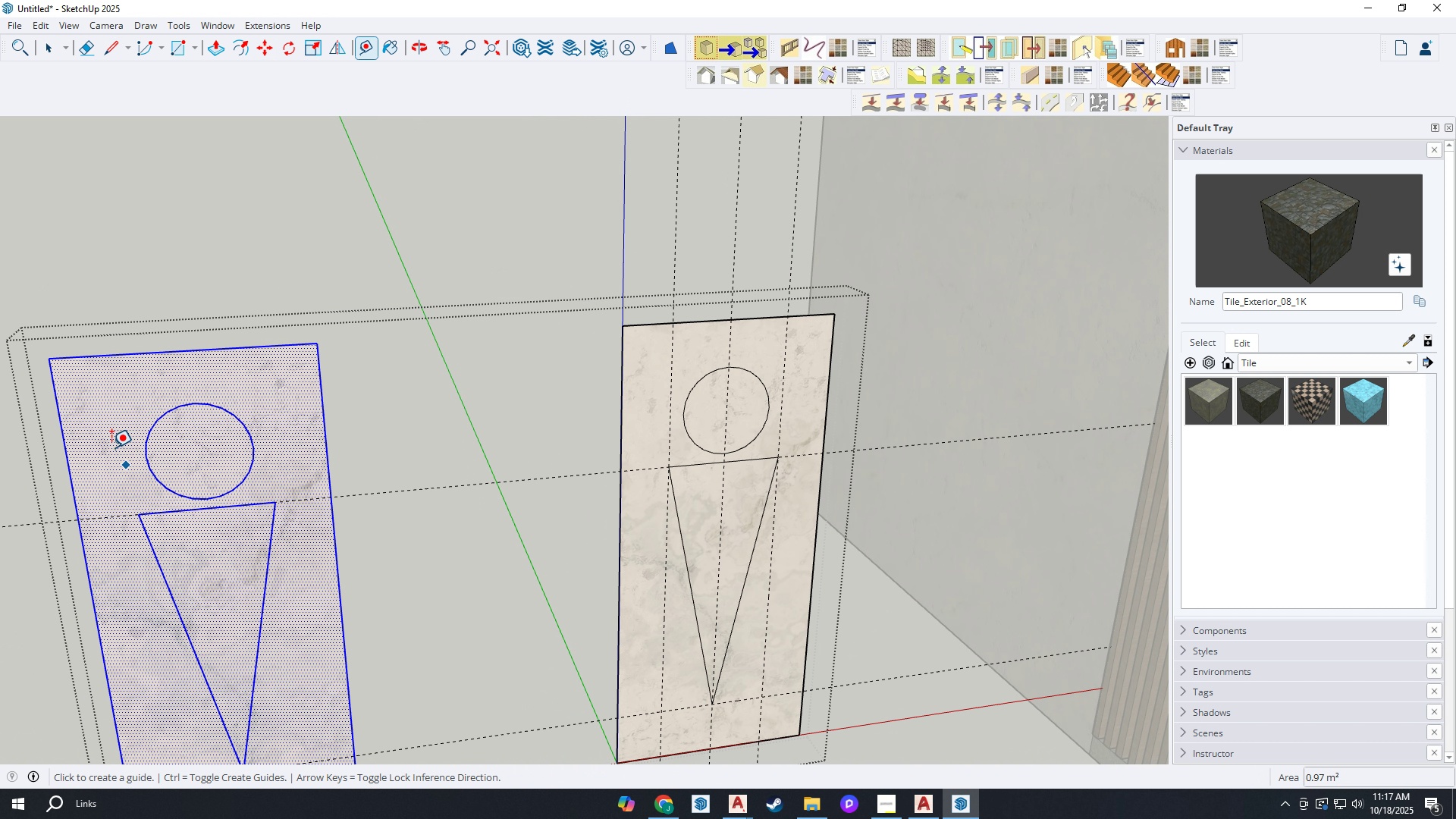 
left_click([69, 441])
 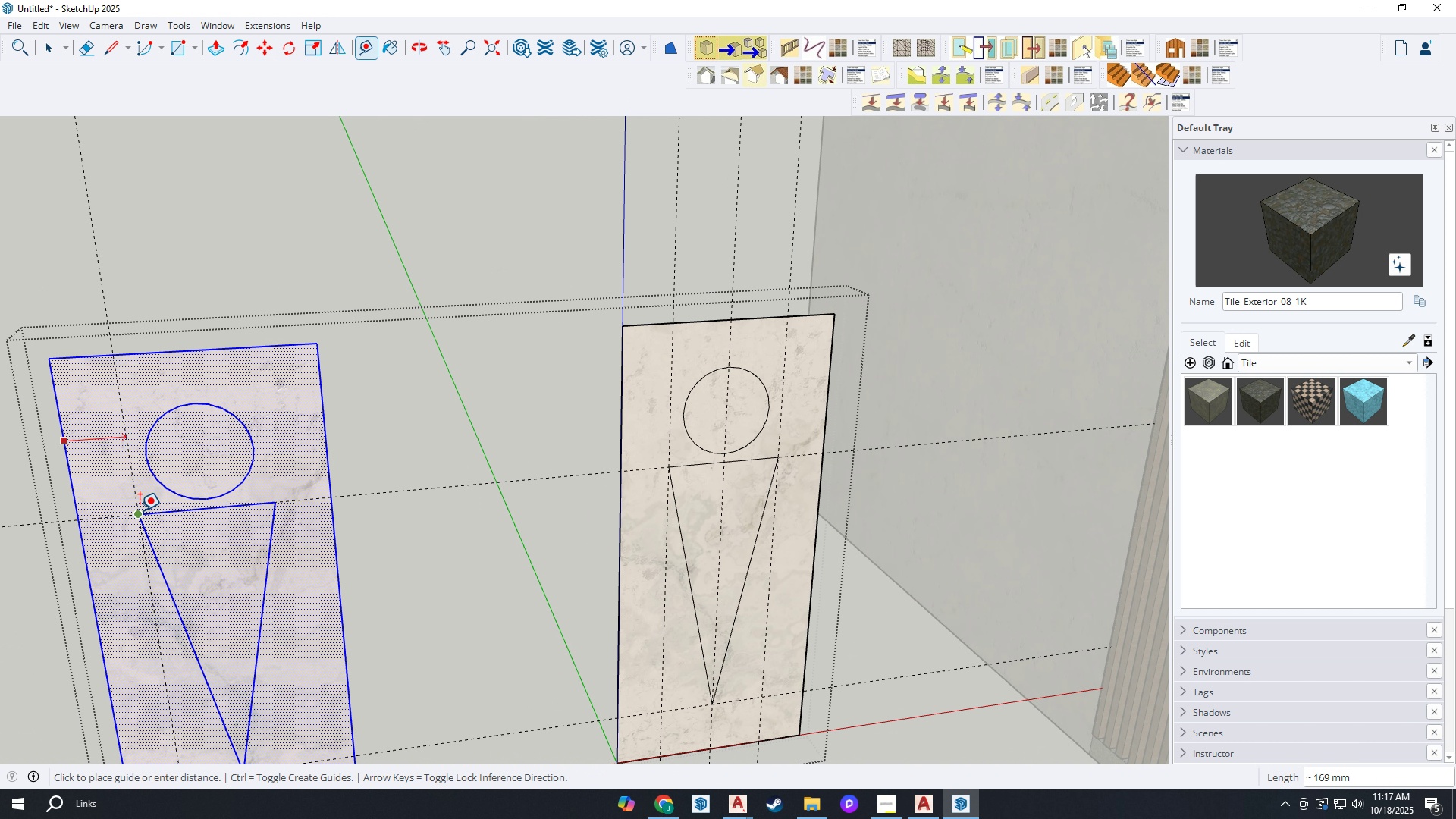 
left_click([138, 513])
 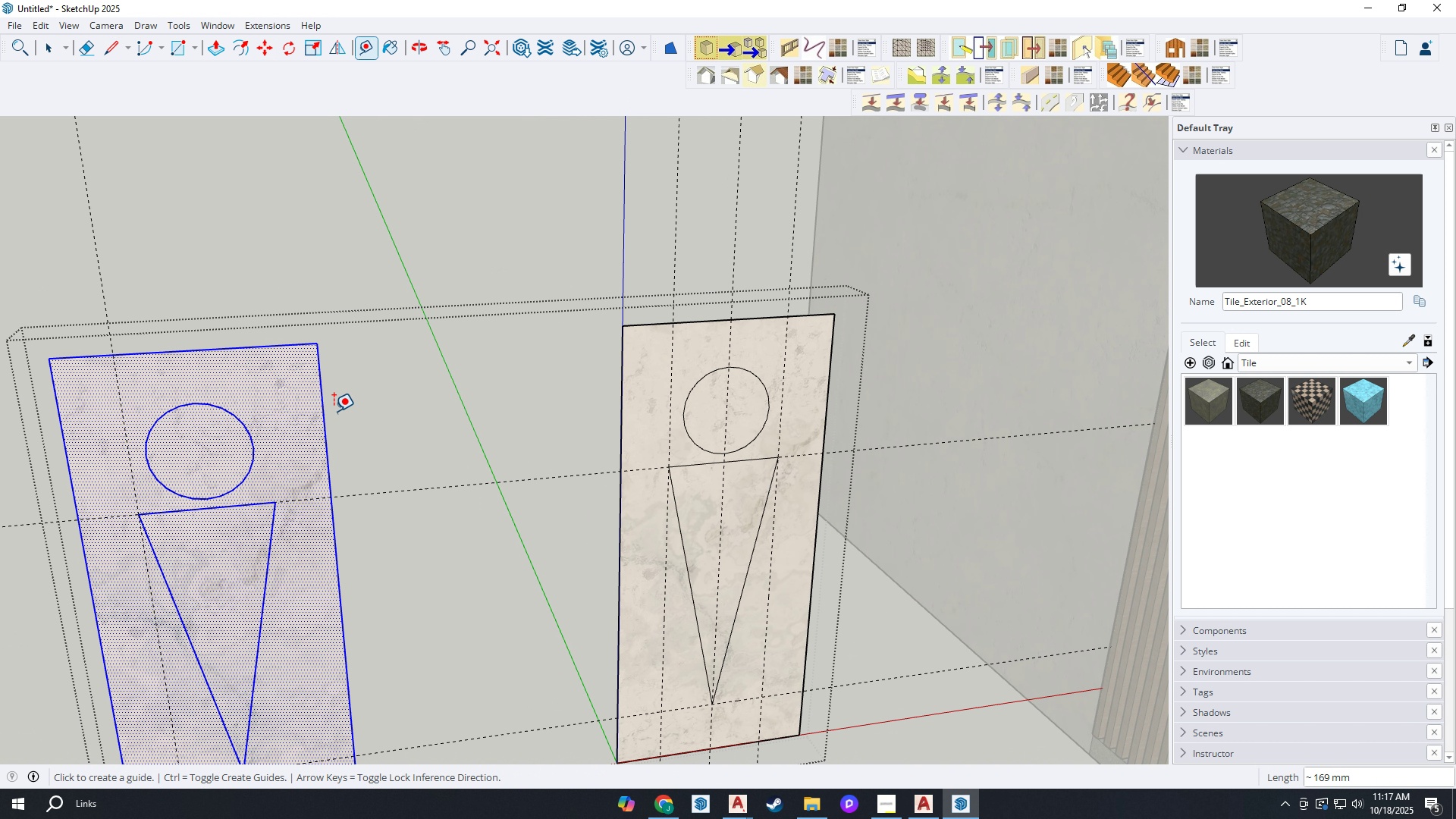 
key(Escape)
 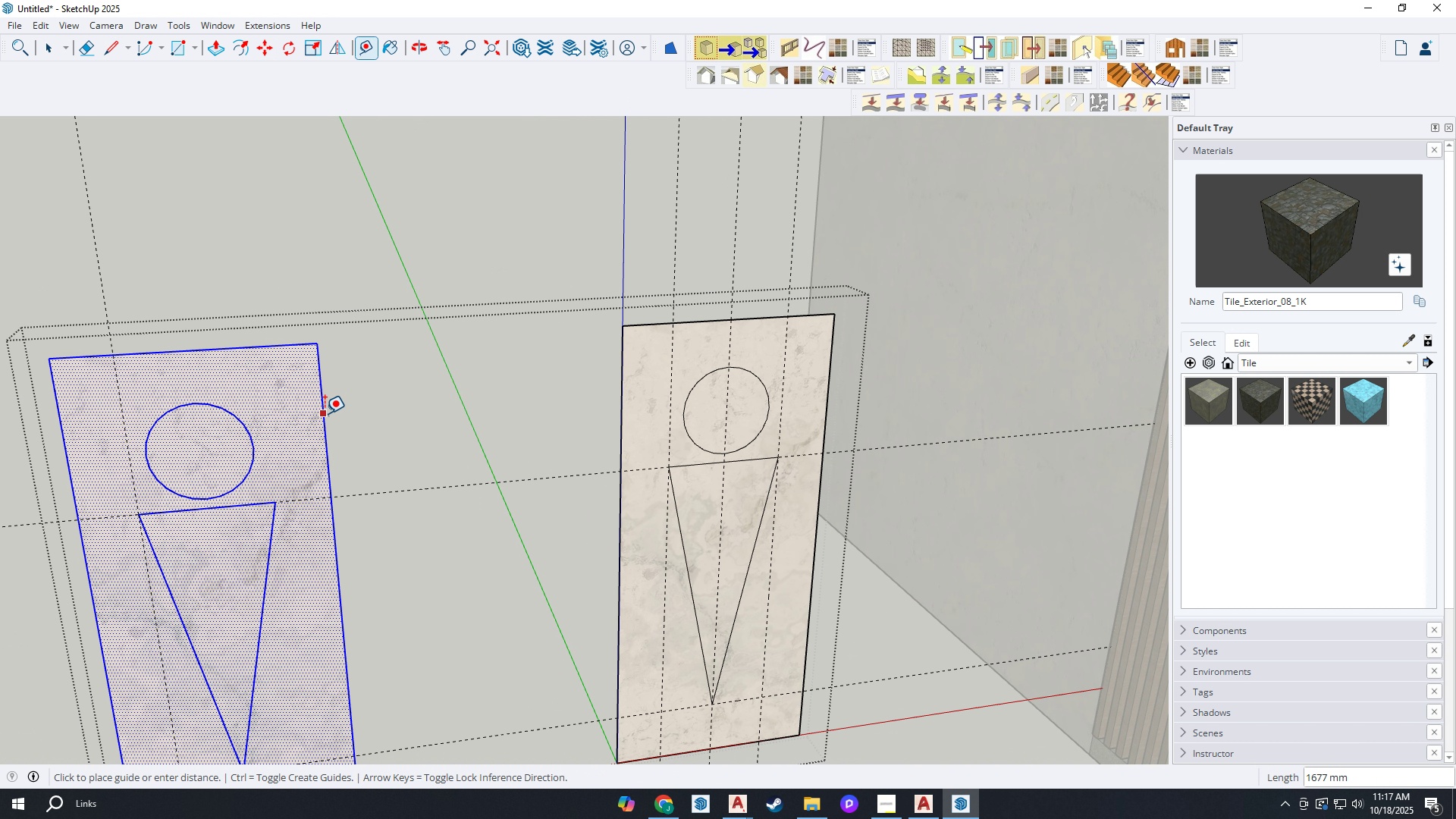 
left_click([325, 413])
 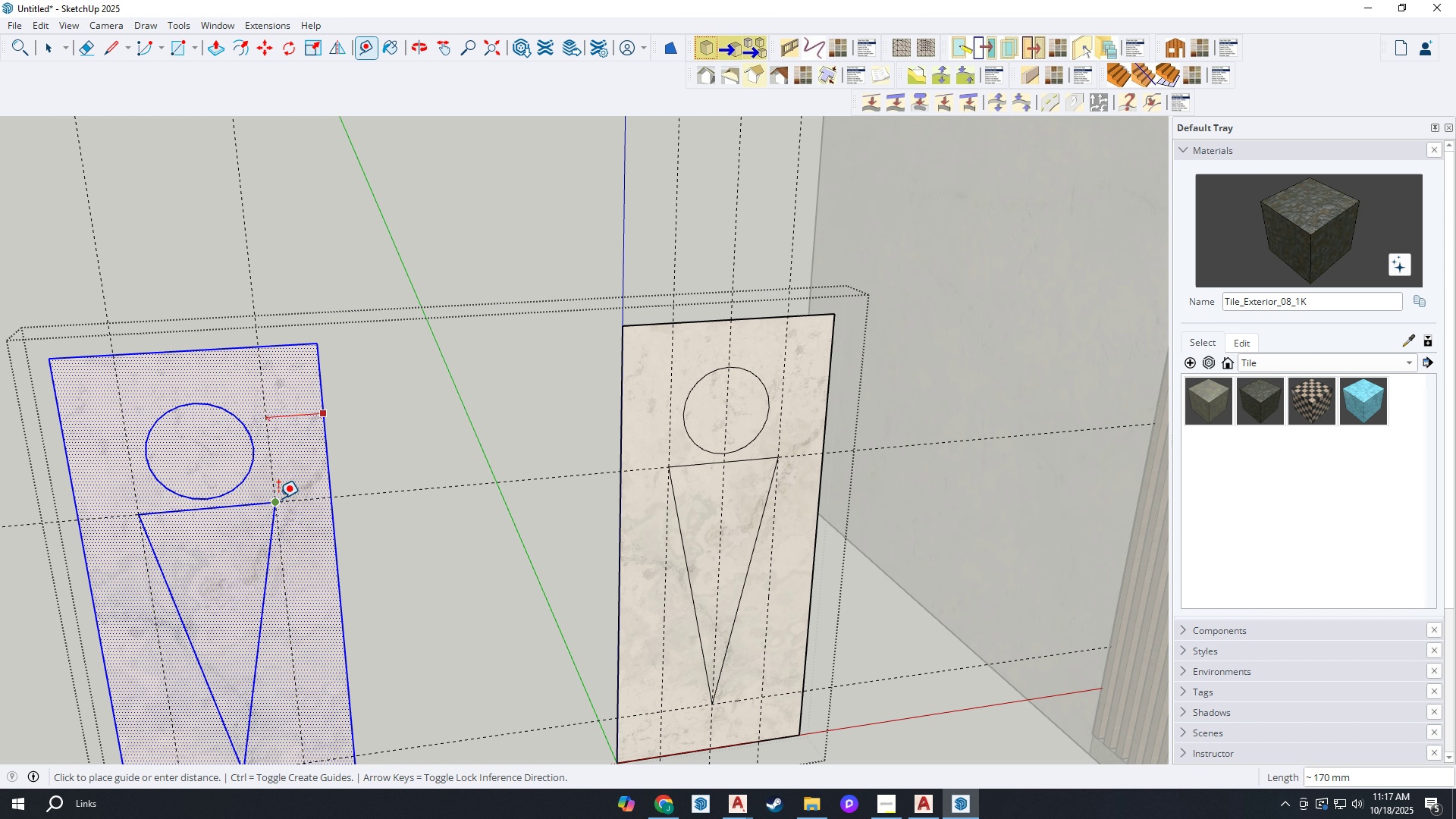 
left_click([278, 498])
 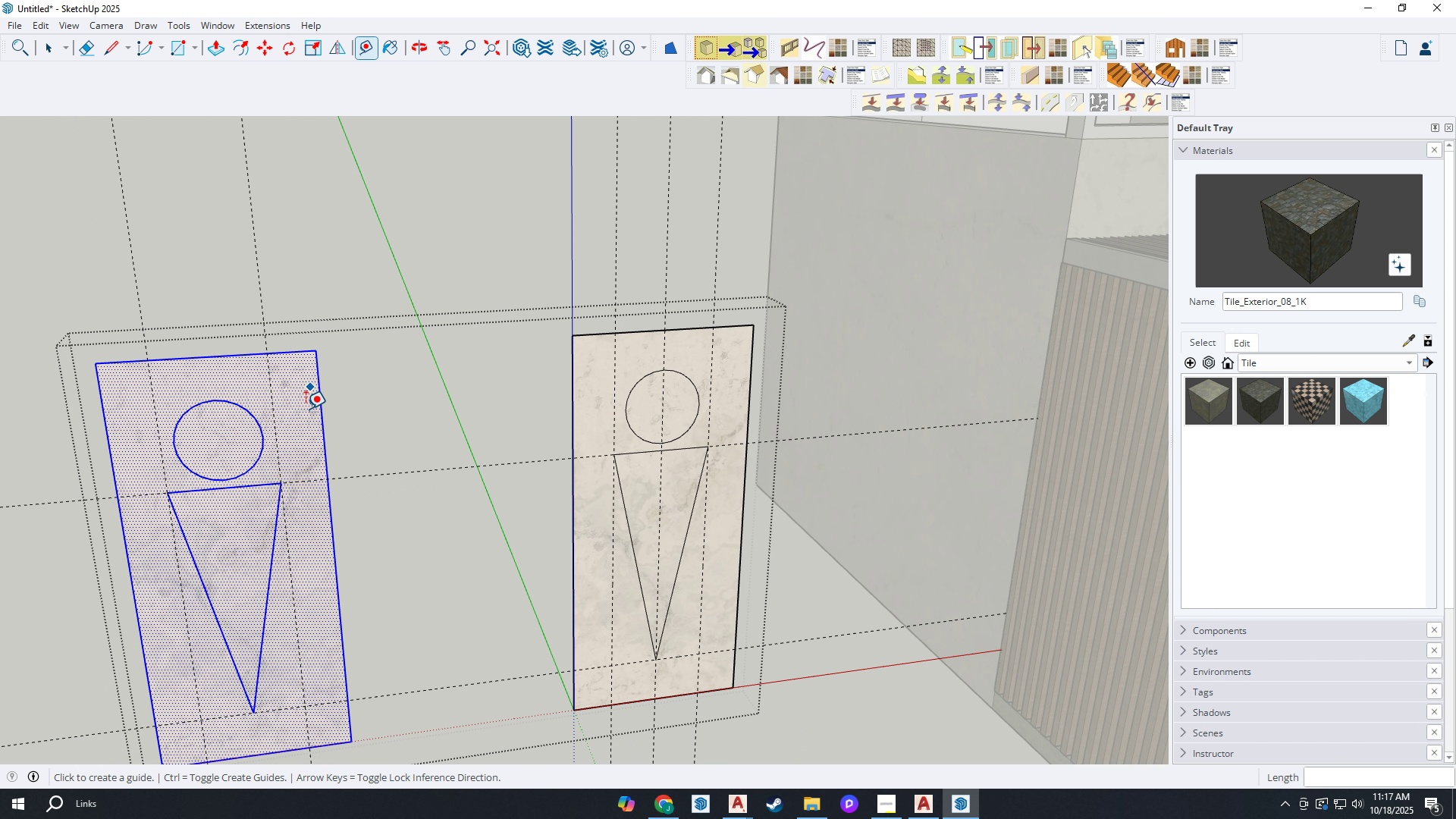 
scroll: coordinate [308, 391], scroll_direction: down, amount: 3.0
 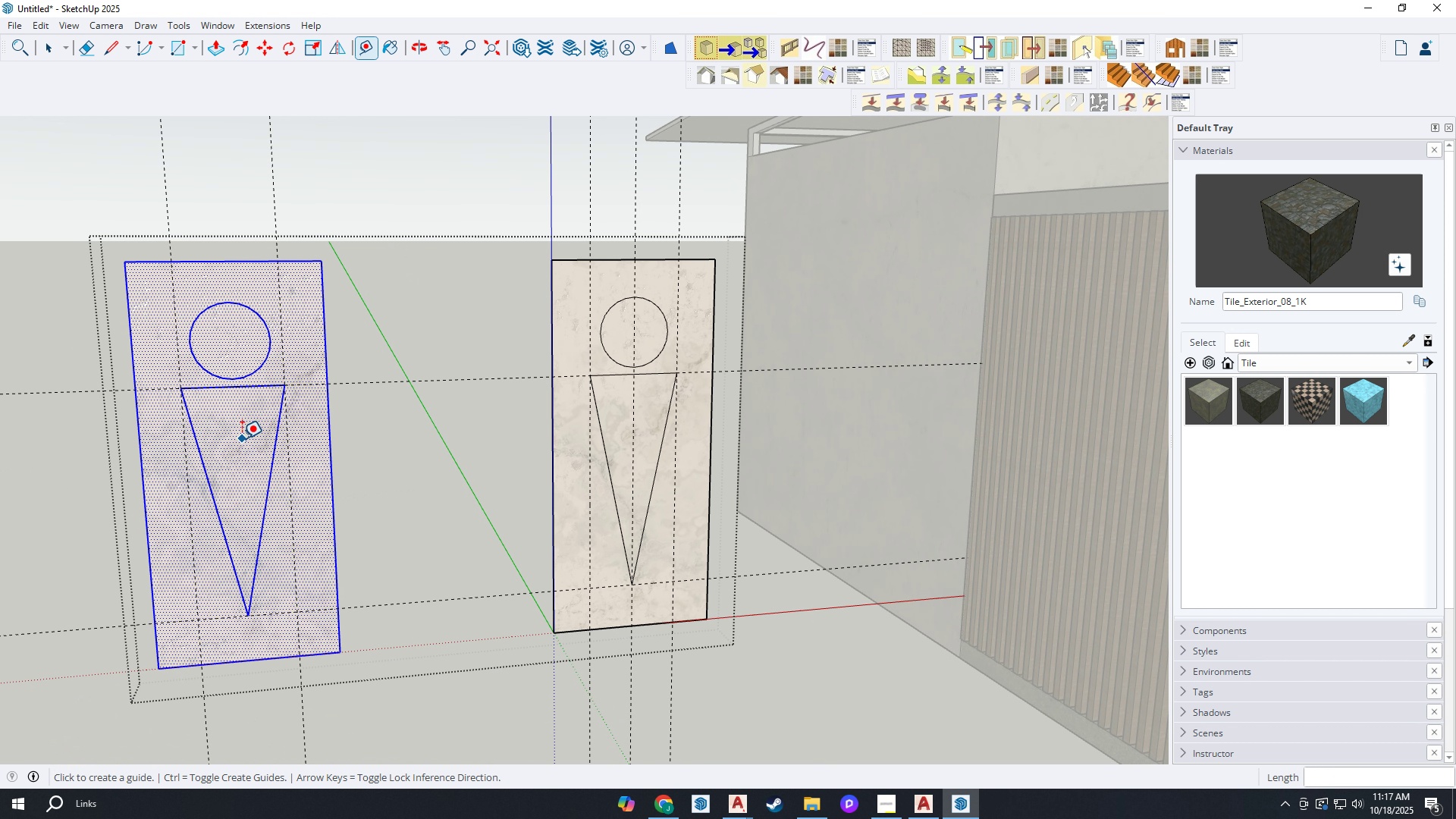 
key(L)
 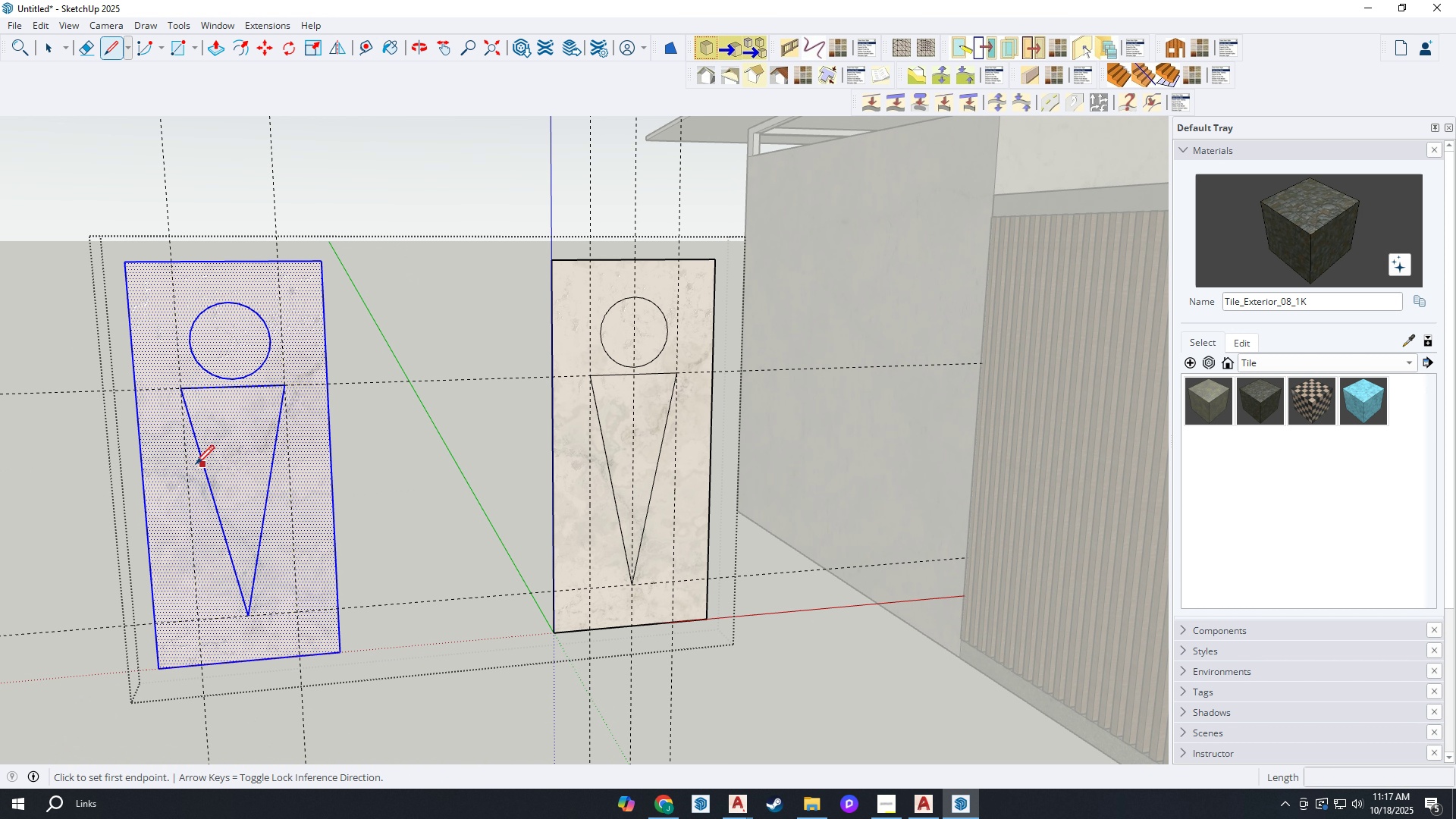 
scroll: coordinate [194, 466], scroll_direction: up, amount: 3.0
 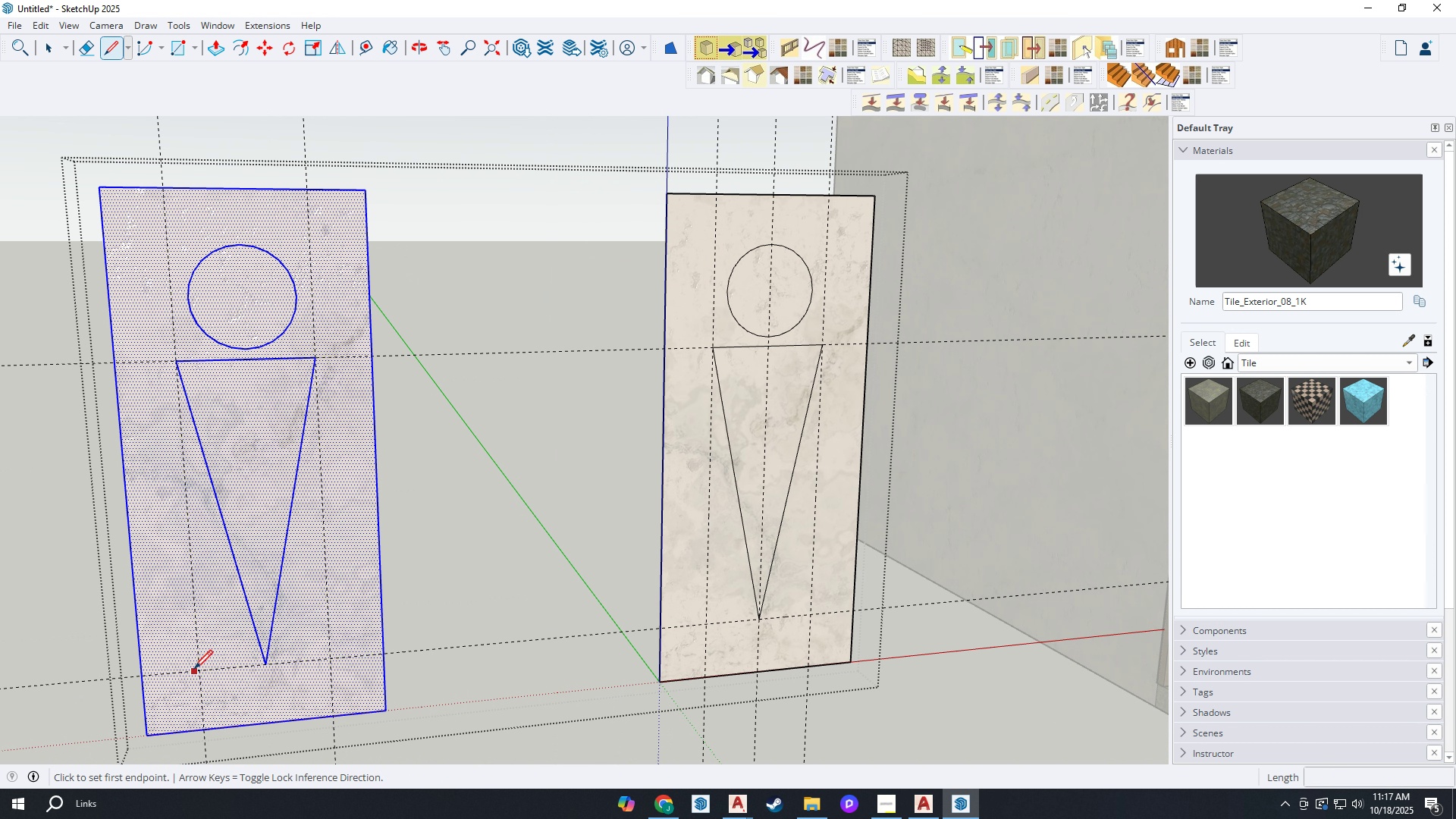 
left_click_drag(start_coordinate=[195, 671], to_coordinate=[199, 670])
 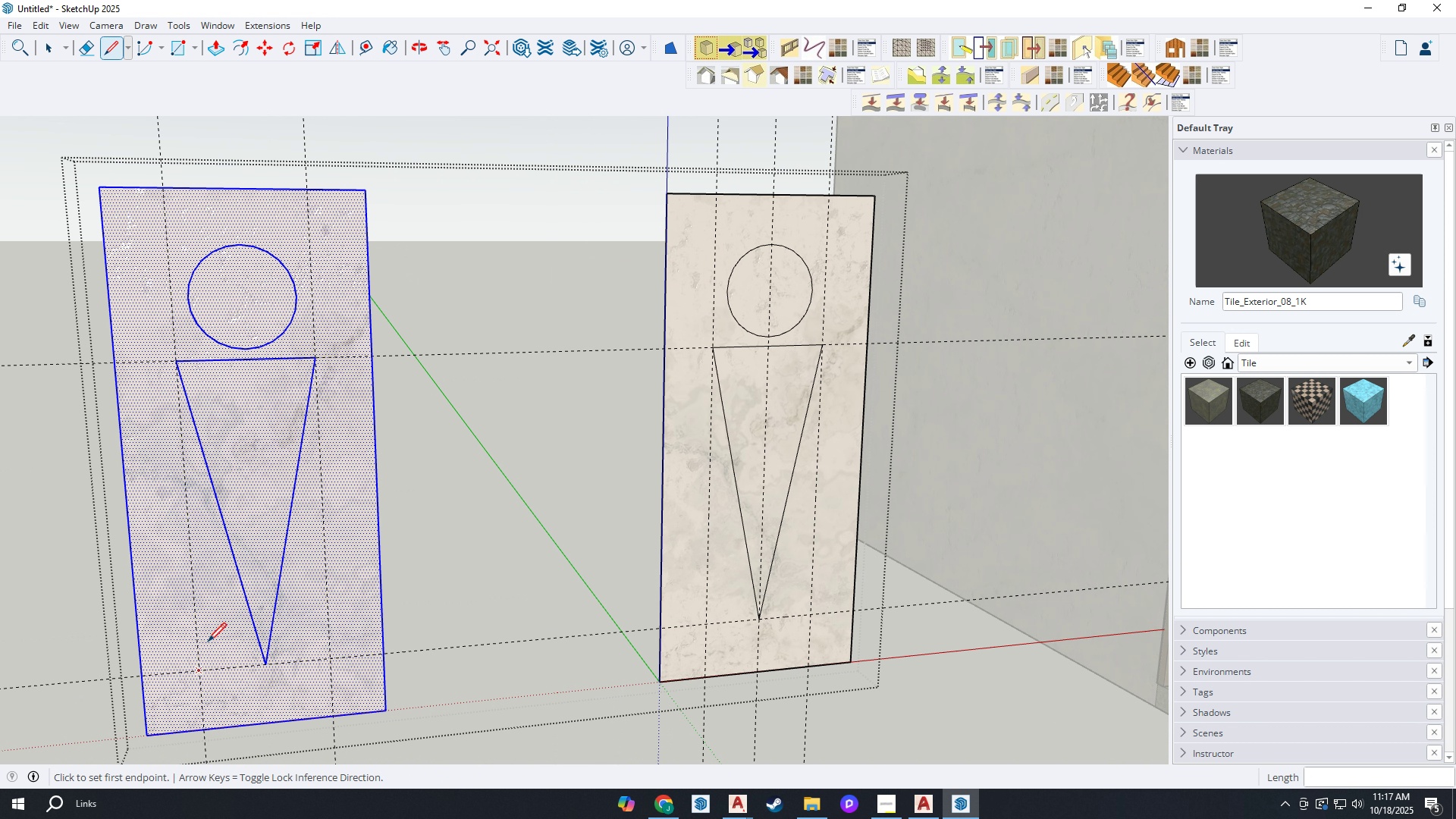 
key(Escape)
 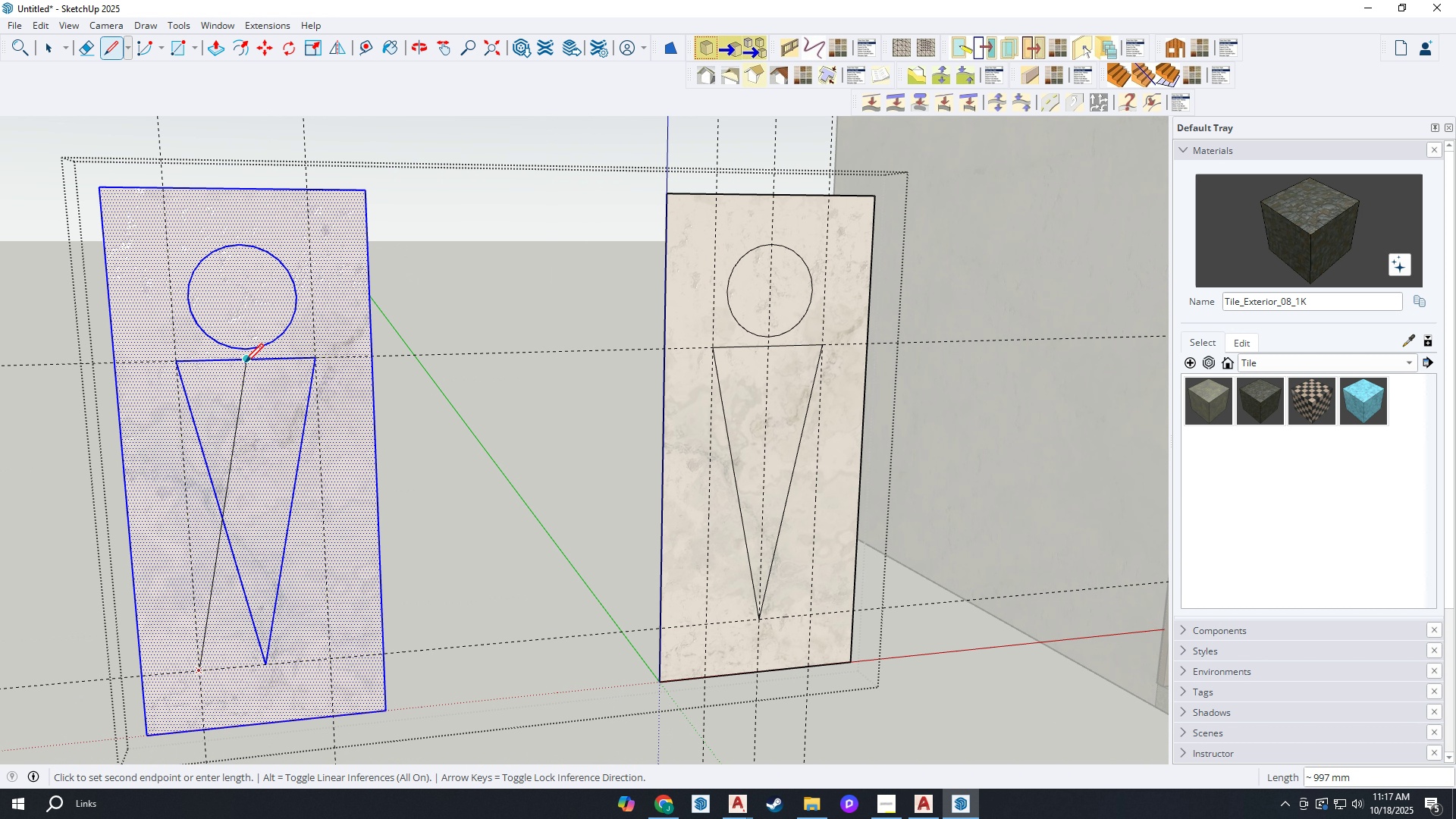 
left_click([245, 364])
 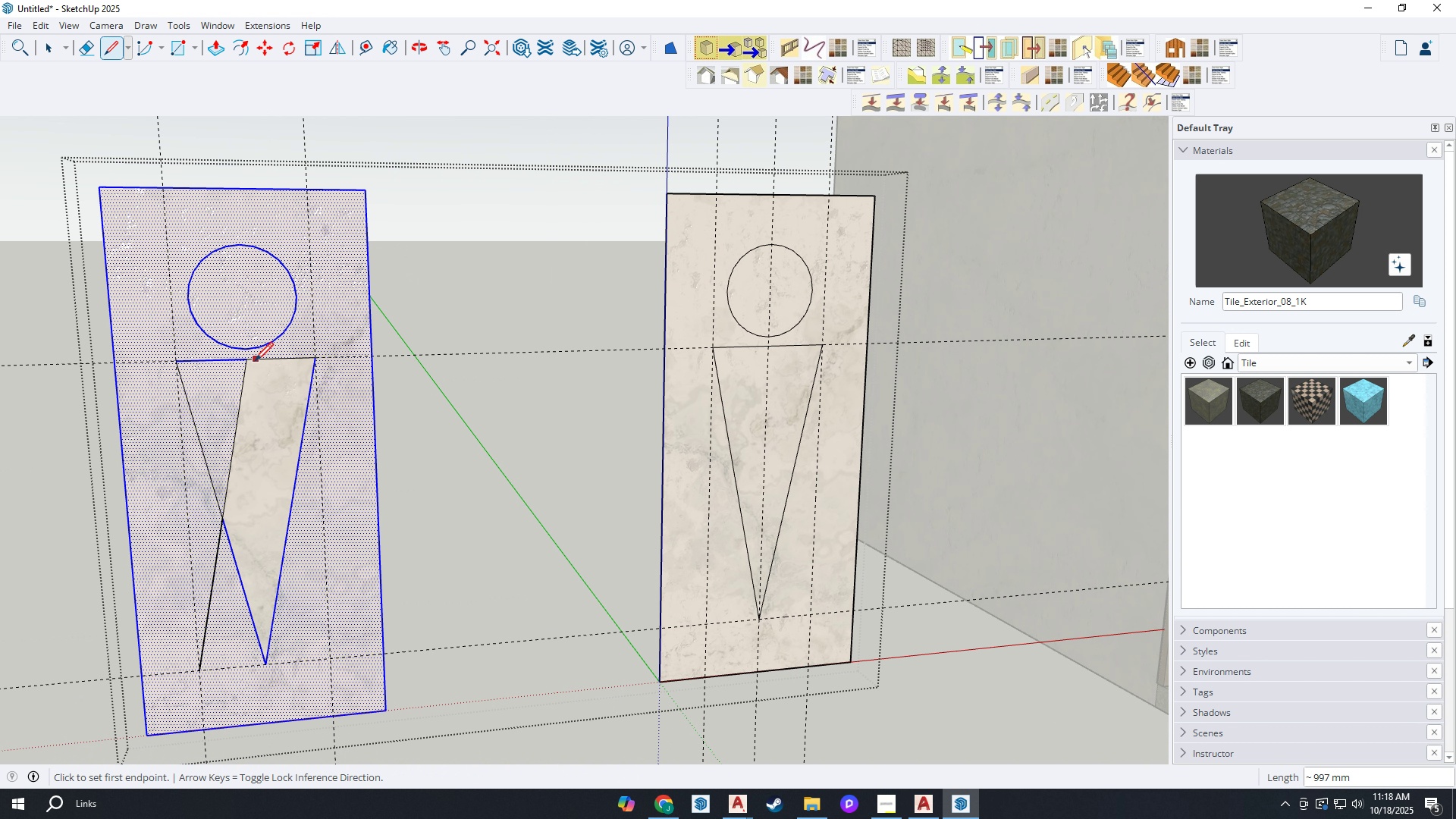 
left_click([250, 362])
 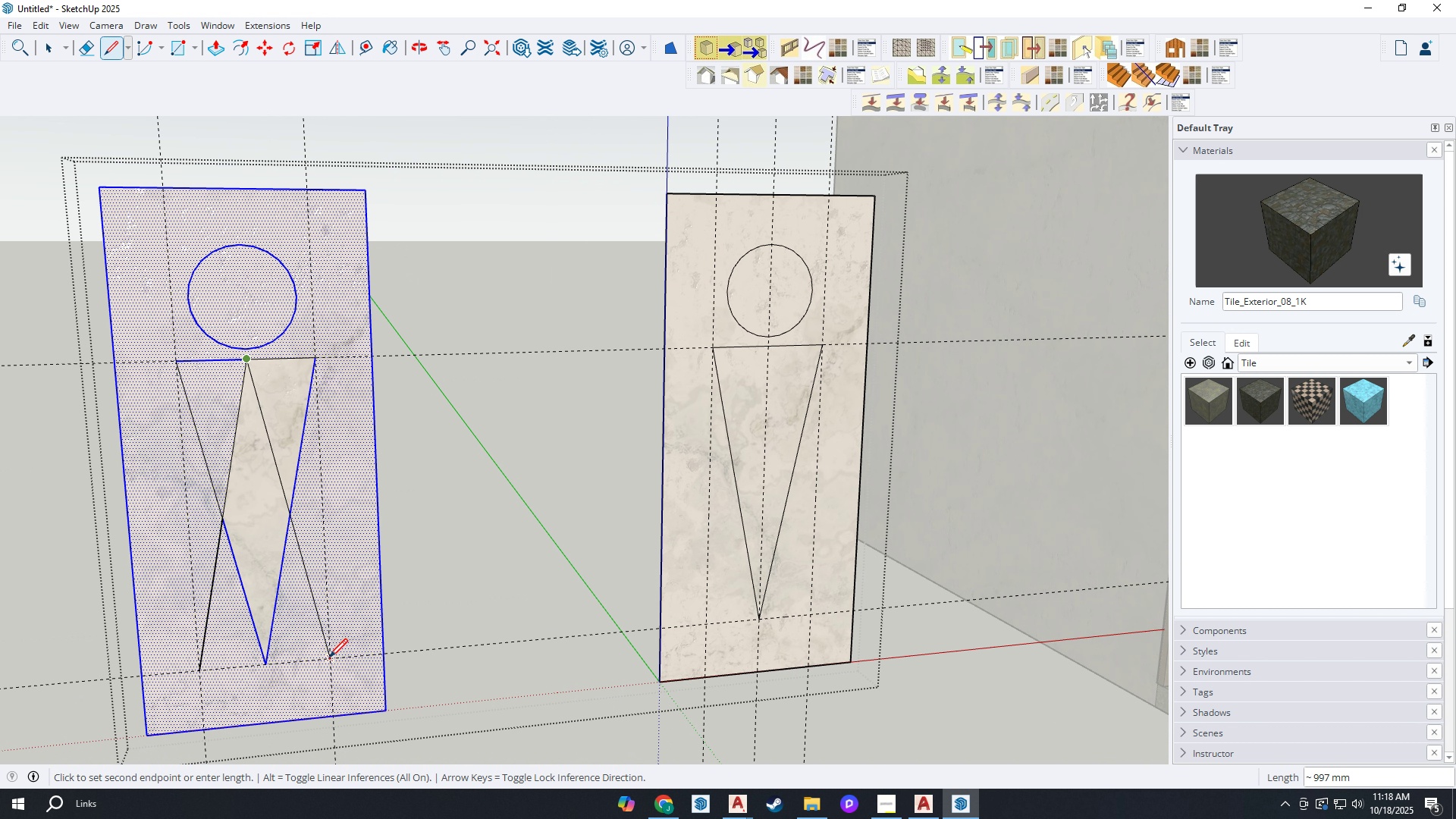 
left_click([329, 659])
 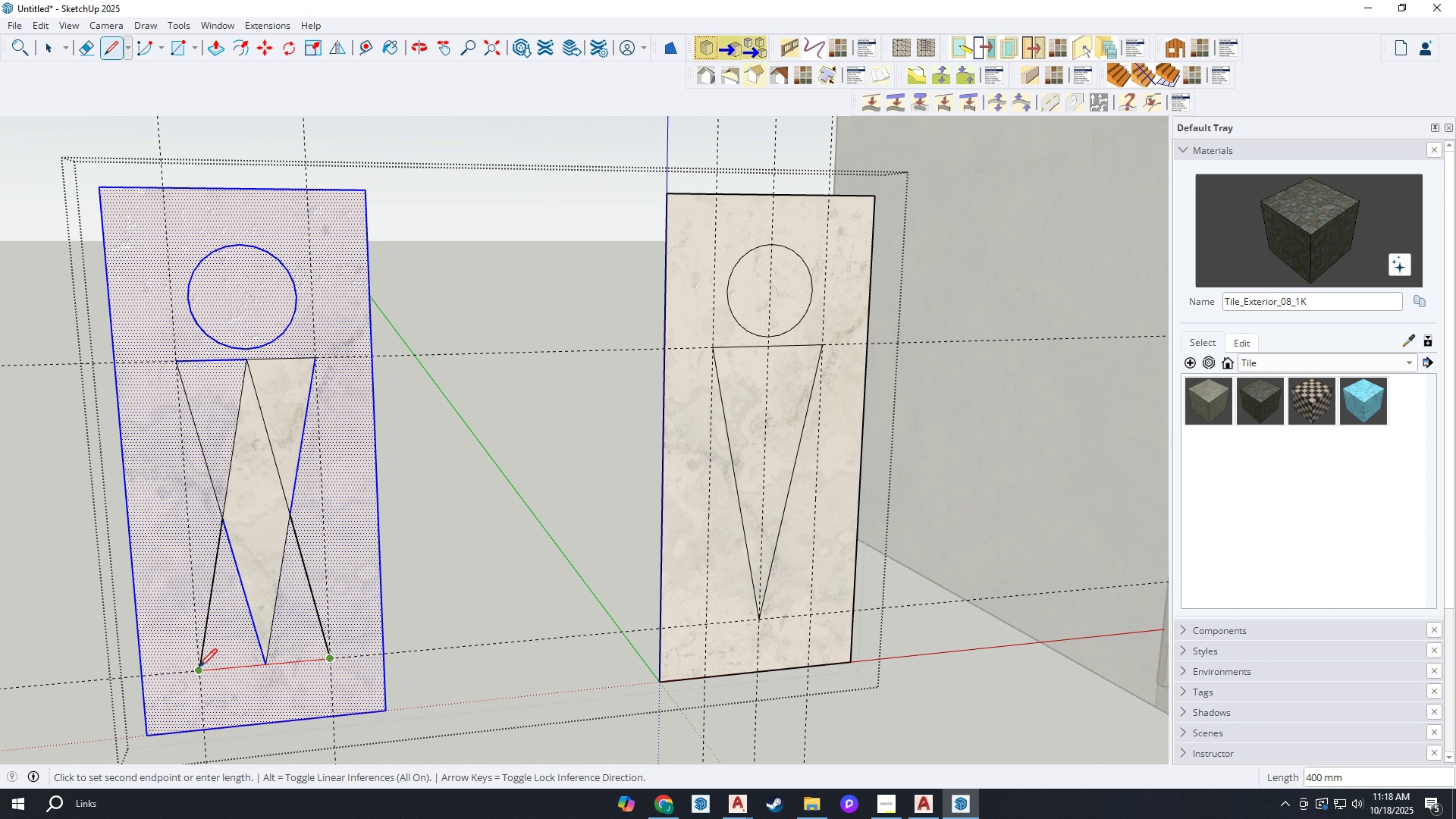 
left_click([199, 669])
 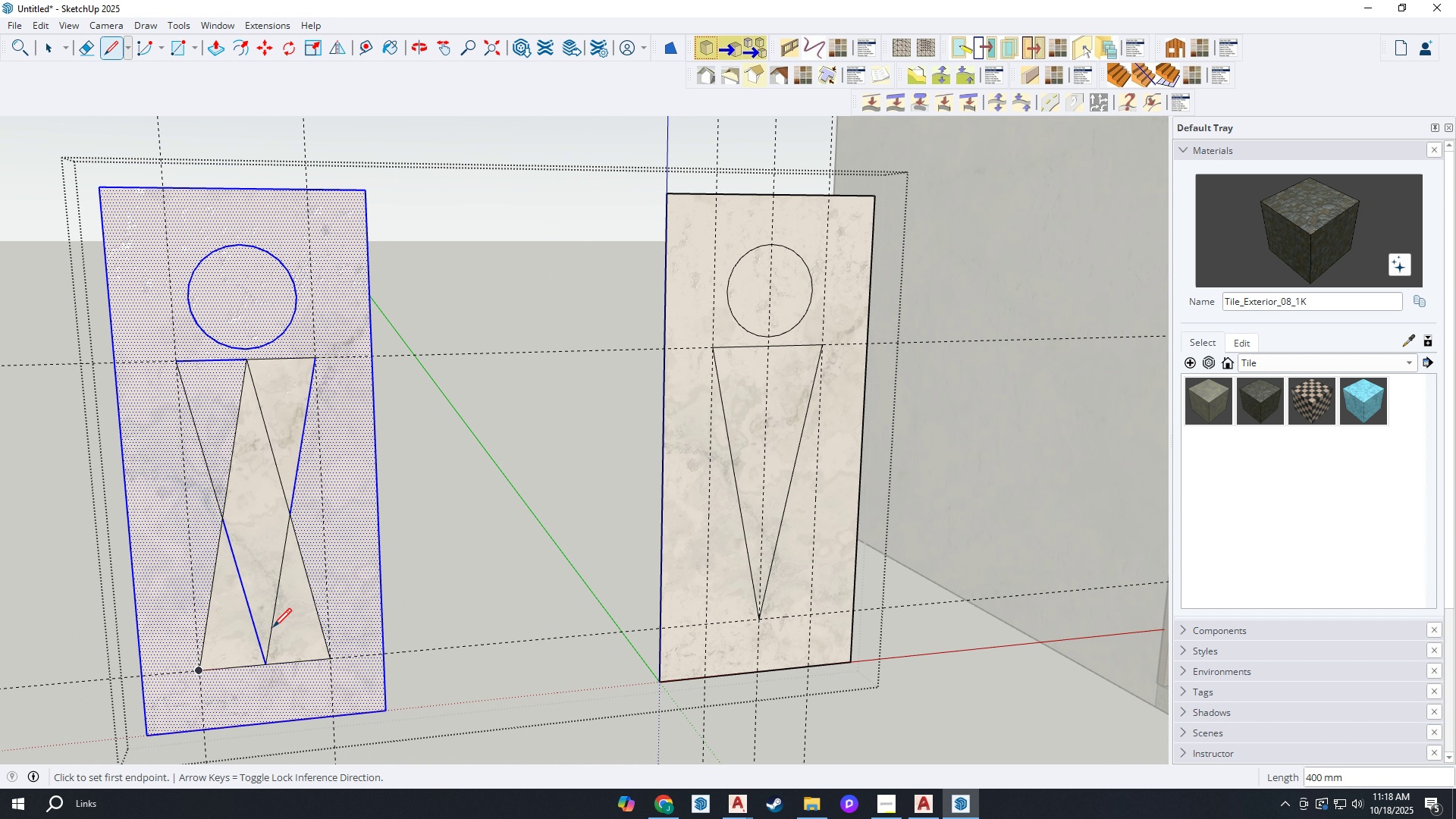 
key(E)
 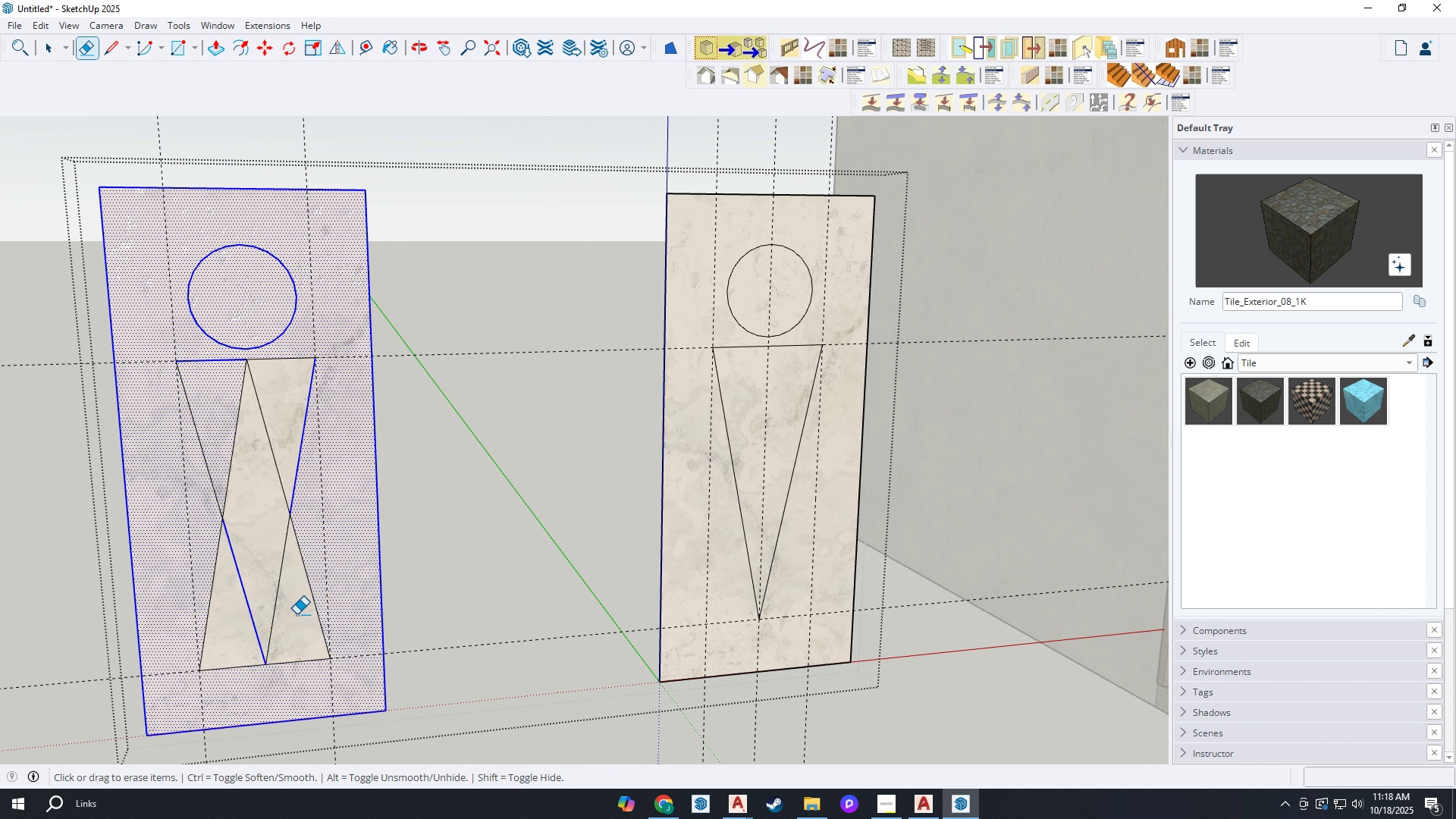 
left_click_drag(start_coordinate=[297, 614], to_coordinate=[247, 615])
 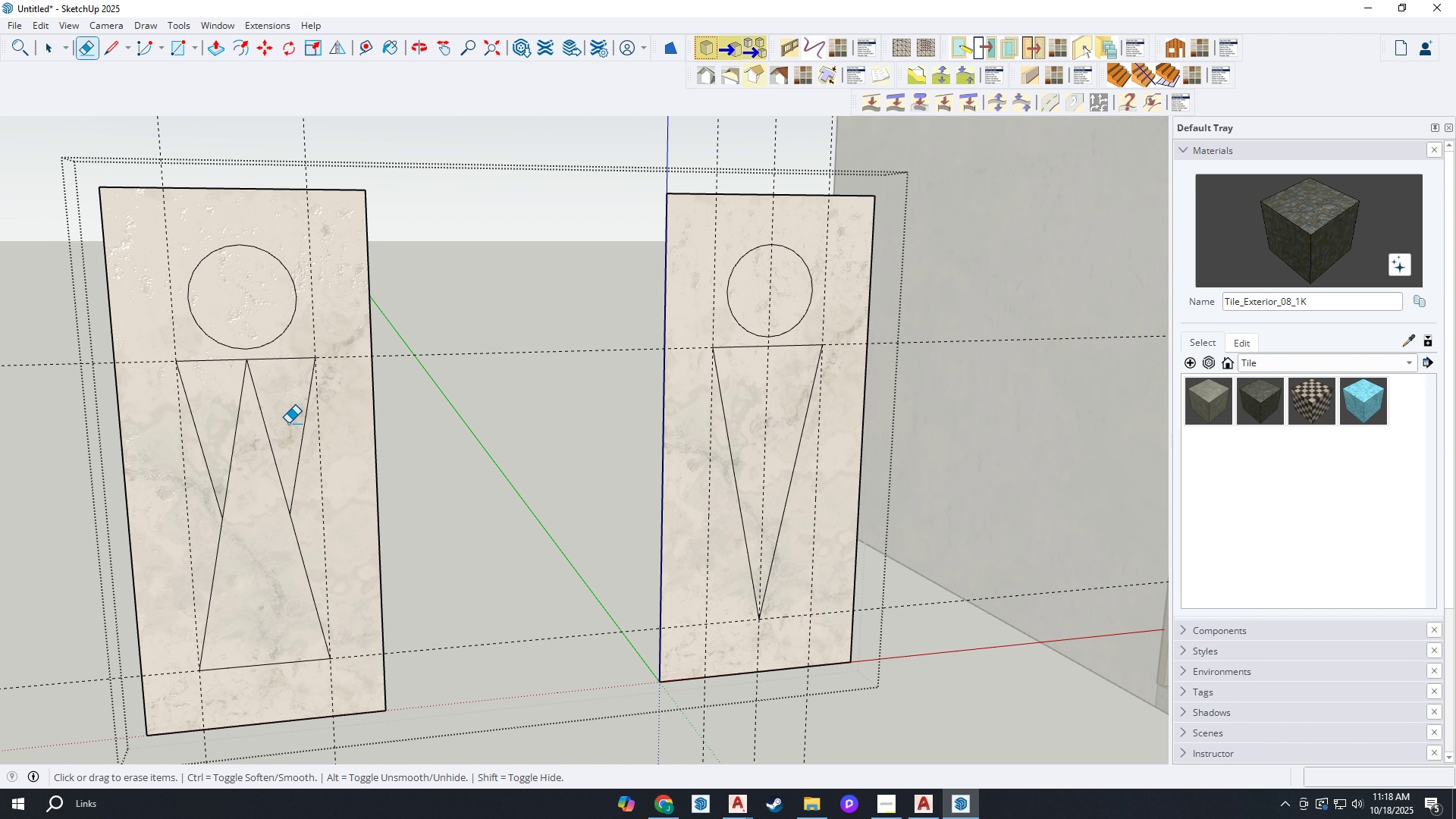 
scroll: coordinate [288, 423], scroll_direction: up, amount: 1.0
 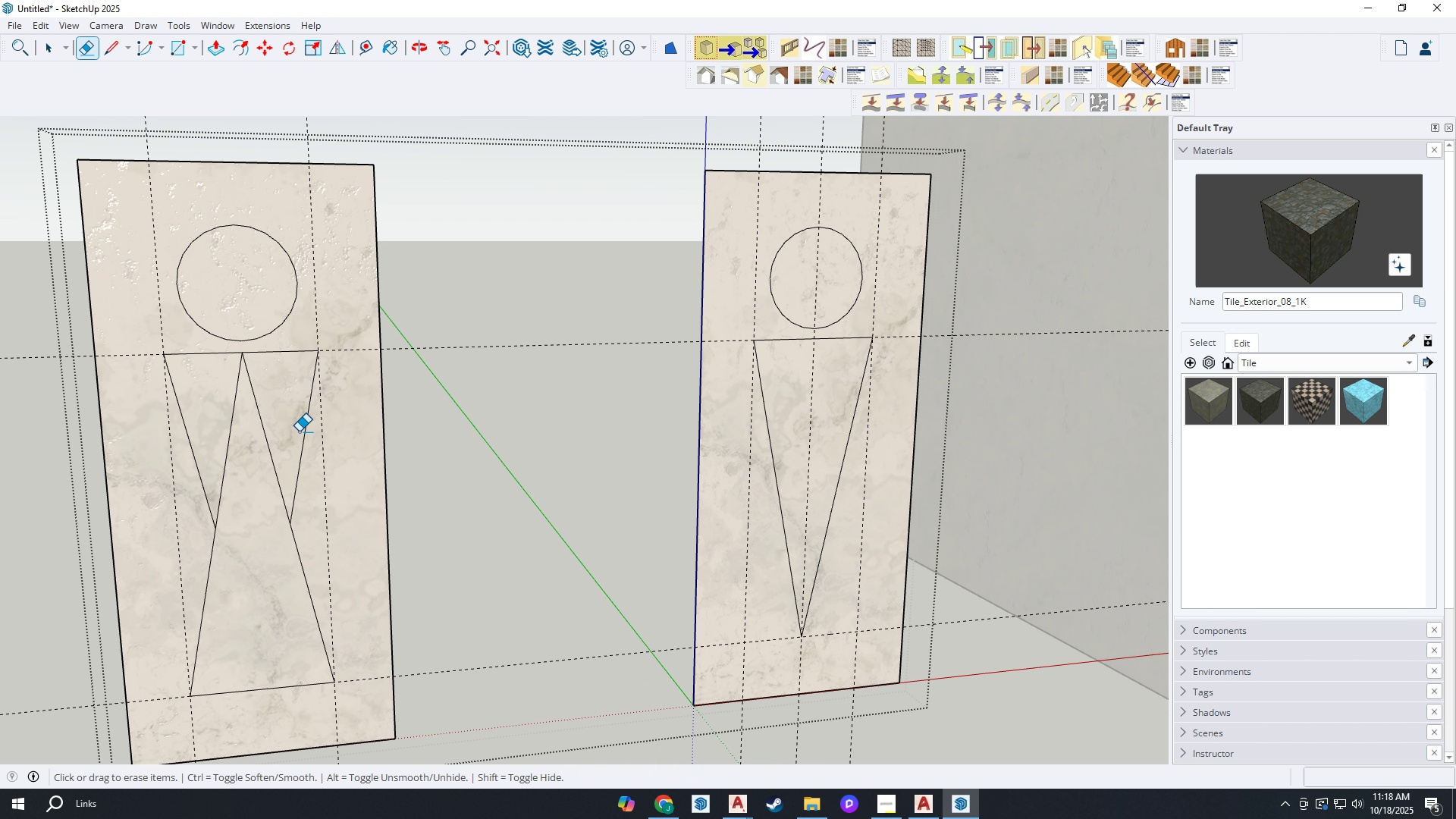 
left_click_drag(start_coordinate=[297, 428], to_coordinate=[301, 435])
 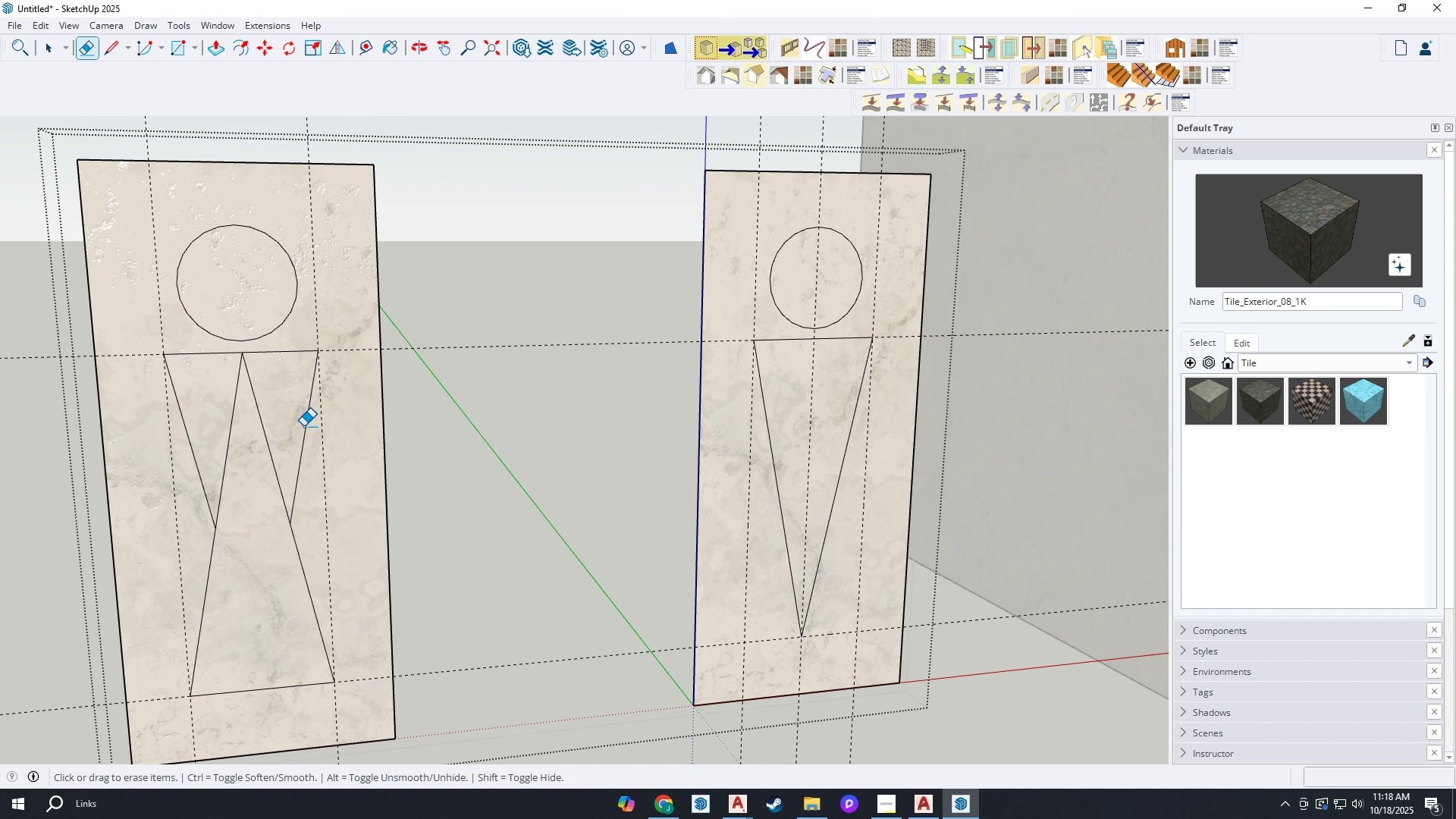 
left_click_drag(start_coordinate=[300, 423], to_coordinate=[306, 434])
 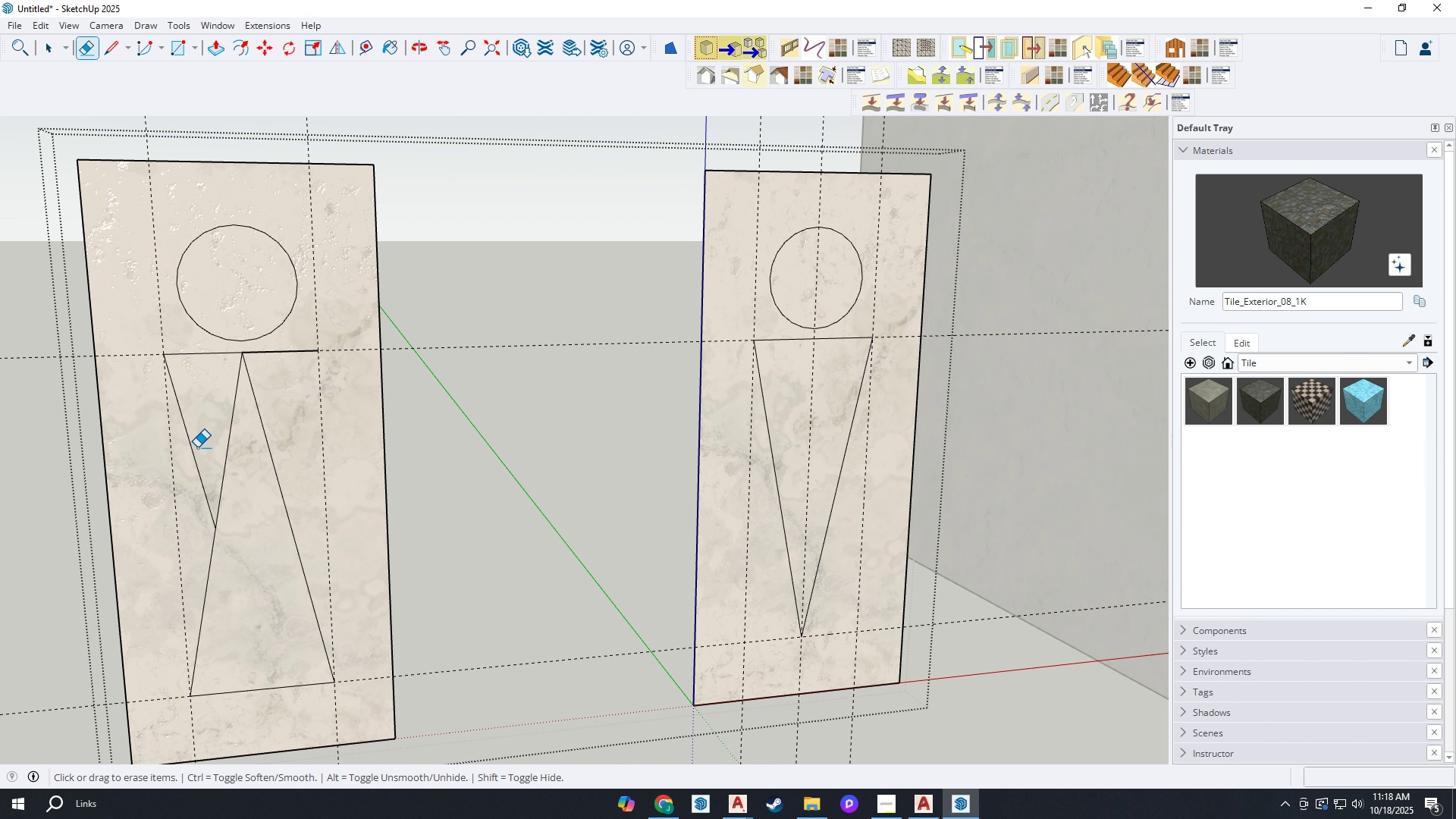 
left_click_drag(start_coordinate=[198, 460], to_coordinate=[194, 461])
 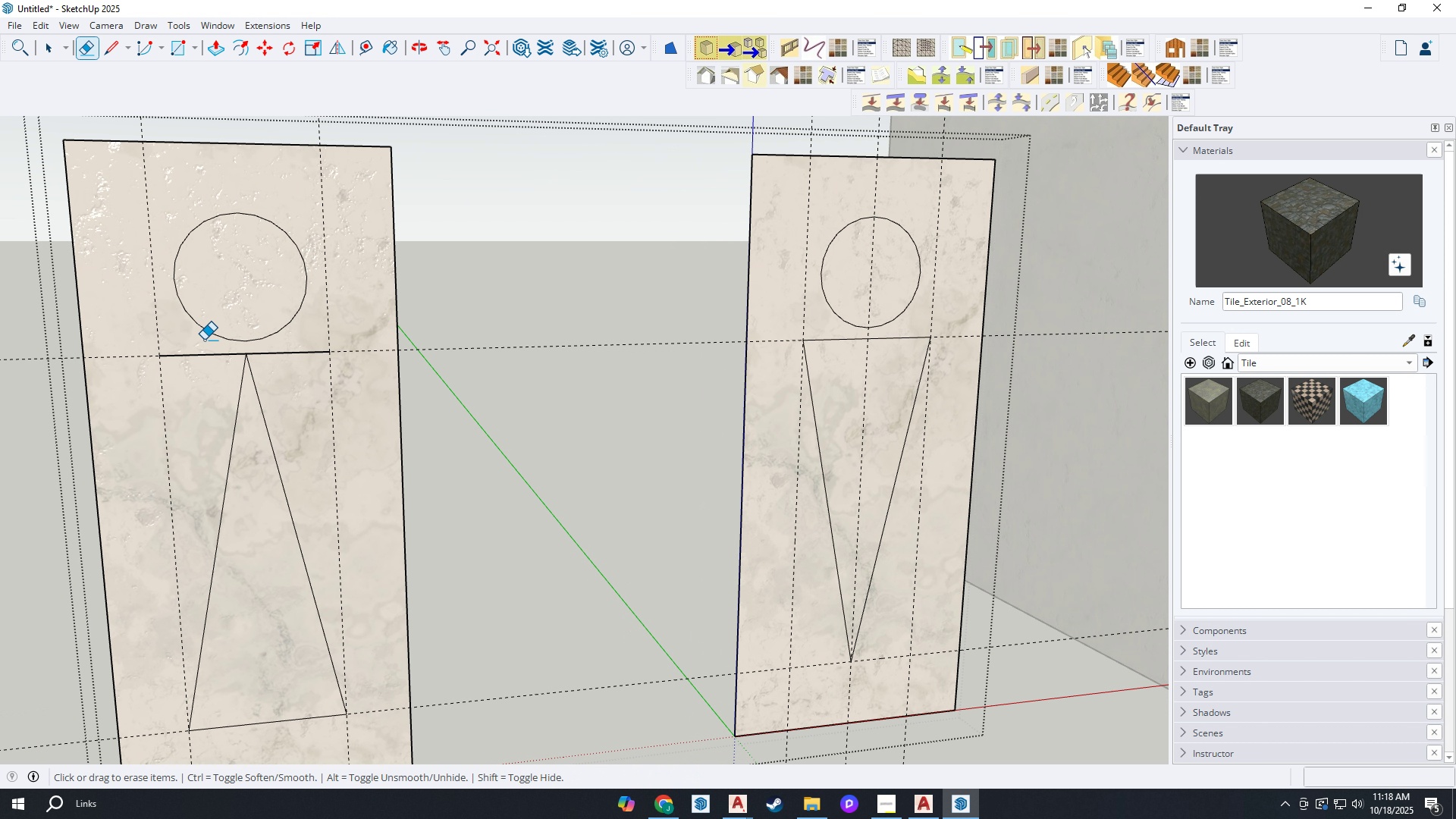 
scroll: coordinate [207, 353], scroll_direction: up, amount: 2.0
 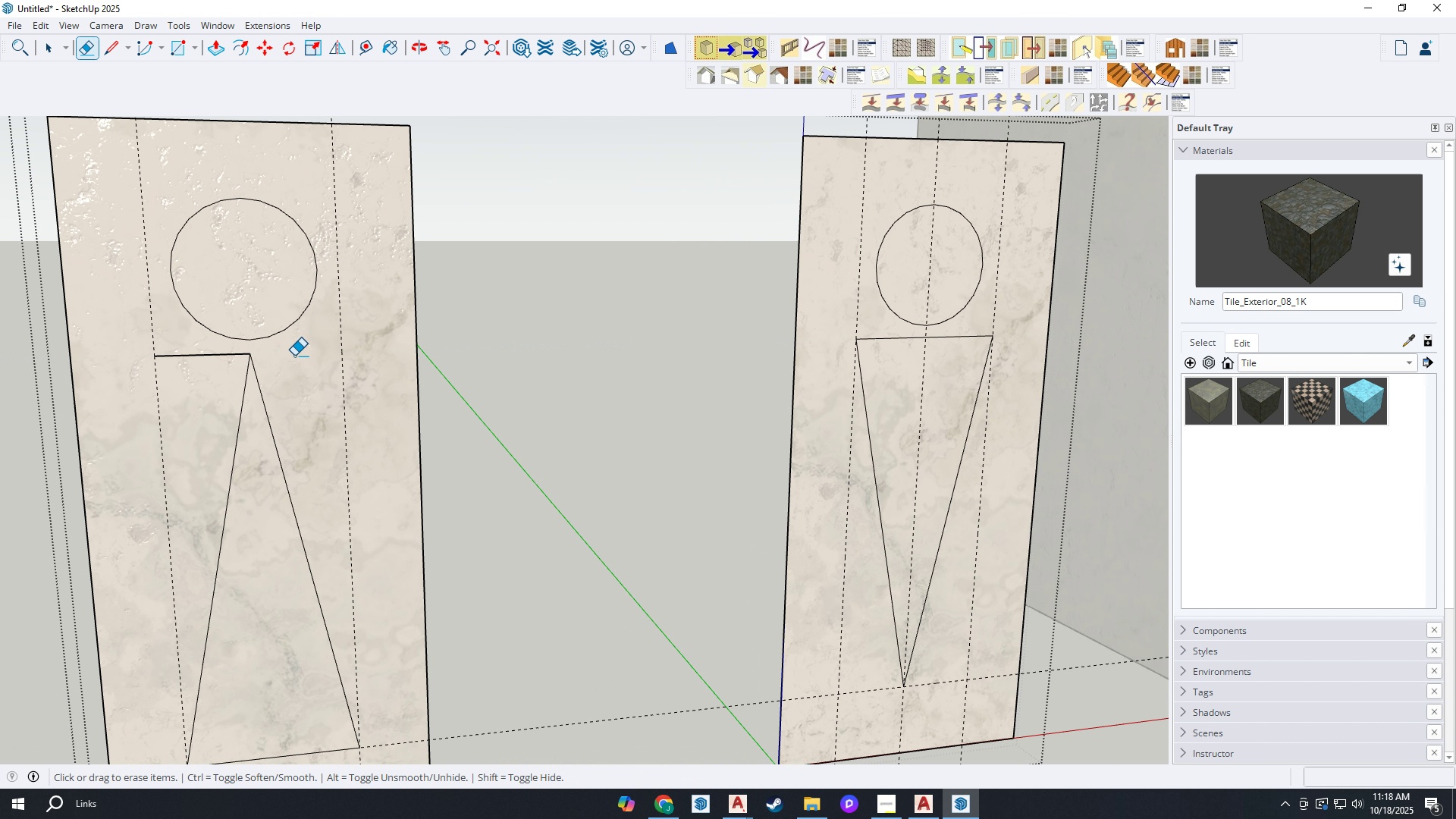 
left_click_drag(start_coordinate=[206, 353], to_coordinate=[206, 362])
 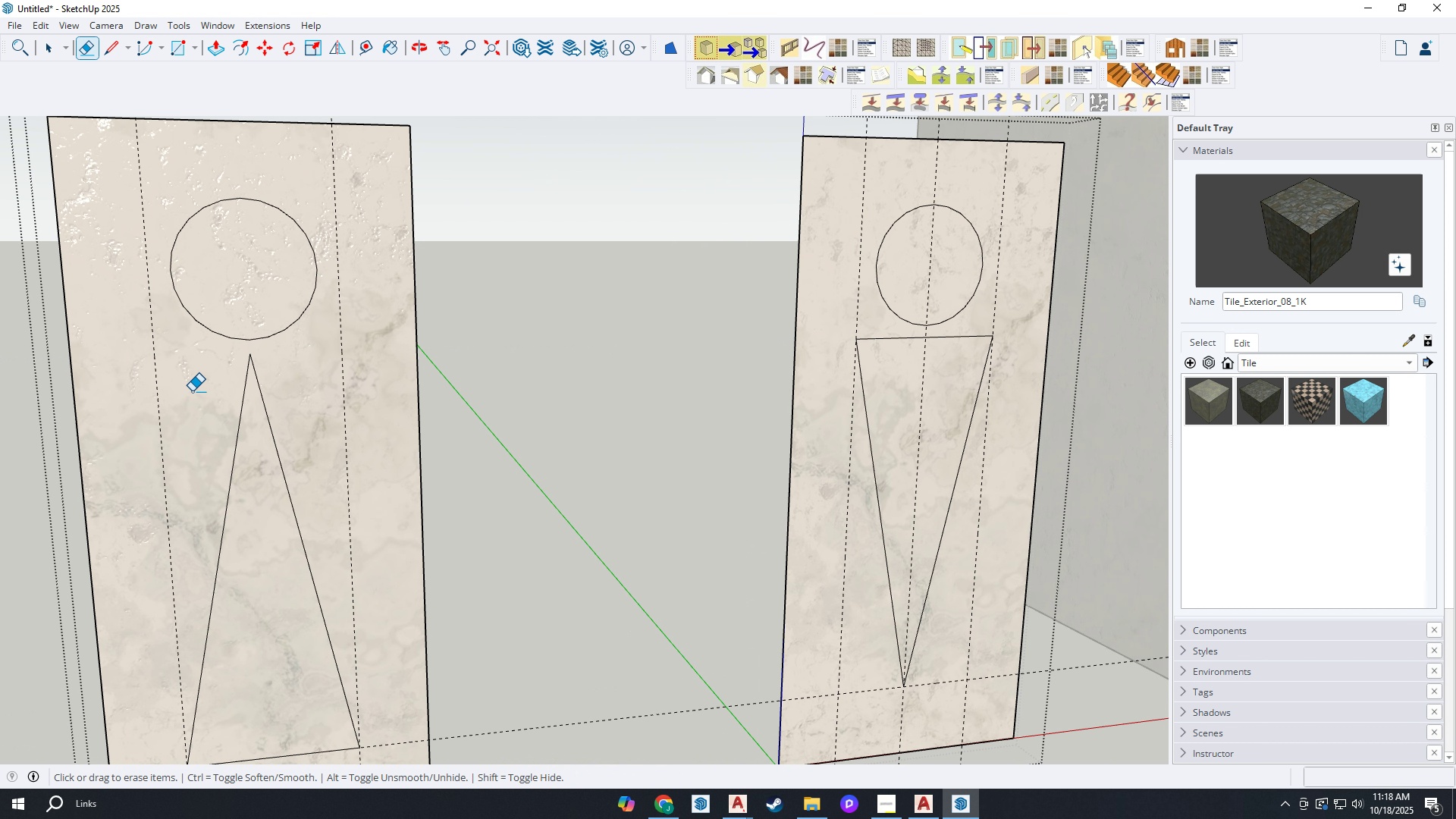 
left_click_drag(start_coordinate=[198, 391], to_coordinate=[118, 385])
 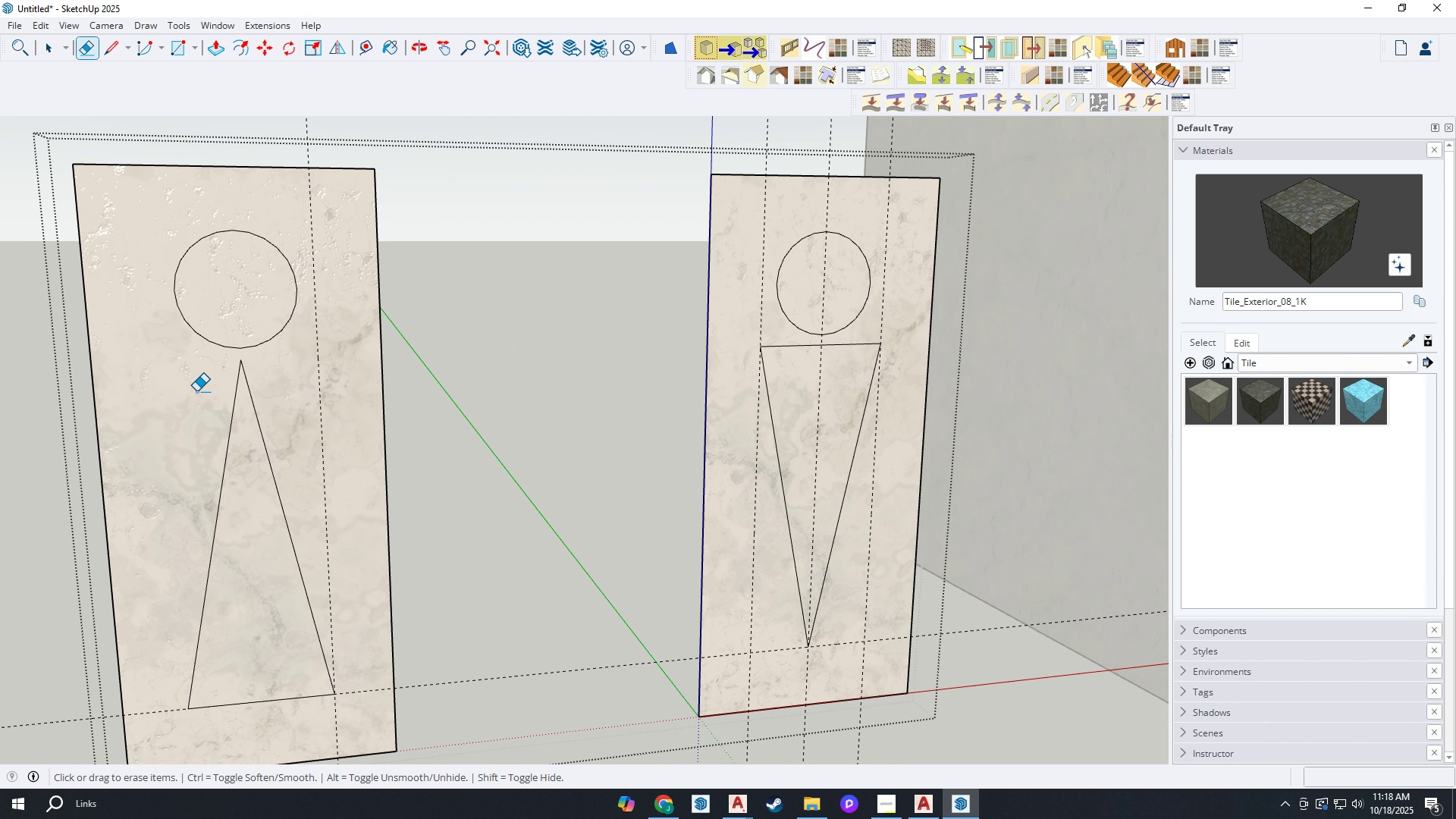 
scroll: coordinate [196, 391], scroll_direction: down, amount: 4.0
 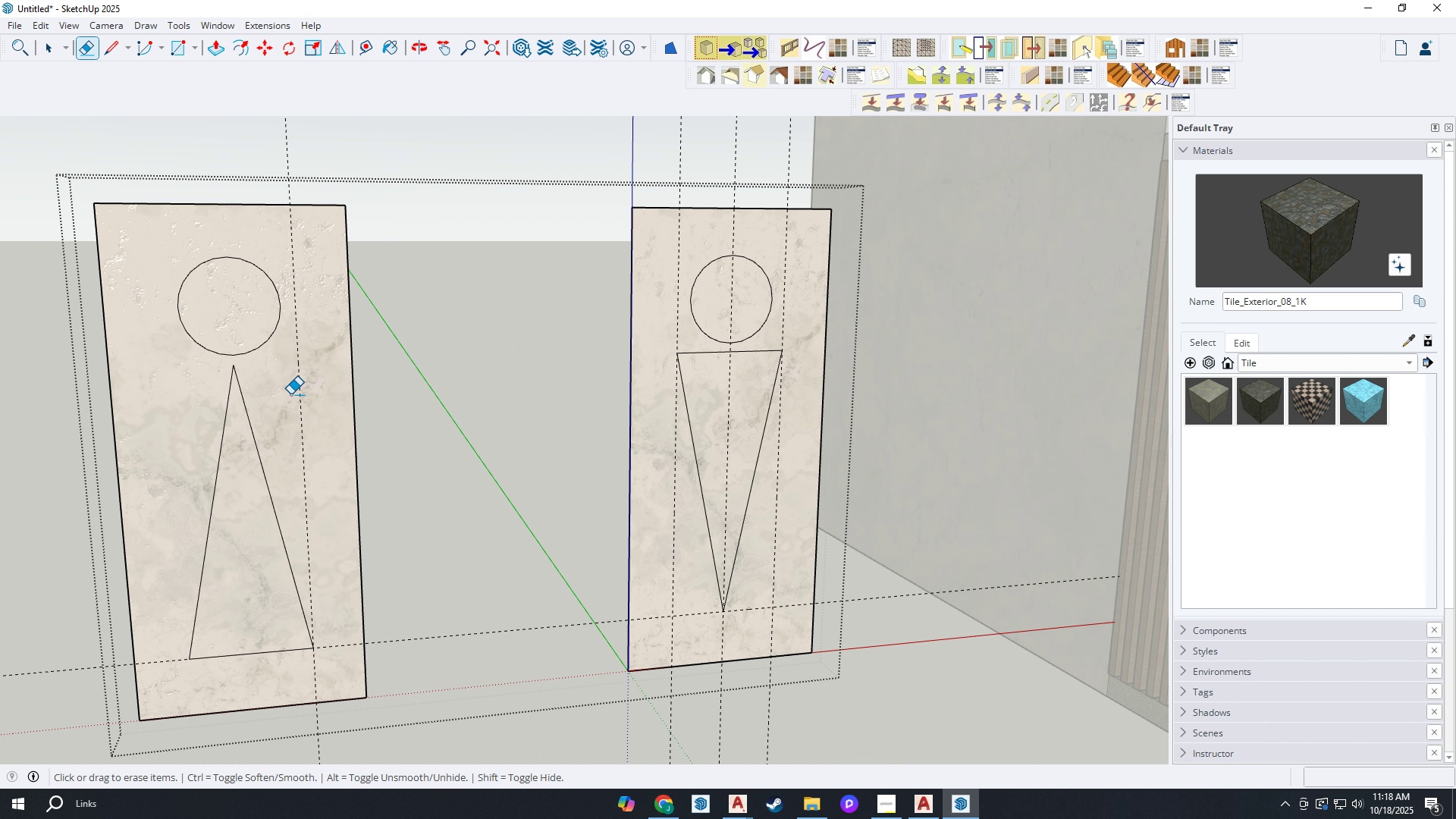 
left_click_drag(start_coordinate=[284, 395], to_coordinate=[306, 395])
 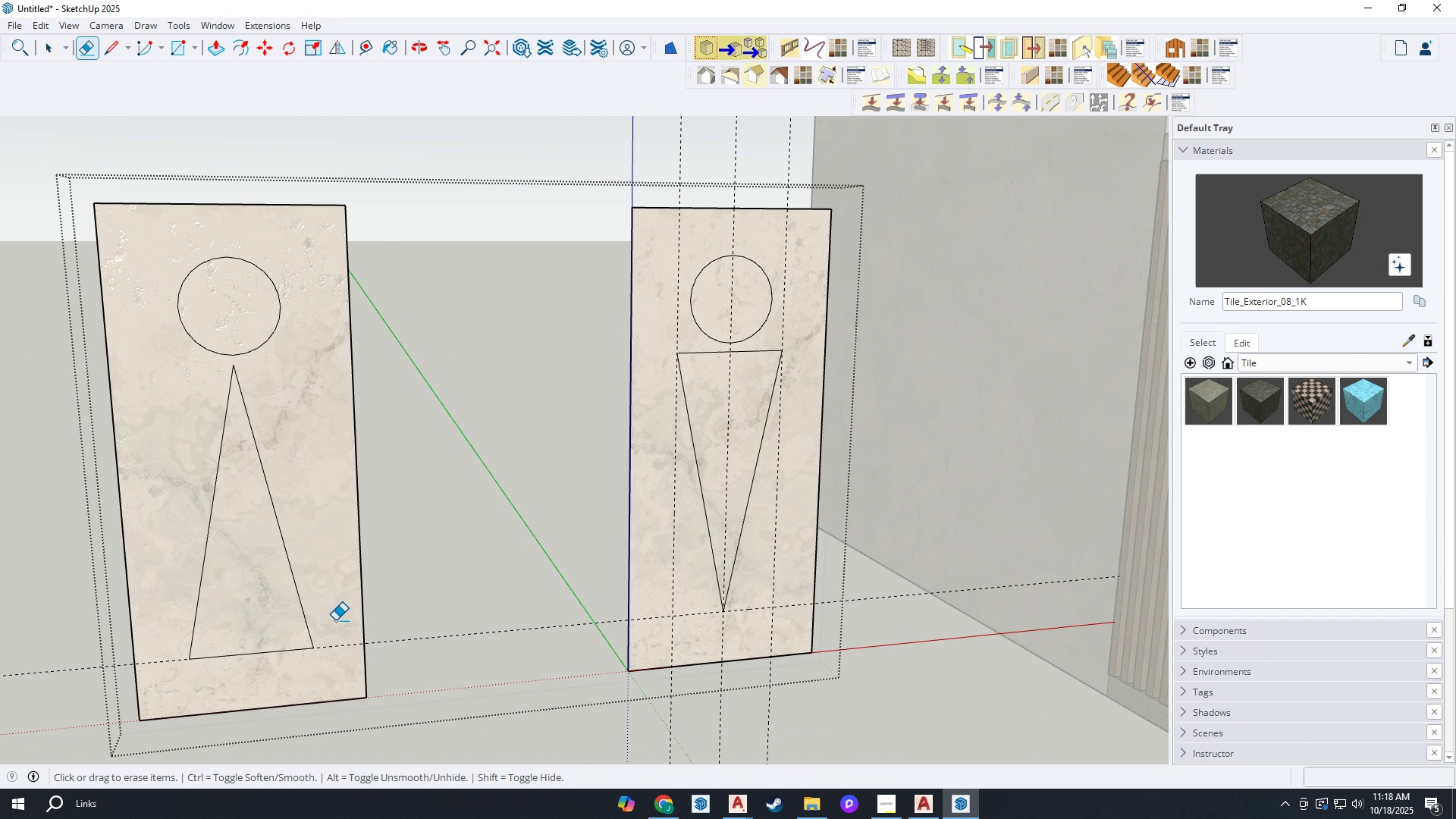 
left_click_drag(start_coordinate=[335, 625], to_coordinate=[344, 653])
 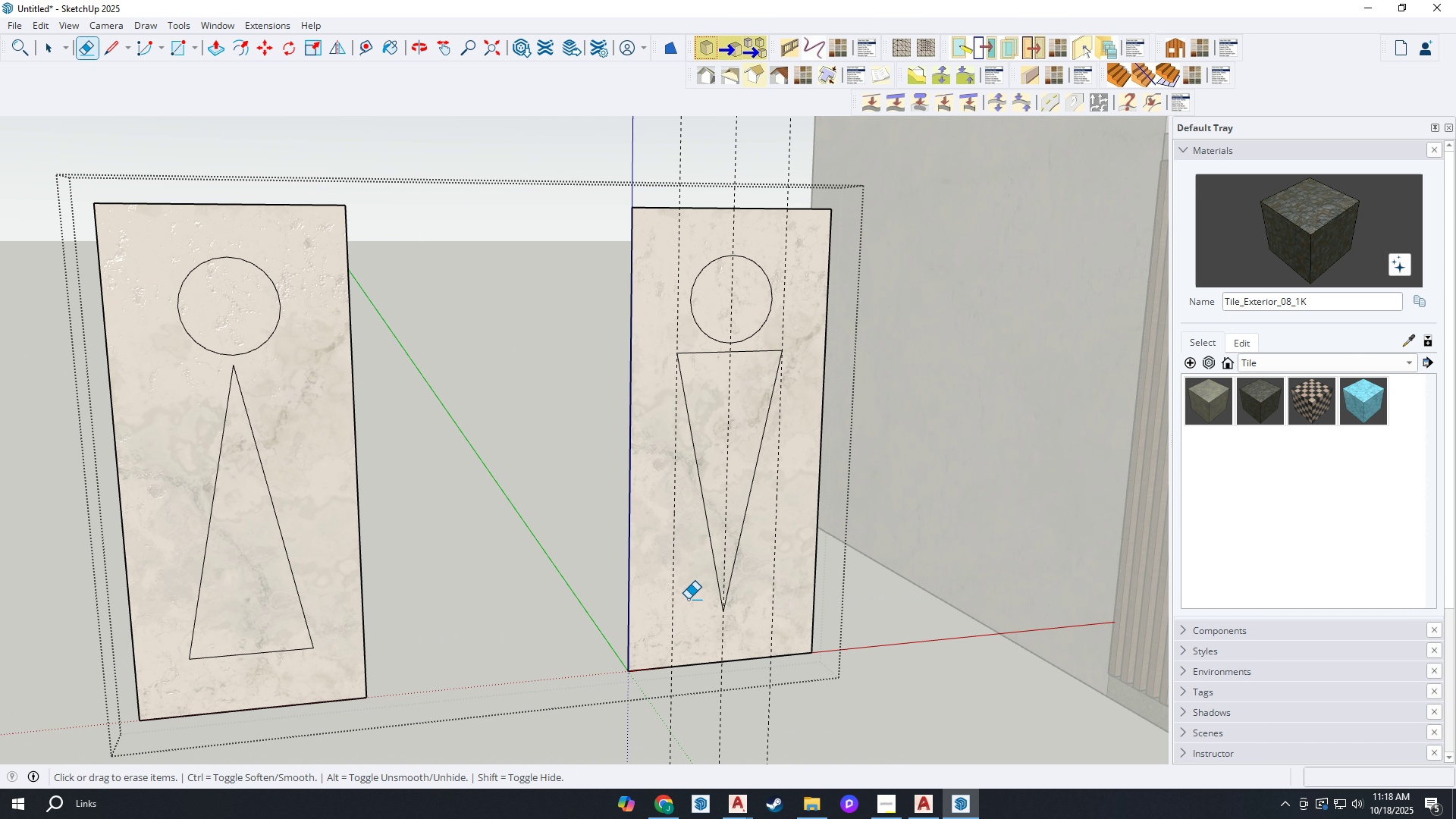 
left_click_drag(start_coordinate=[676, 607], to_coordinate=[663, 608])
 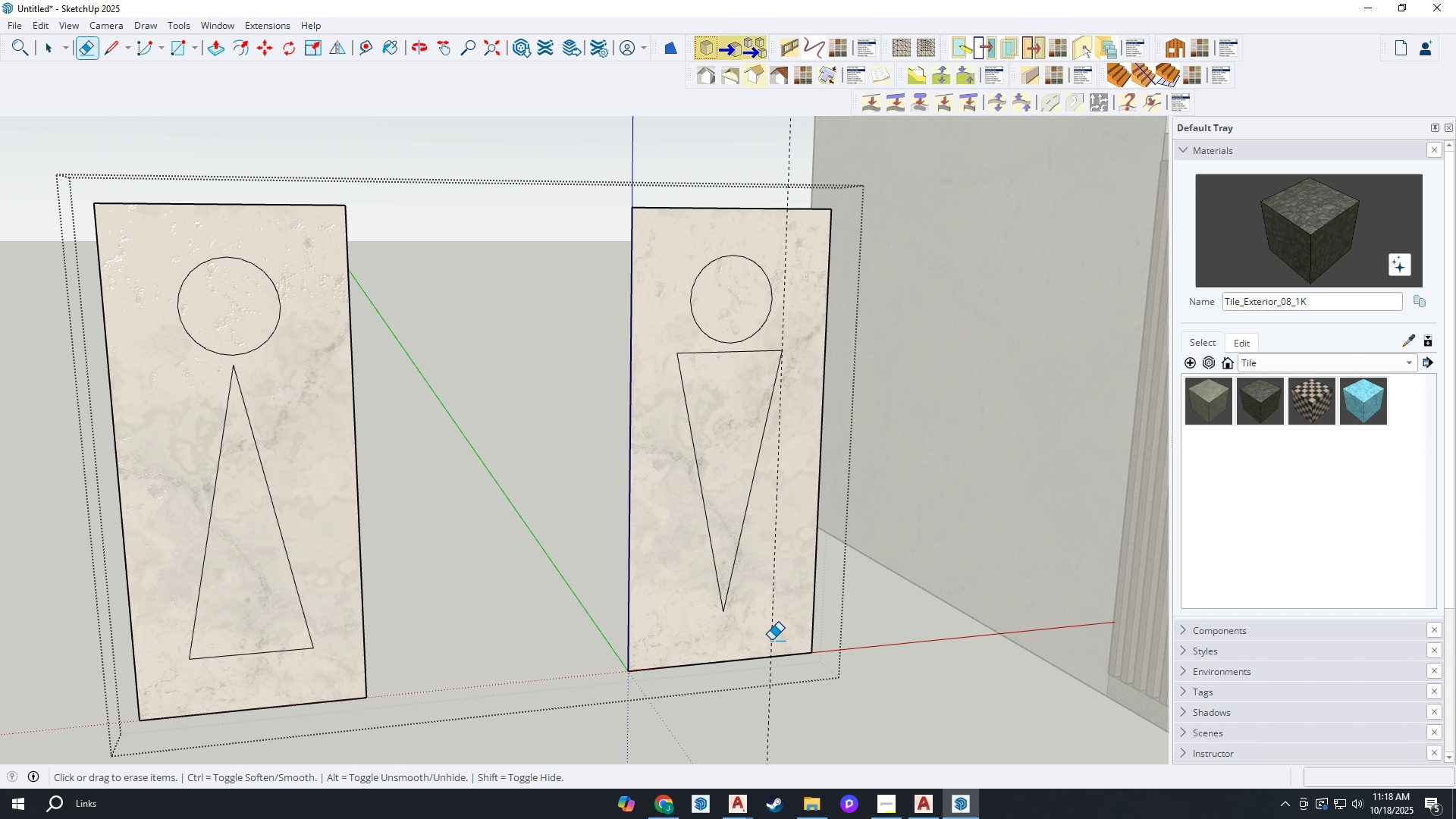 
left_click_drag(start_coordinate=[773, 637], to_coordinate=[781, 632])
 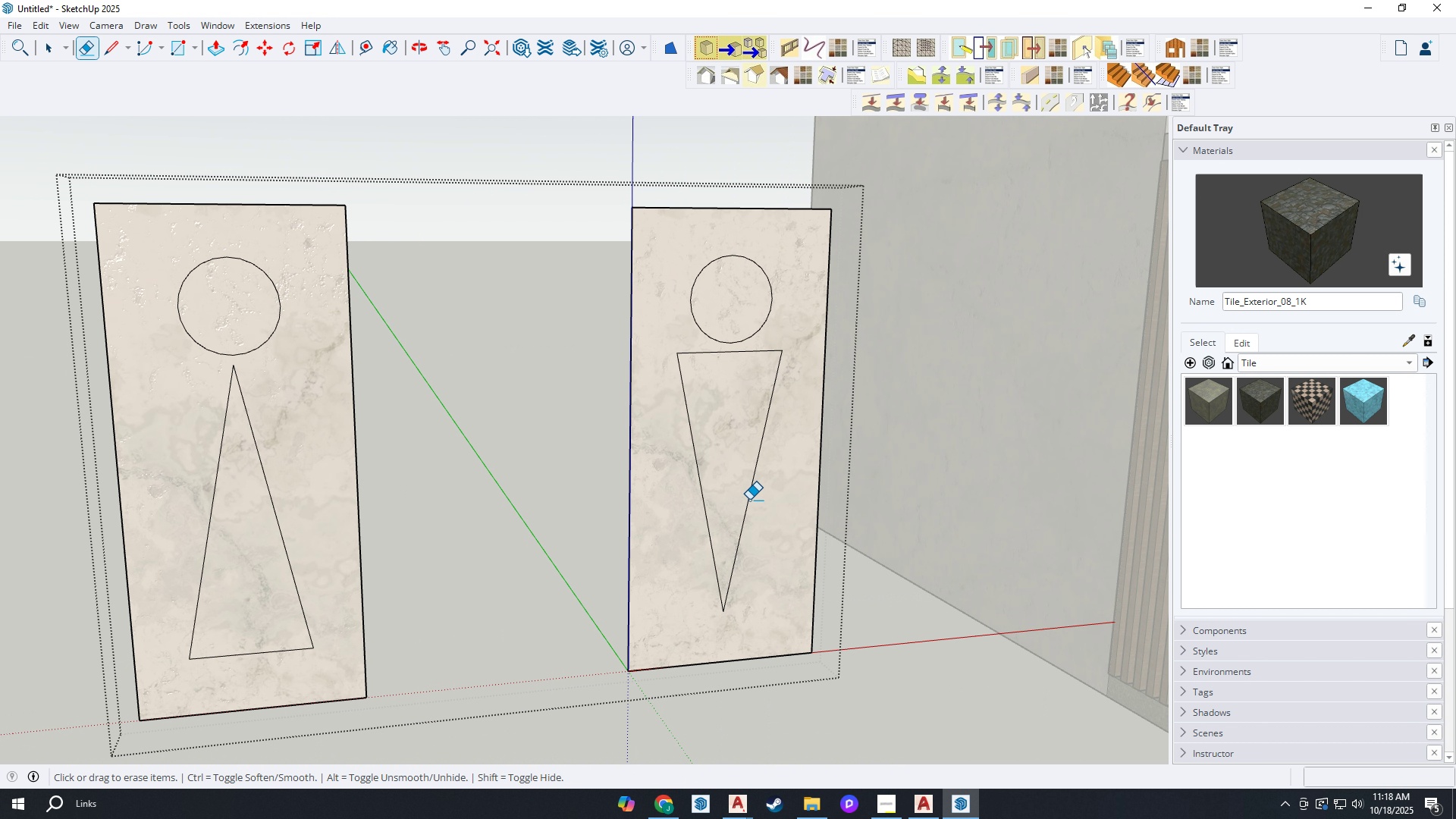 
scroll: coordinate [719, 310], scroll_direction: none, amount: 0.0
 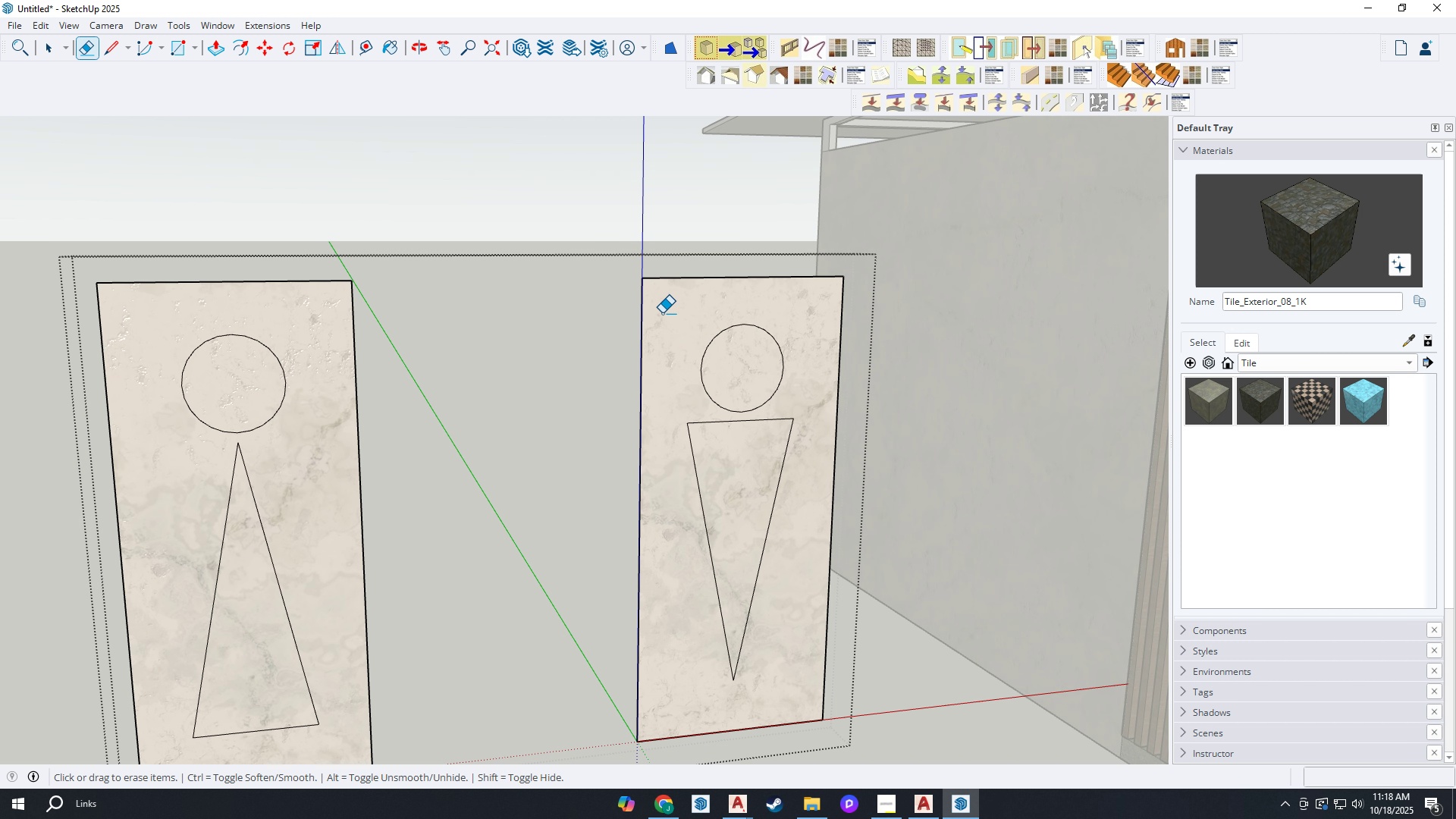 
scroll: coordinate [557, 341], scroll_direction: down, amount: 9.0
 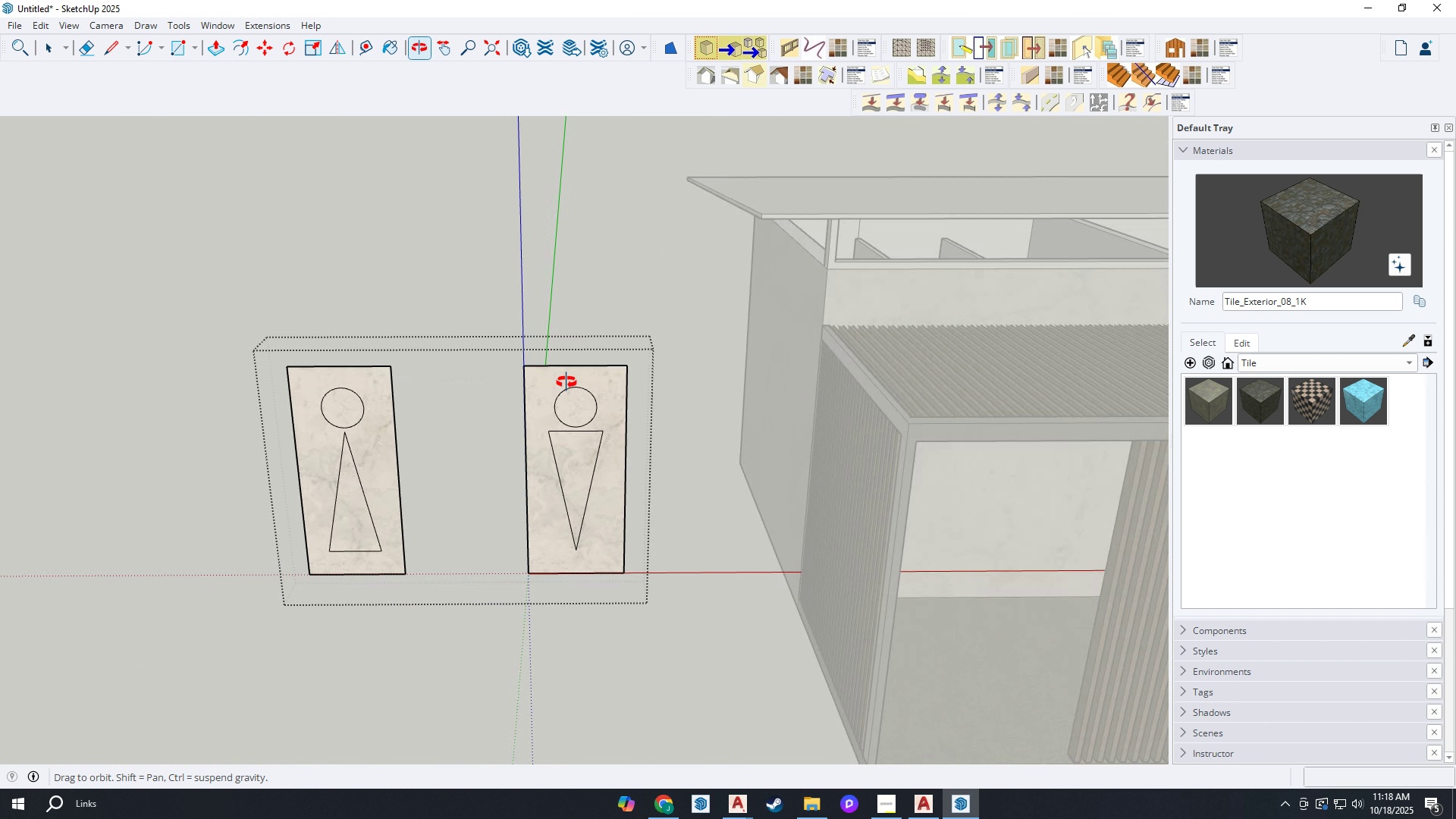 
scroll: coordinate [550, 372], scroll_direction: up, amount: 3.0
 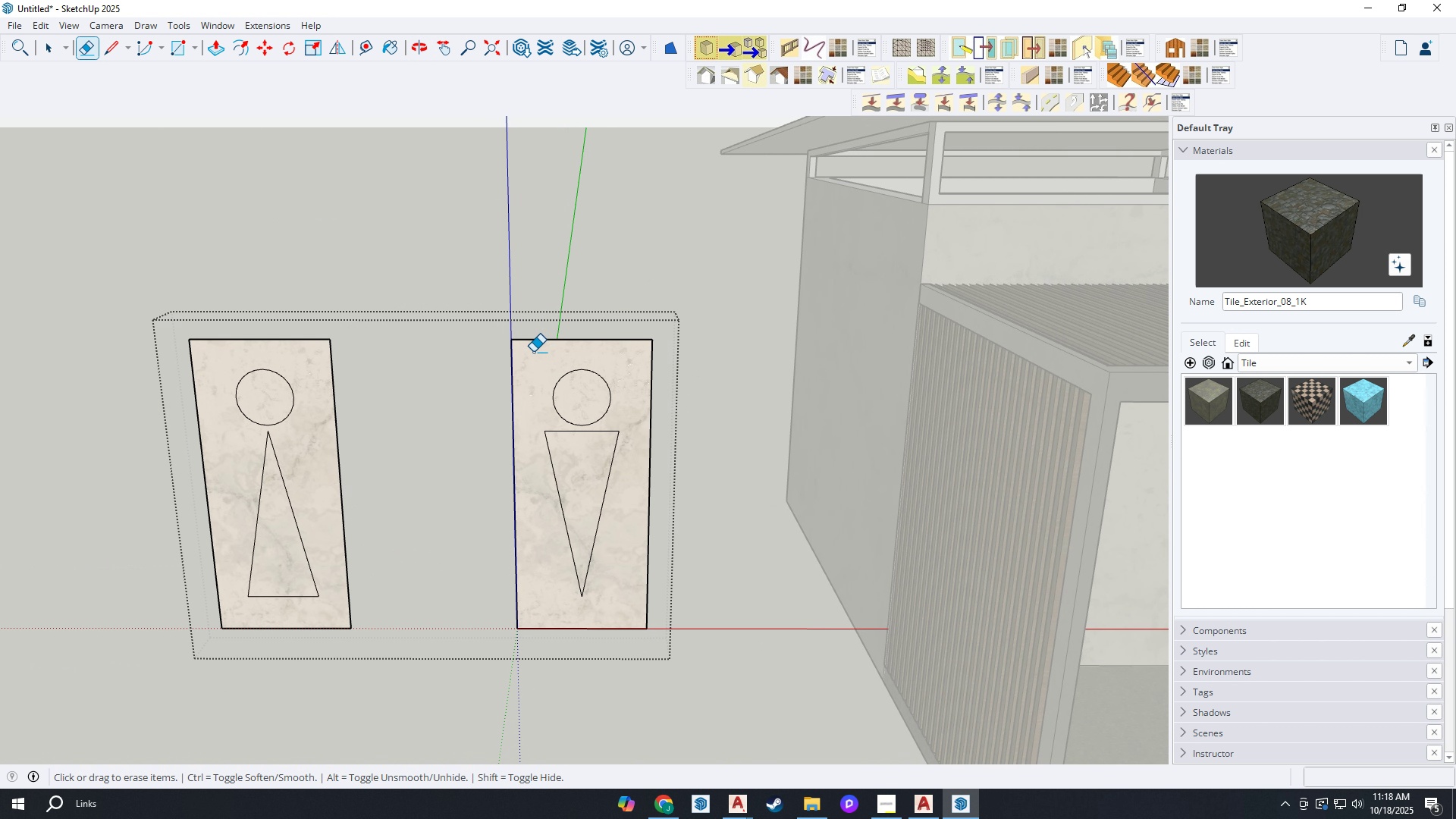 
left_click_drag(start_coordinate=[533, 352], to_coordinate=[500, 333])
 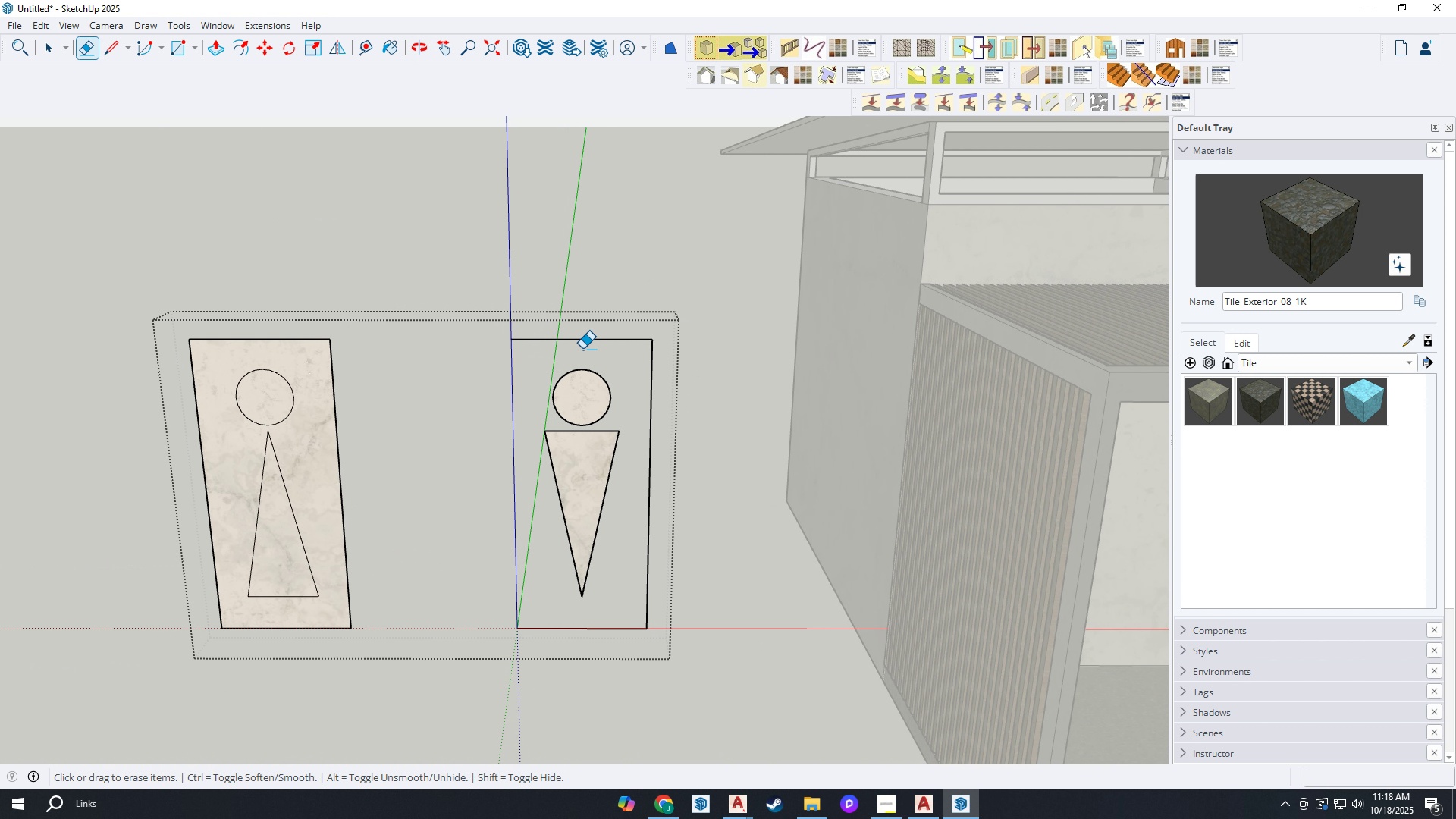 
left_click_drag(start_coordinate=[585, 346], to_coordinate=[601, 329])
 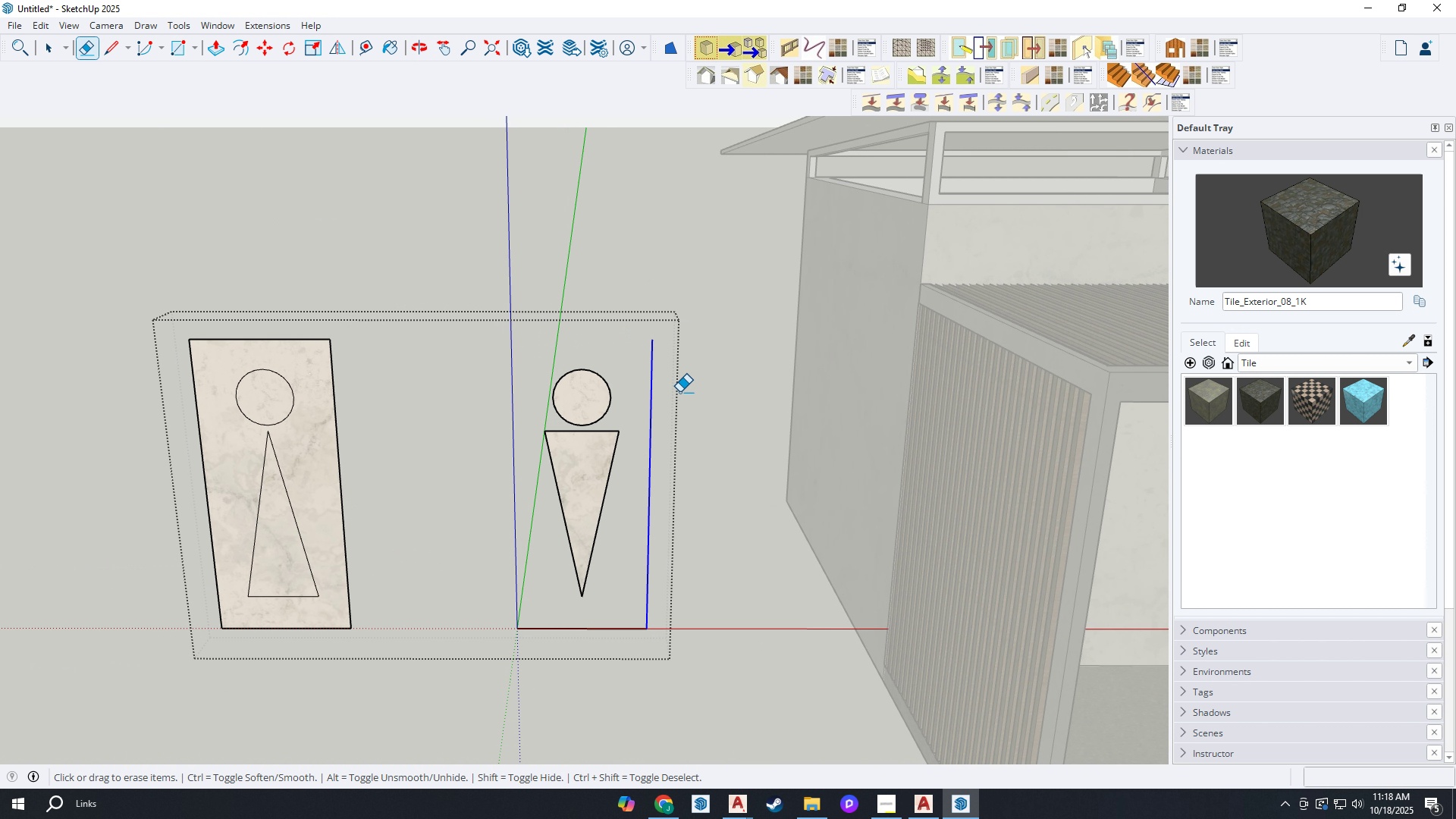 
left_click_drag(start_coordinate=[632, 336], to_coordinate=[698, 439])
 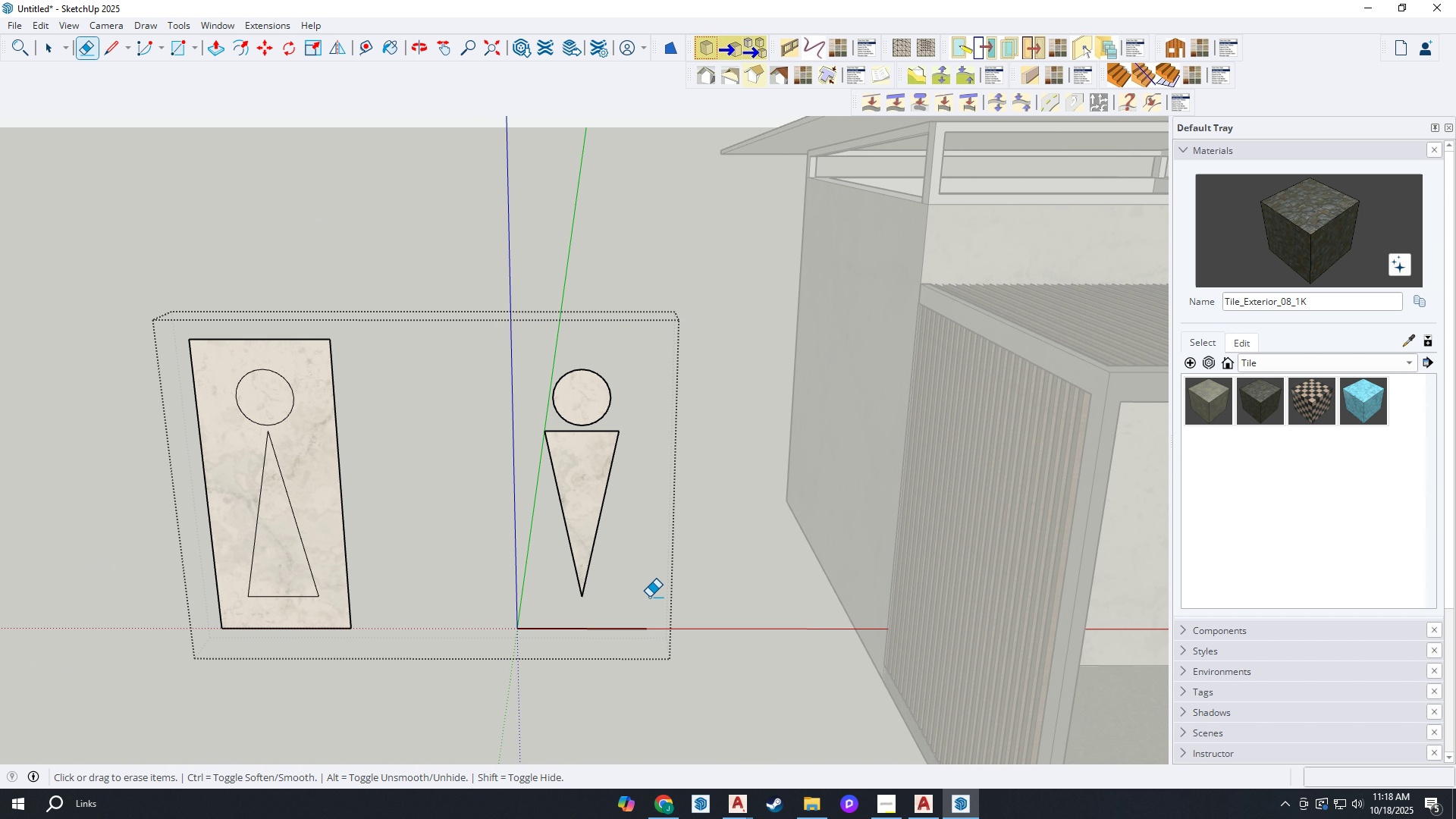 
left_click_drag(start_coordinate=[654, 591], to_coordinate=[626, 671])
 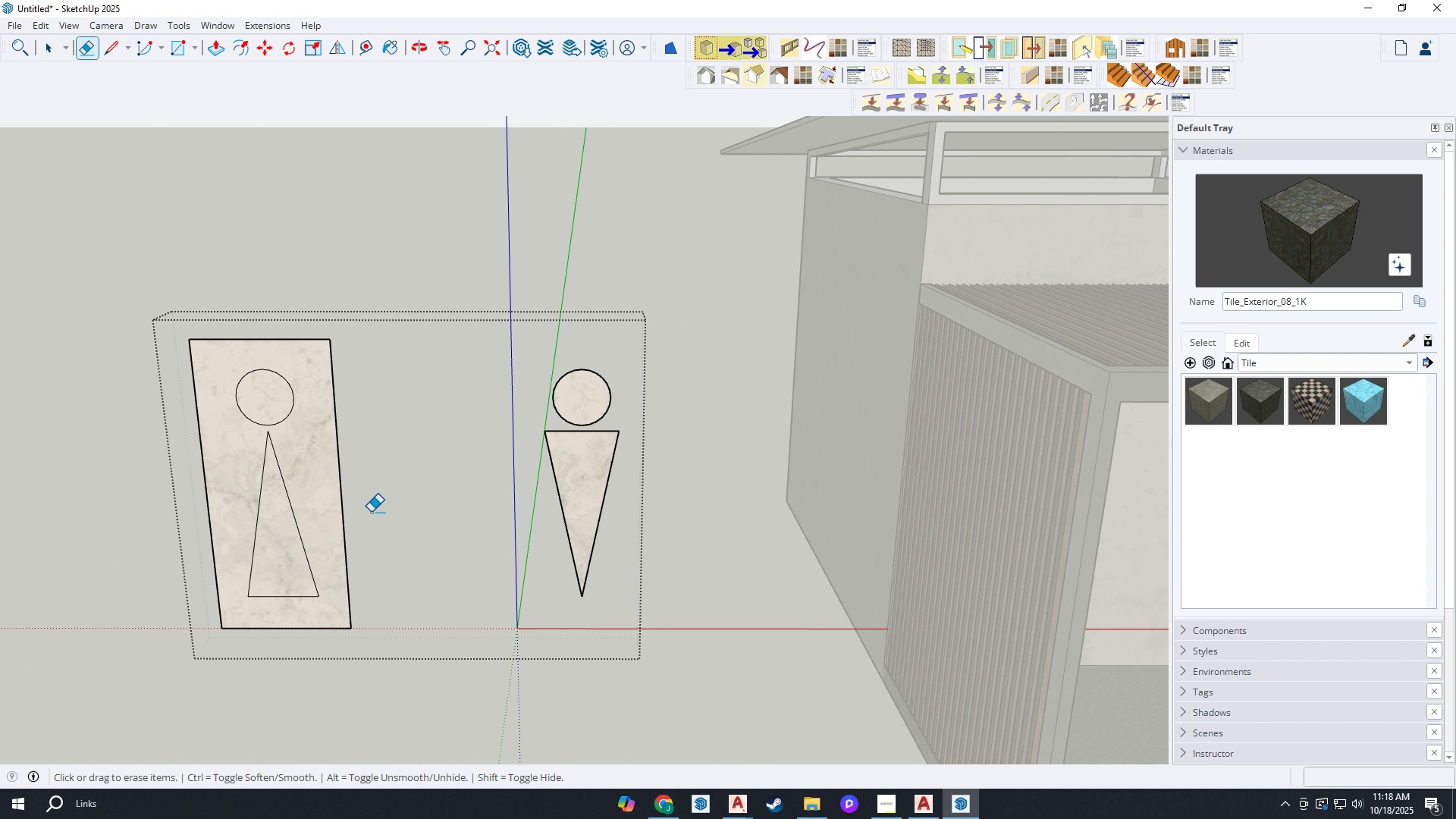 
left_click_drag(start_coordinate=[366, 507], to_coordinate=[325, 448])
 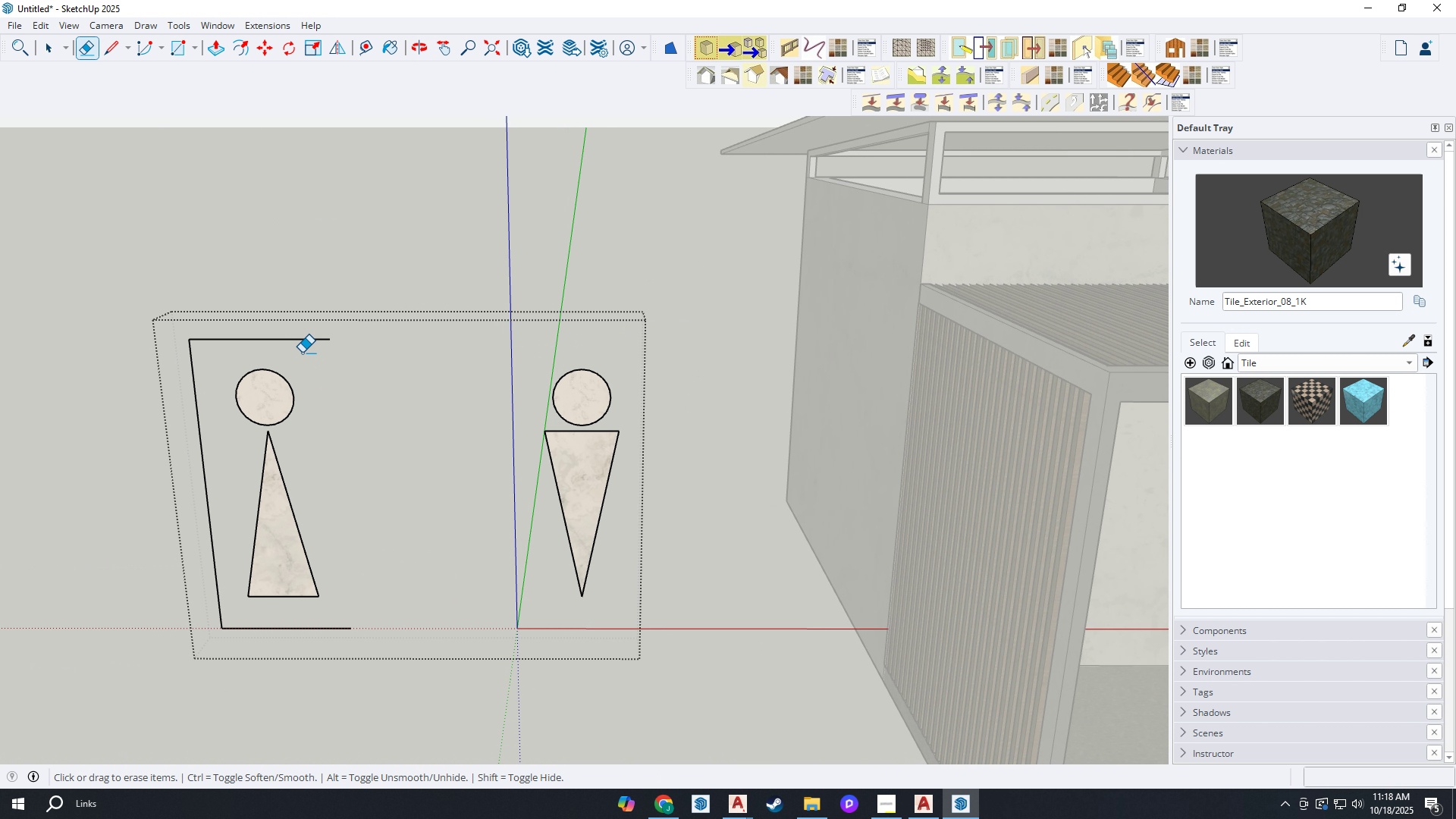 
left_click_drag(start_coordinate=[301, 352], to_coordinate=[279, 315])
 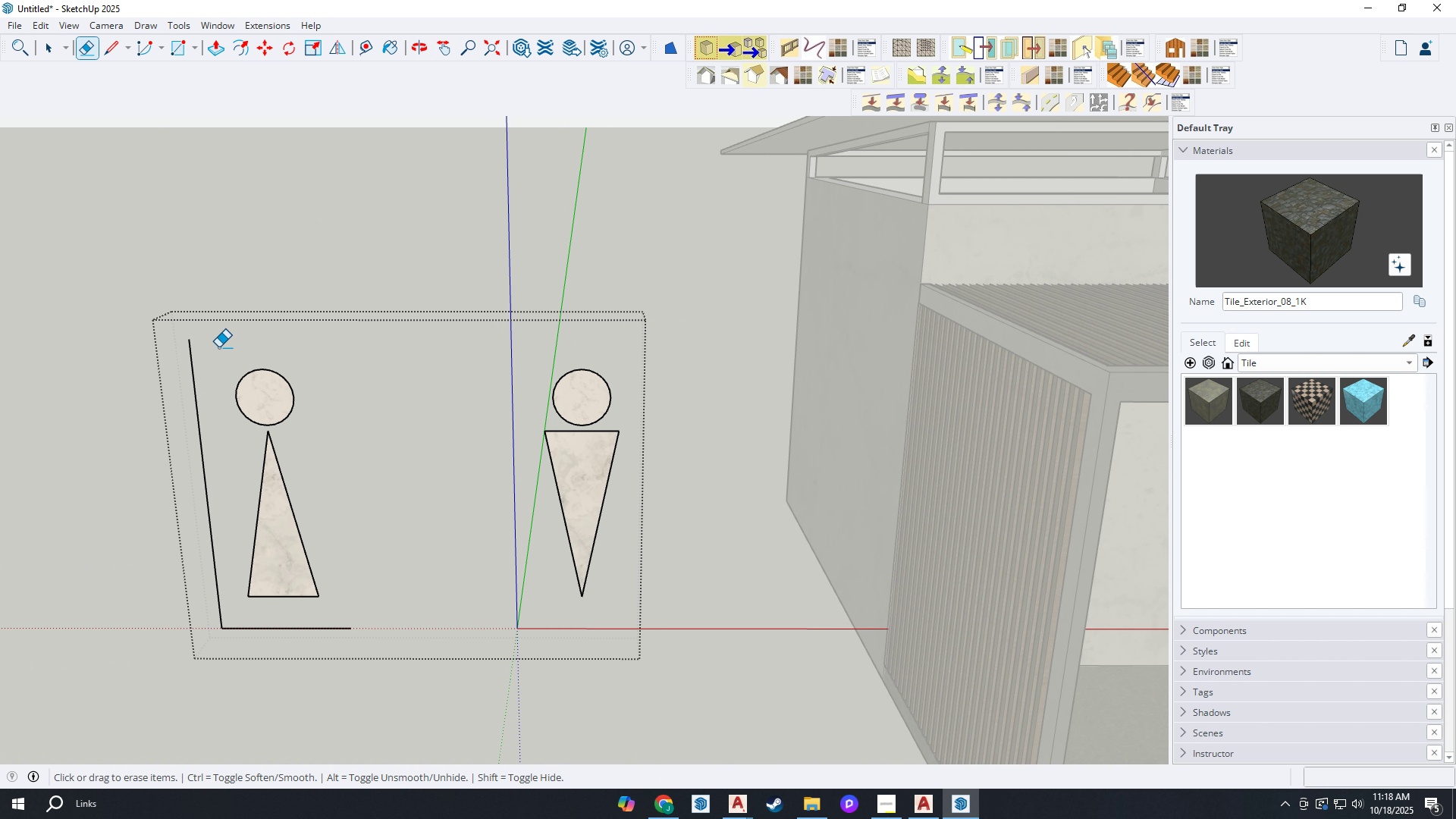 
left_click_drag(start_coordinate=[221, 345], to_coordinate=[168, 357])
 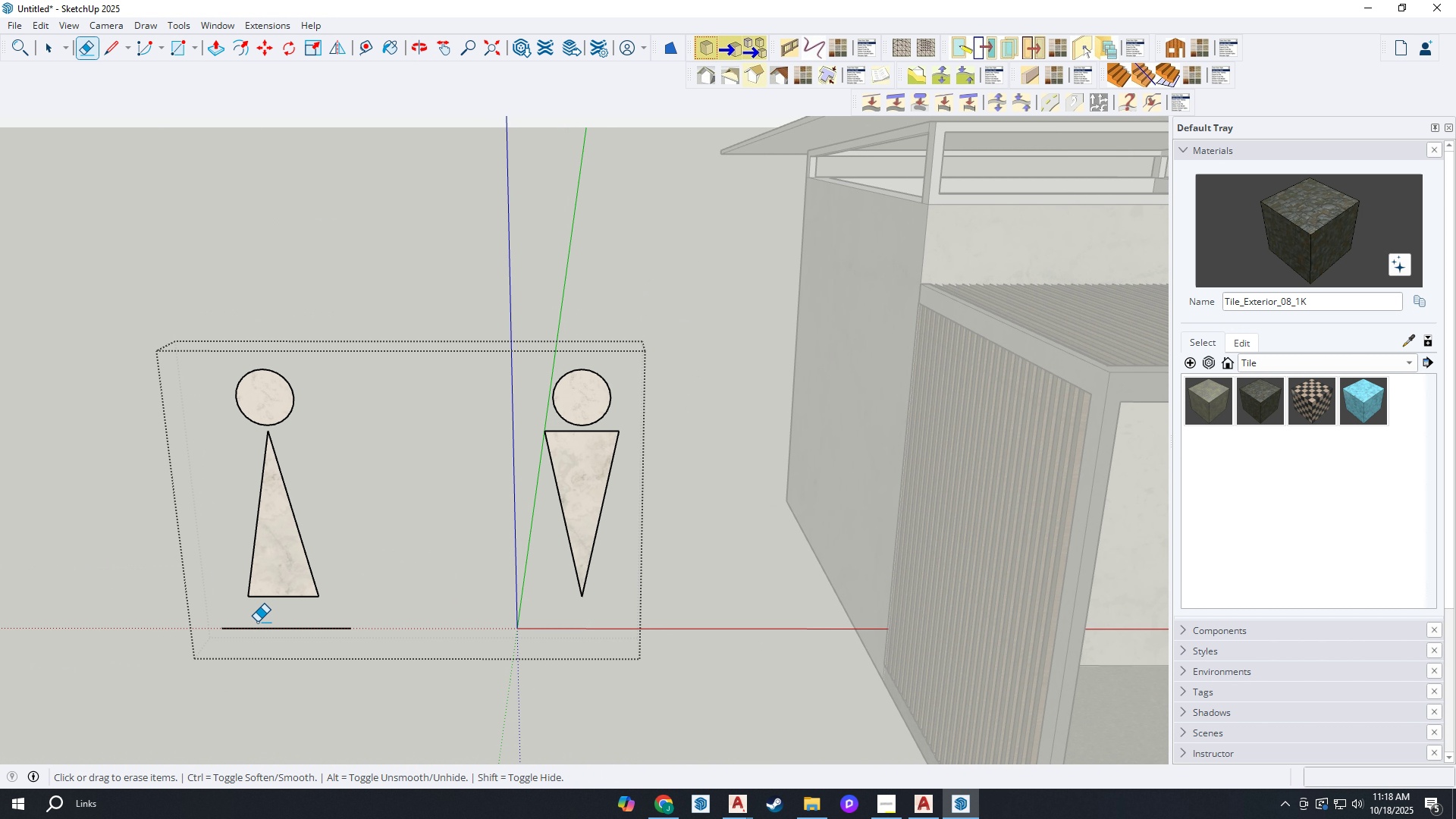 
left_click_drag(start_coordinate=[257, 622], to_coordinate=[302, 652])
 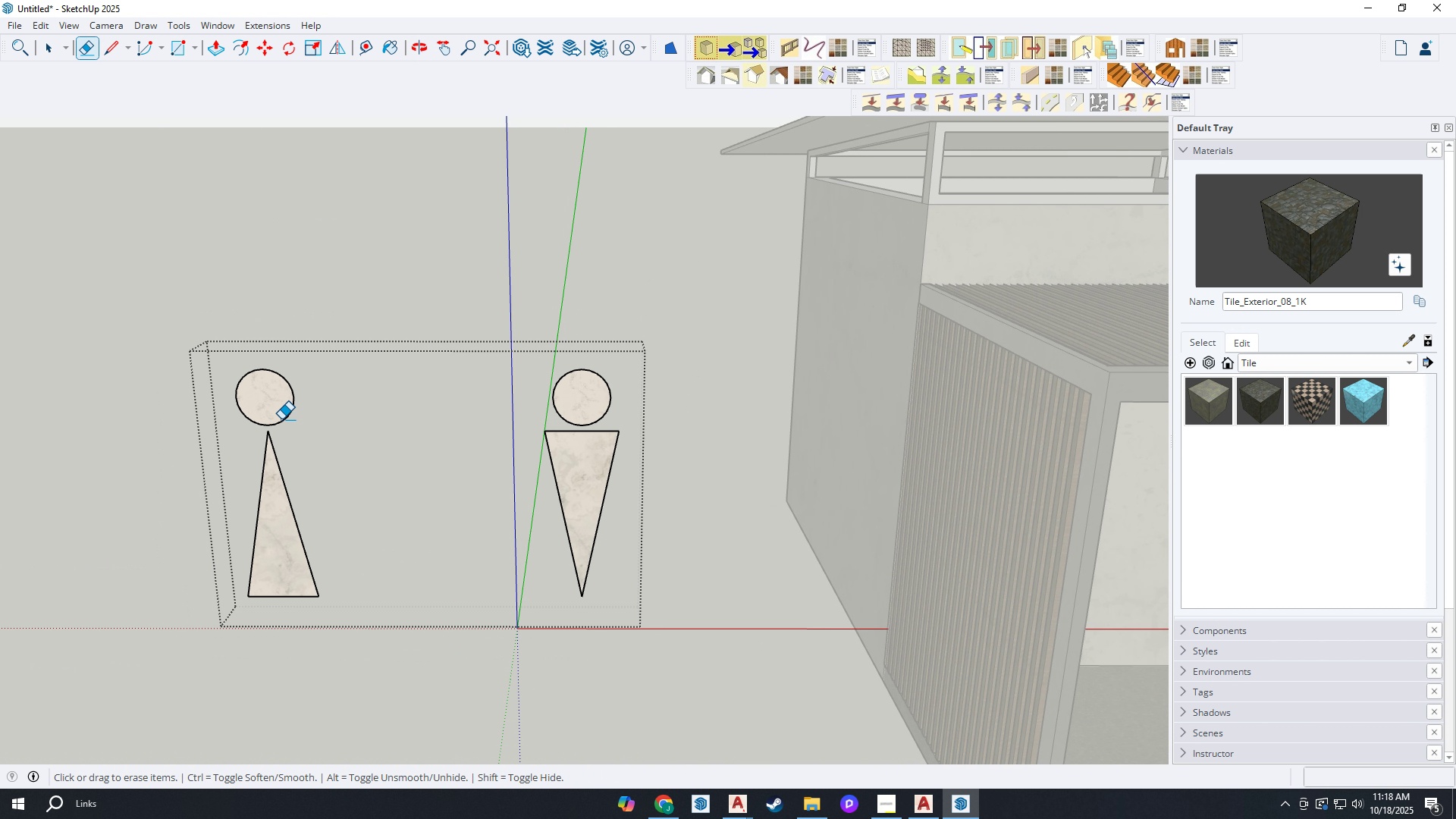 
scroll: coordinate [283, 416], scroll_direction: up, amount: 3.0
 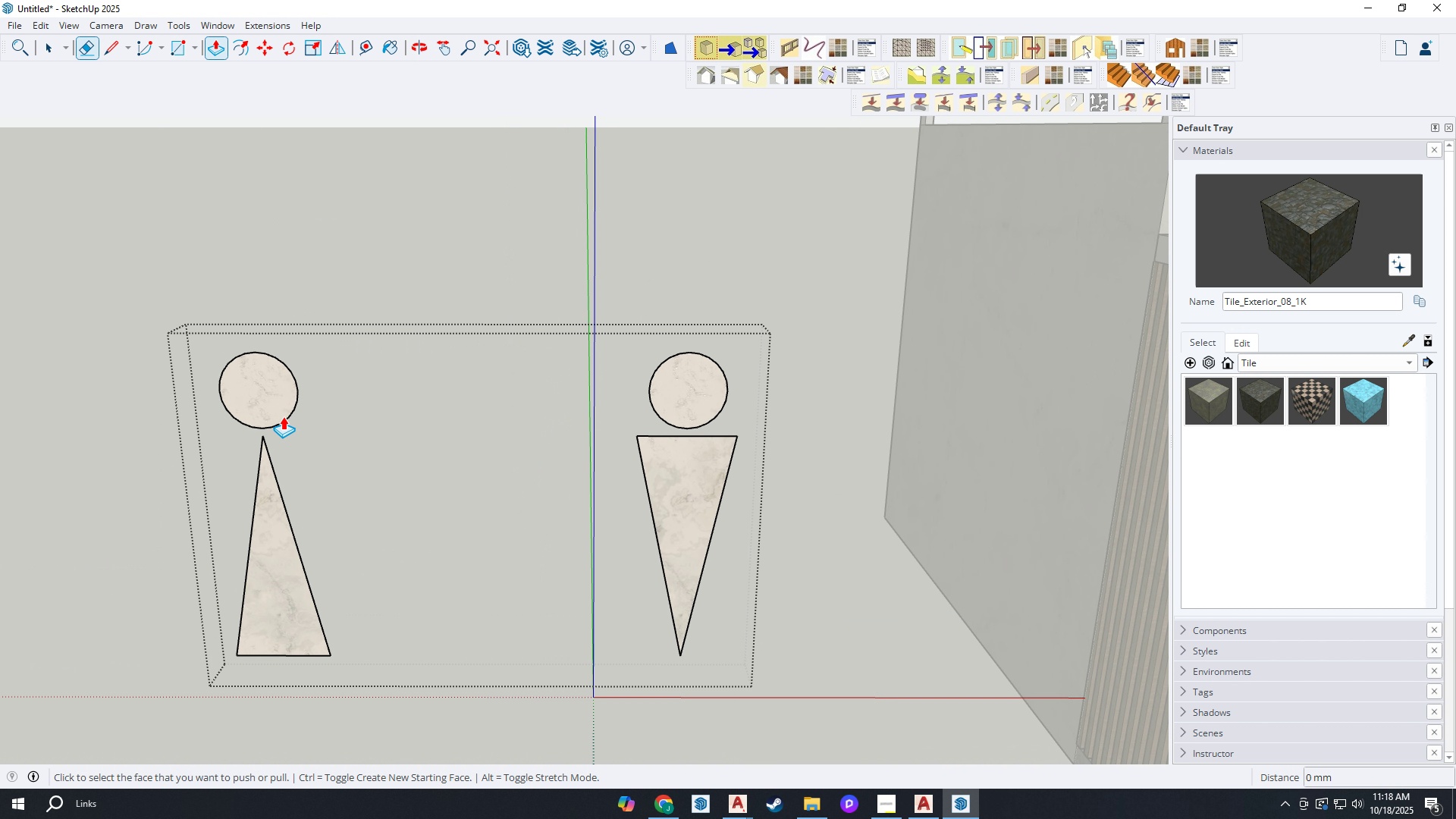 
key(P)
 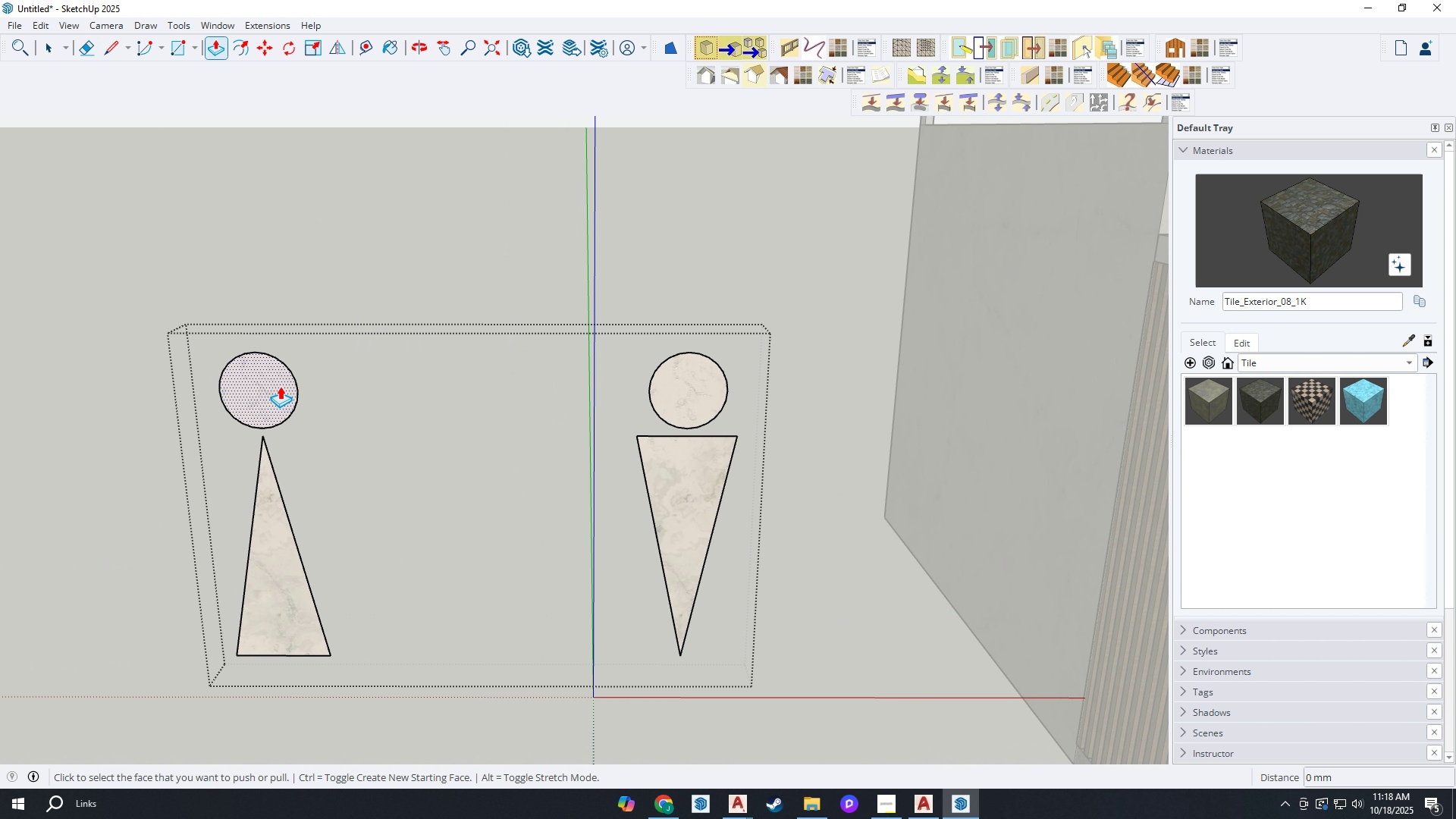 
left_click([280, 386])
 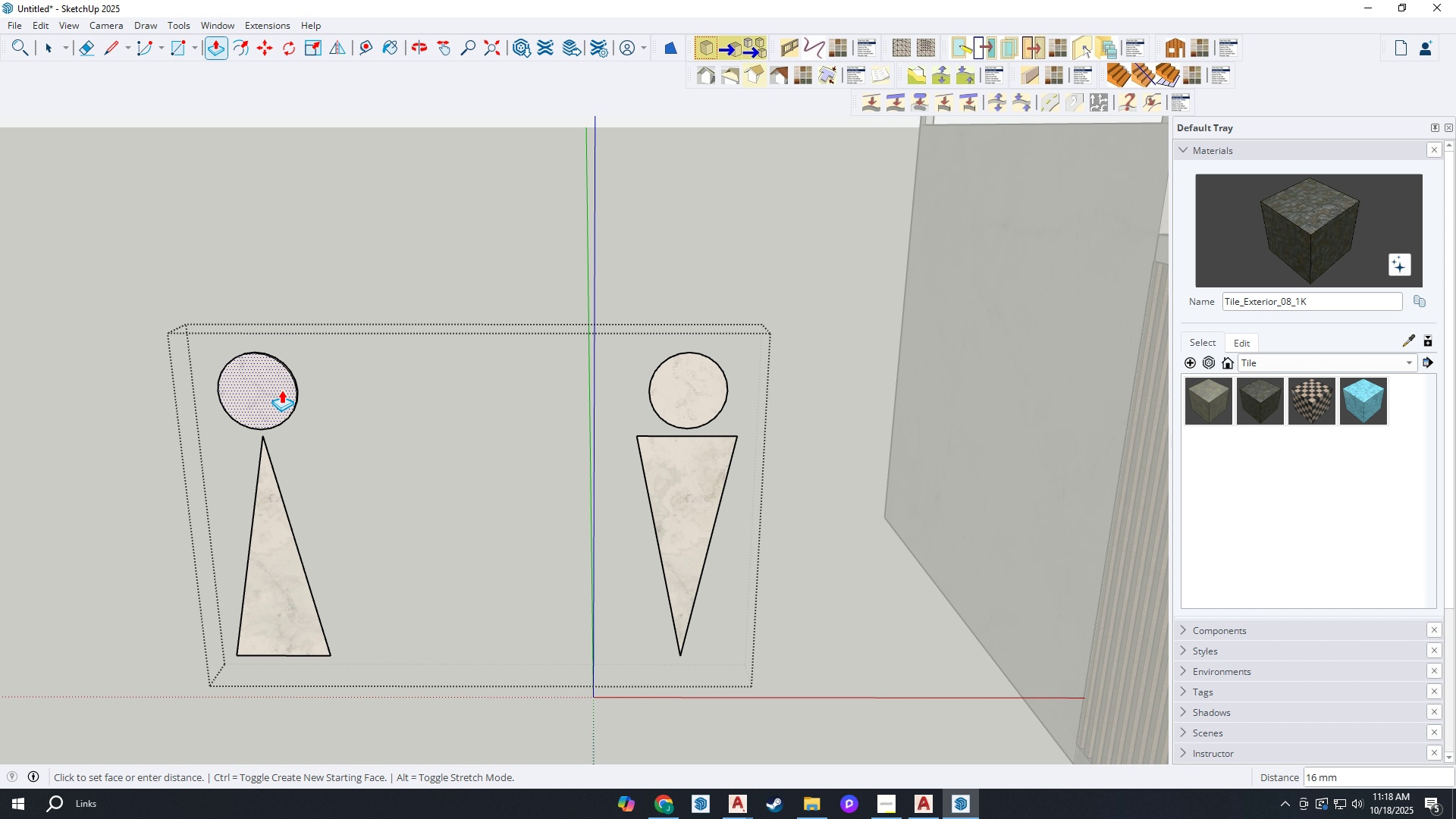 
type(20)
 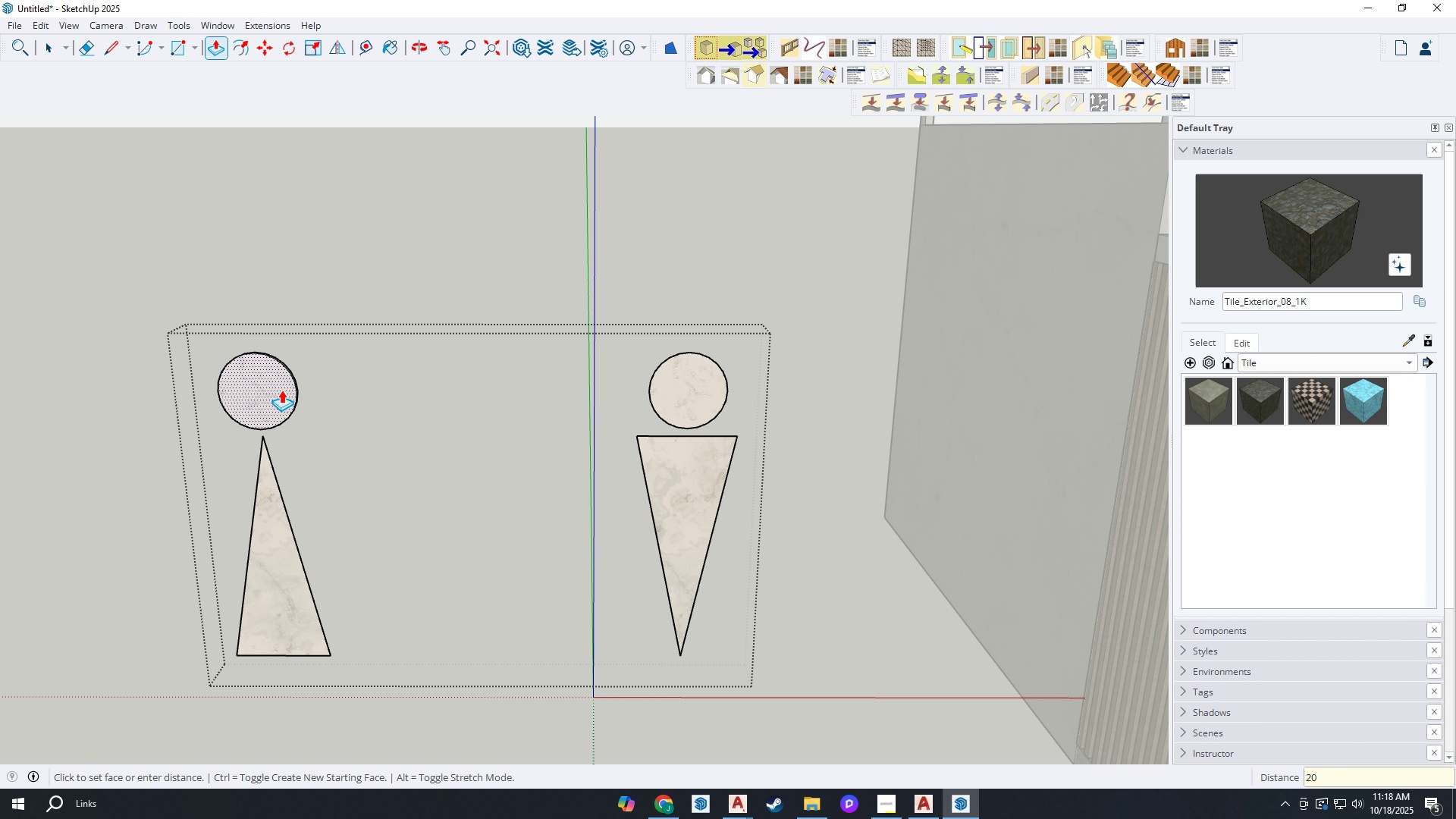 
key(Enter)
 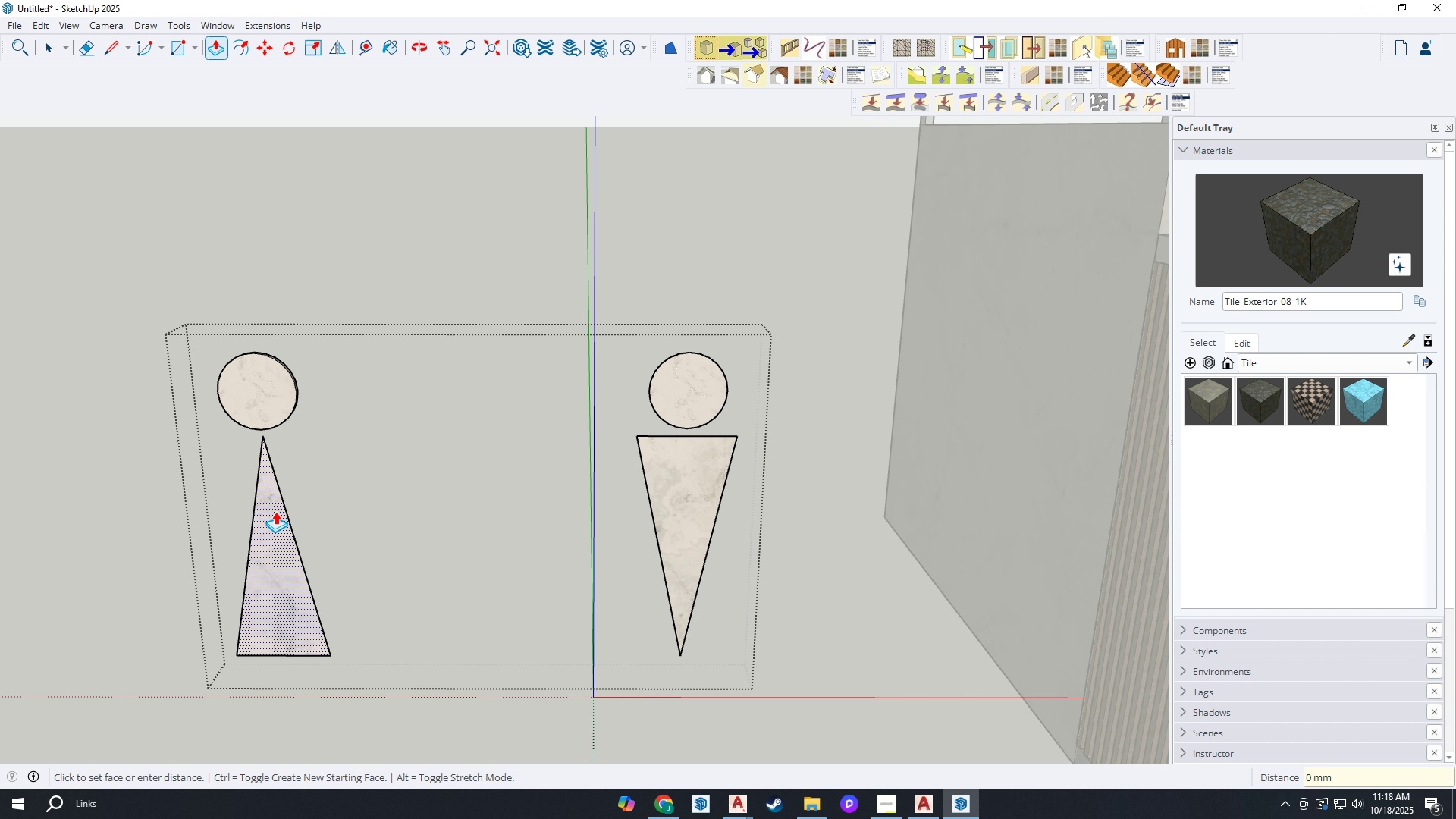 
double_click([275, 511])
 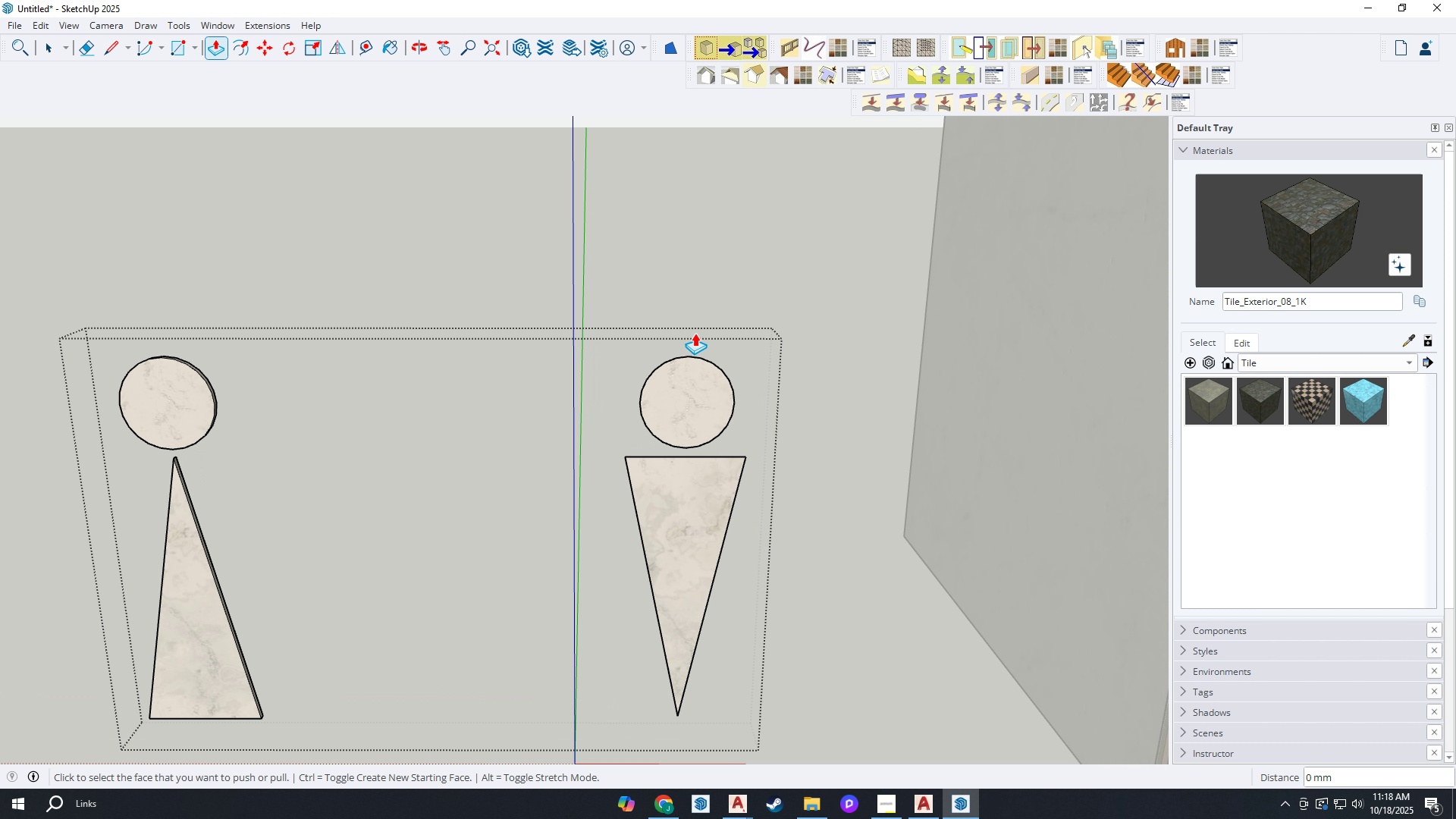 
scroll: coordinate [695, 333], scroll_direction: up, amount: 3.0
 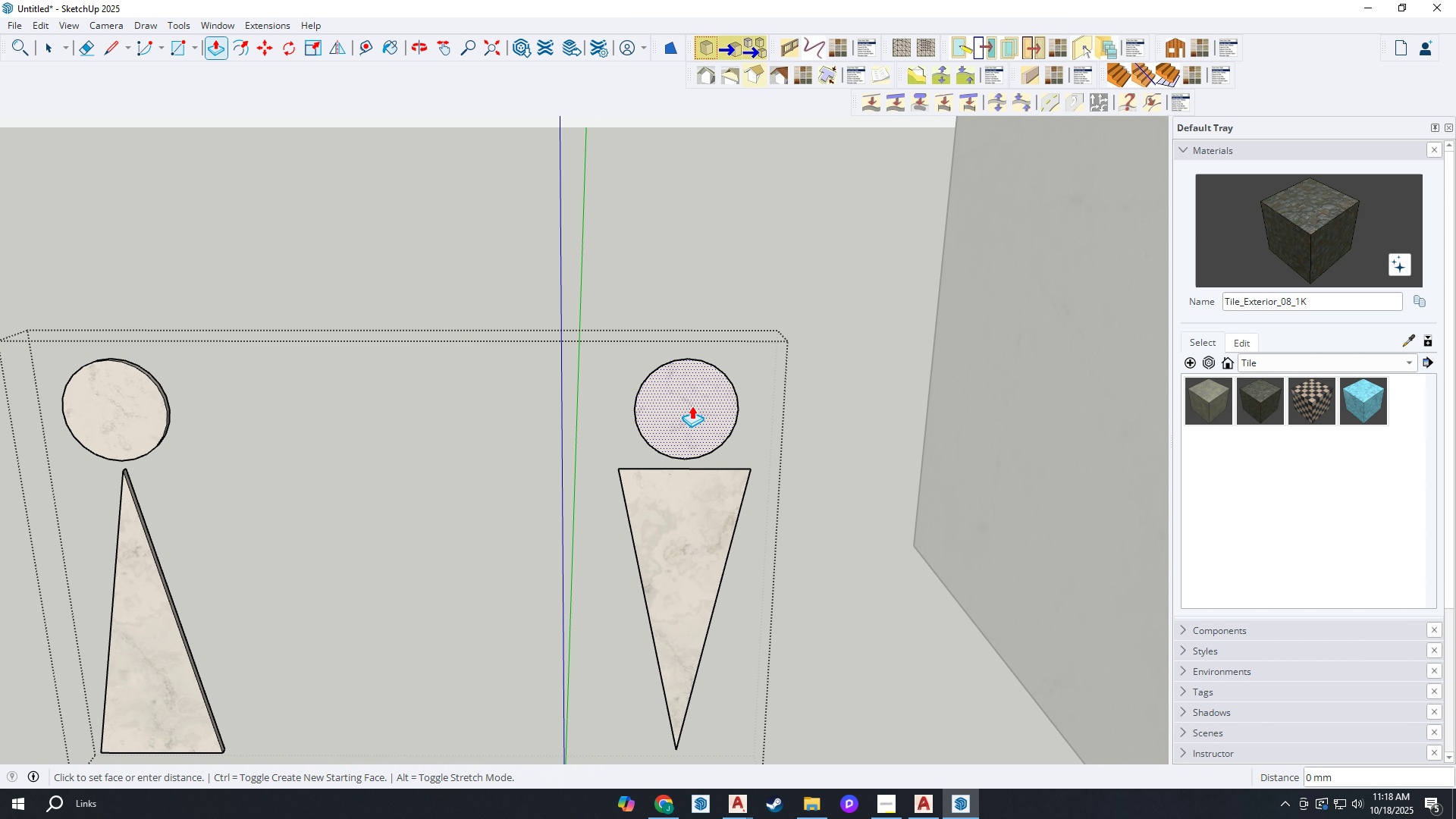 
double_click([692, 406])
 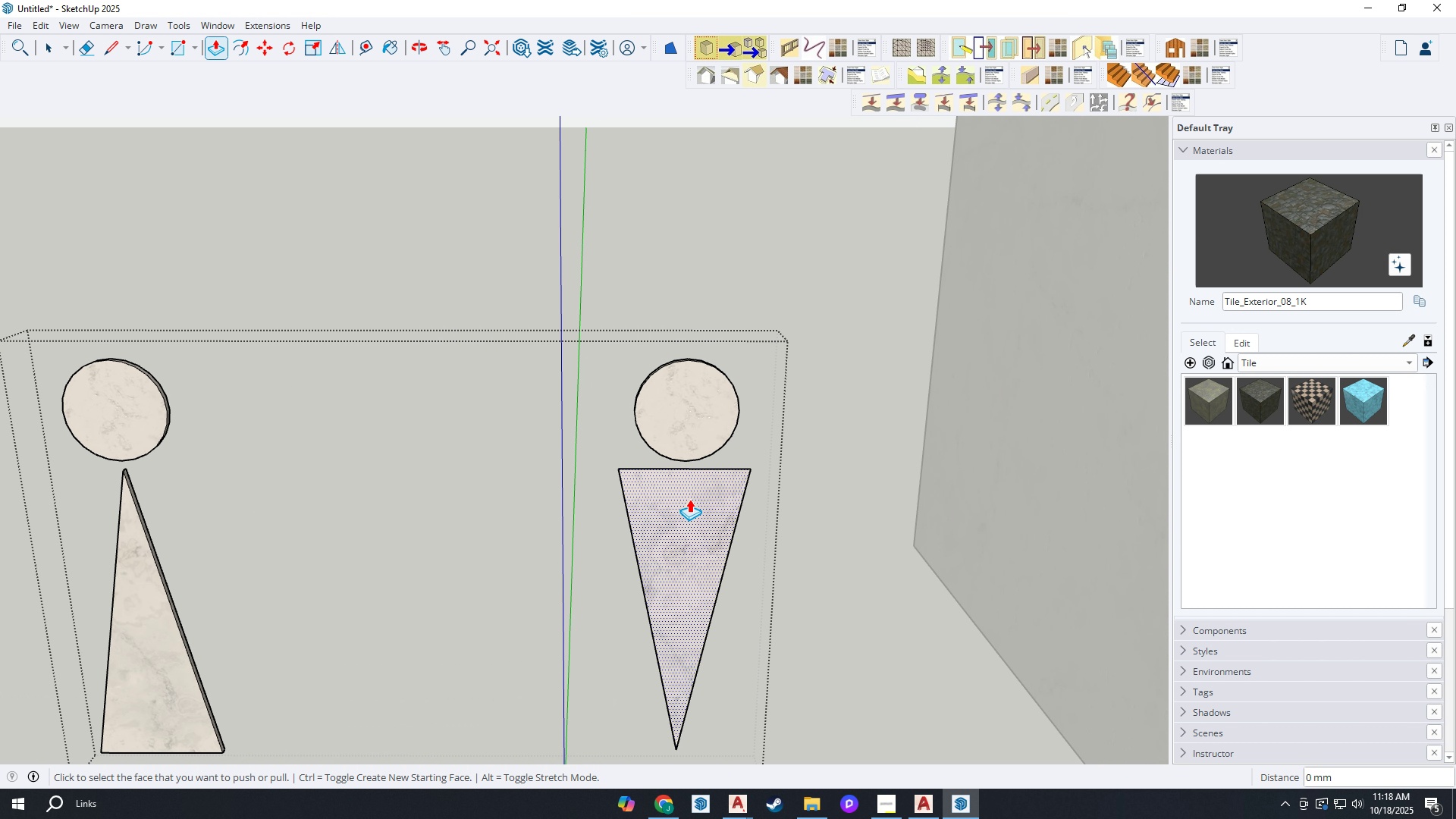 
triple_click([689, 499])
 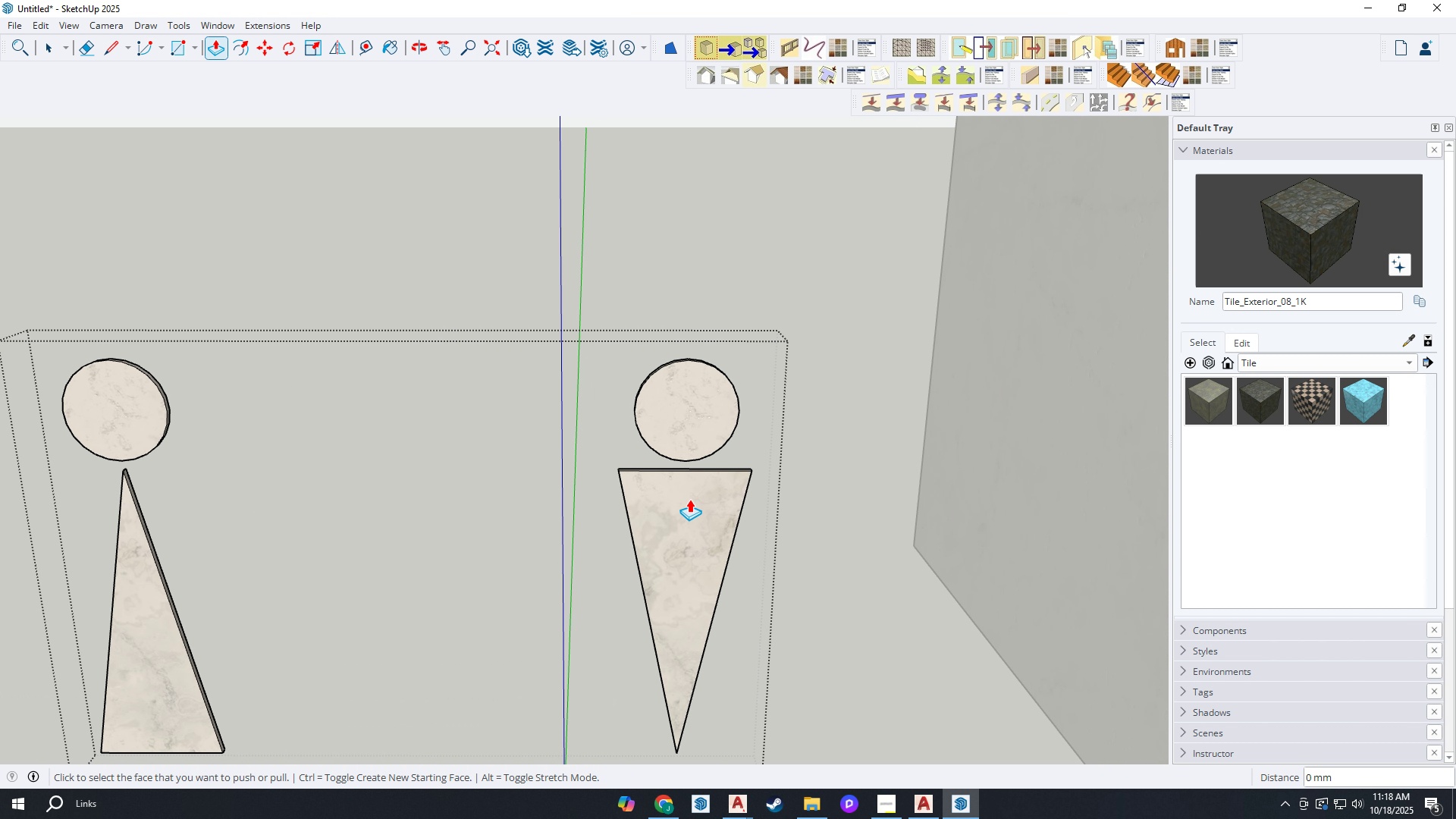 
triple_click([689, 499])
 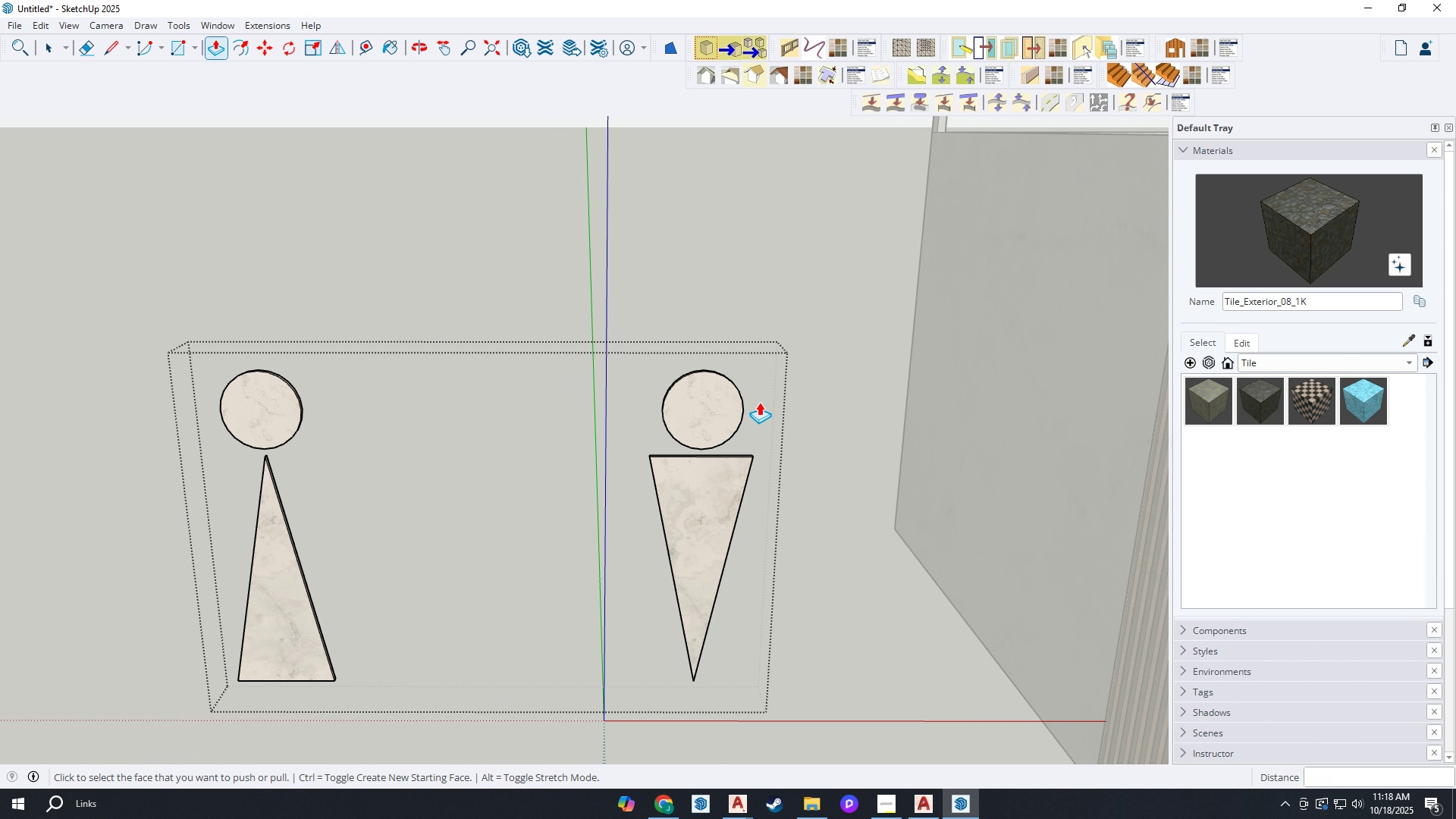 
scroll: coordinate [758, 403], scroll_direction: down, amount: 4.0
 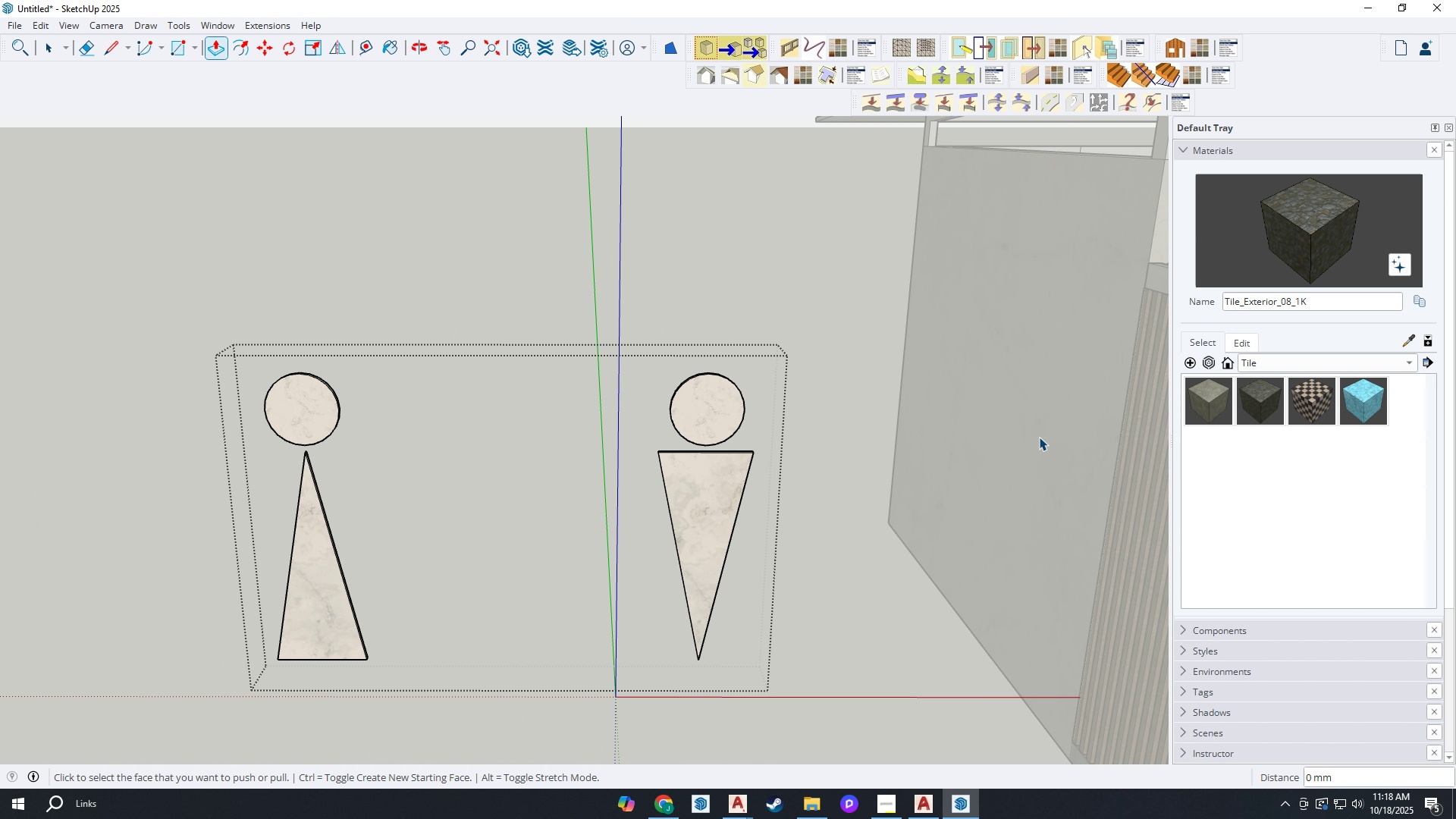 
key(Space)
 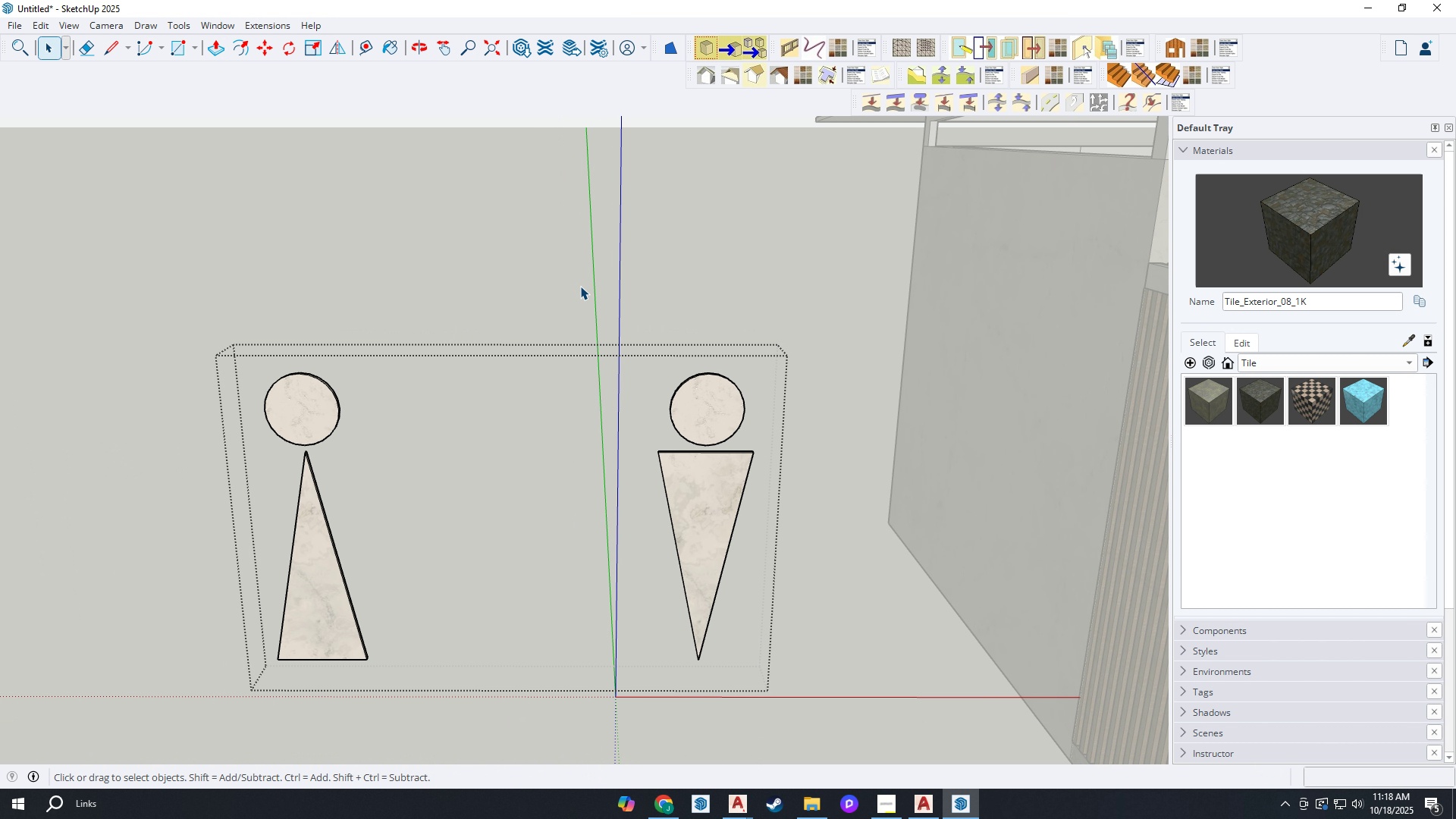 
left_click_drag(start_coordinate=[580, 286], to_coordinate=[820, 726])
 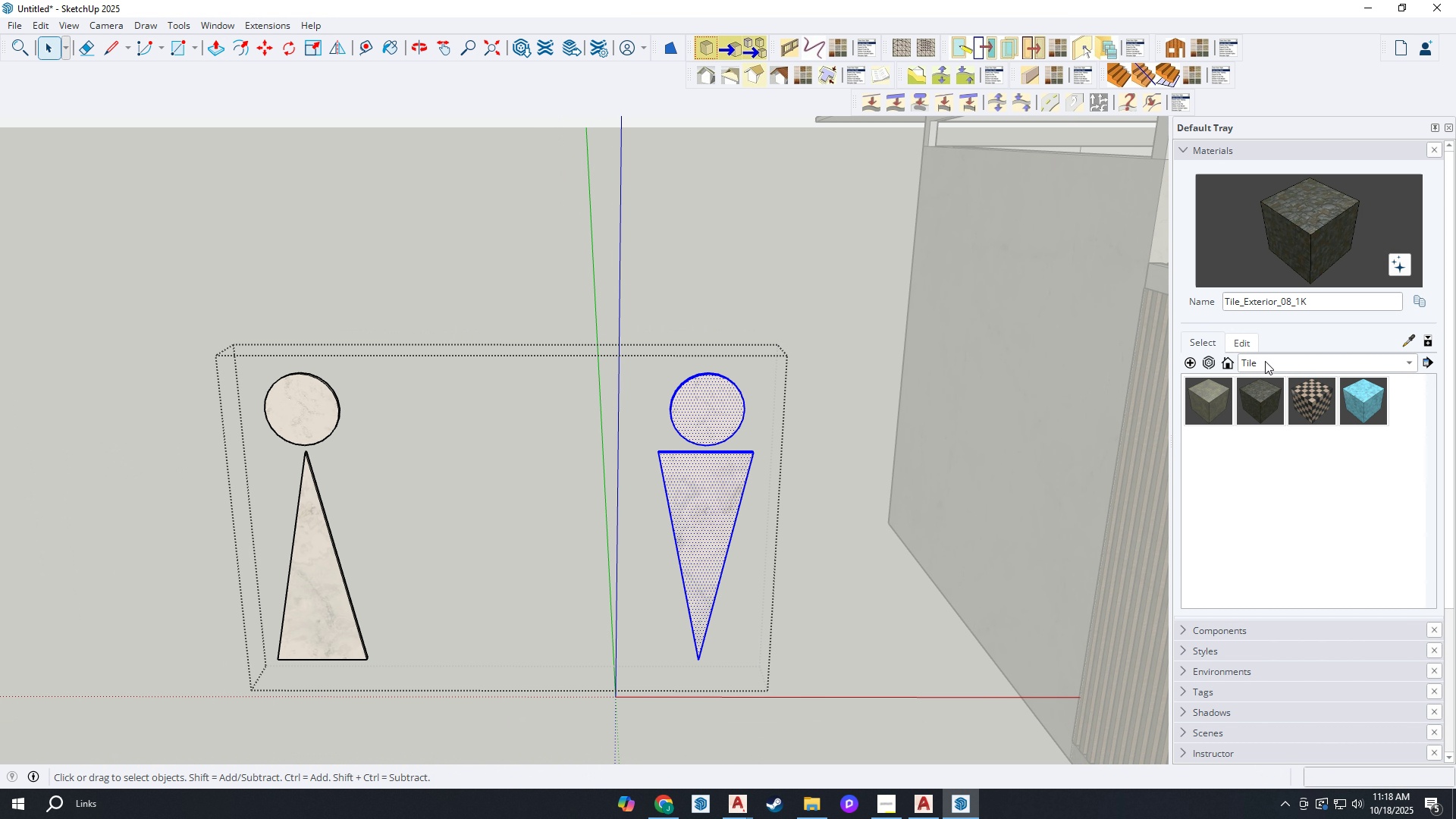 
left_click([1265, 361])
 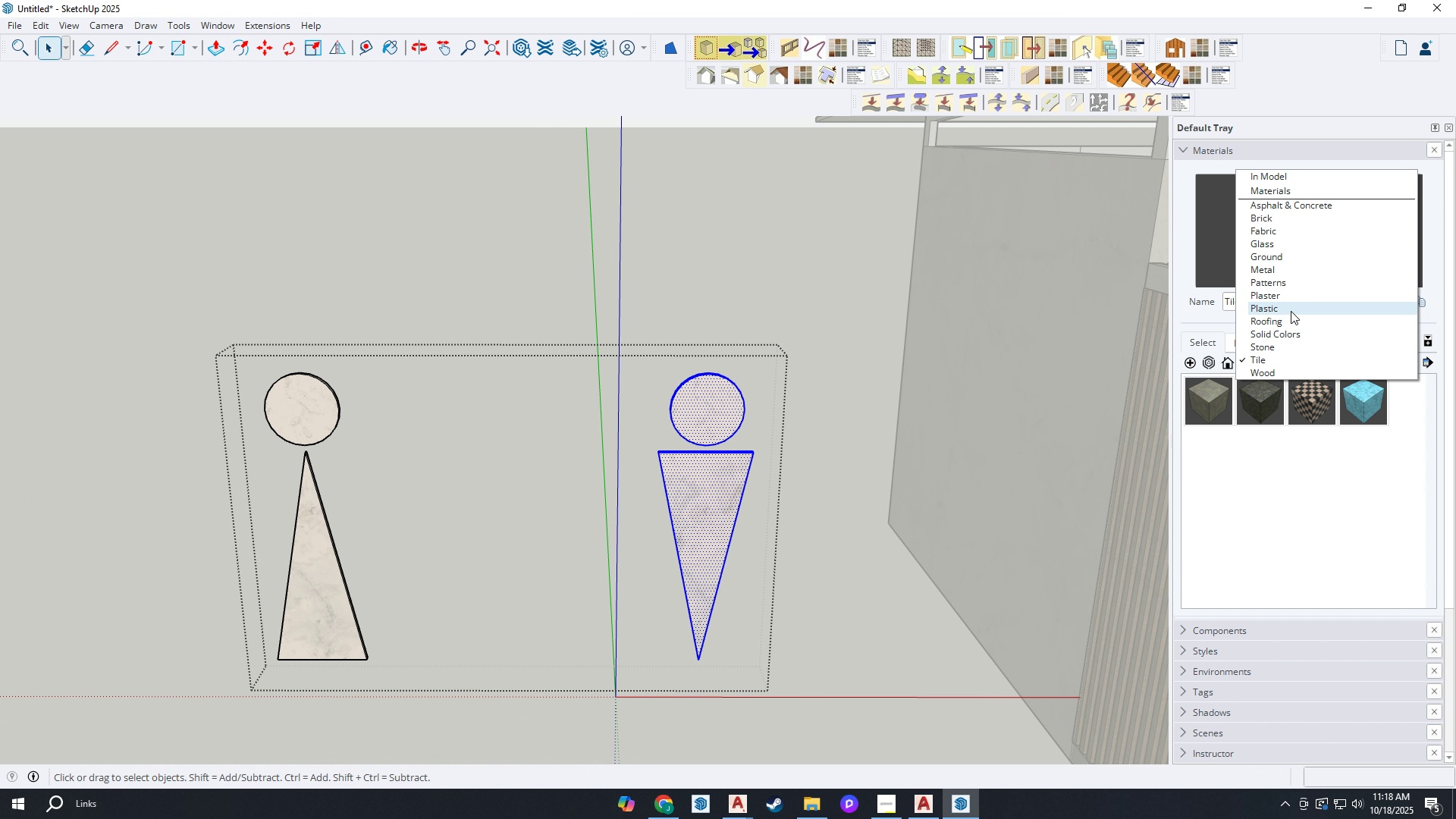 
left_click([1298, 337])
 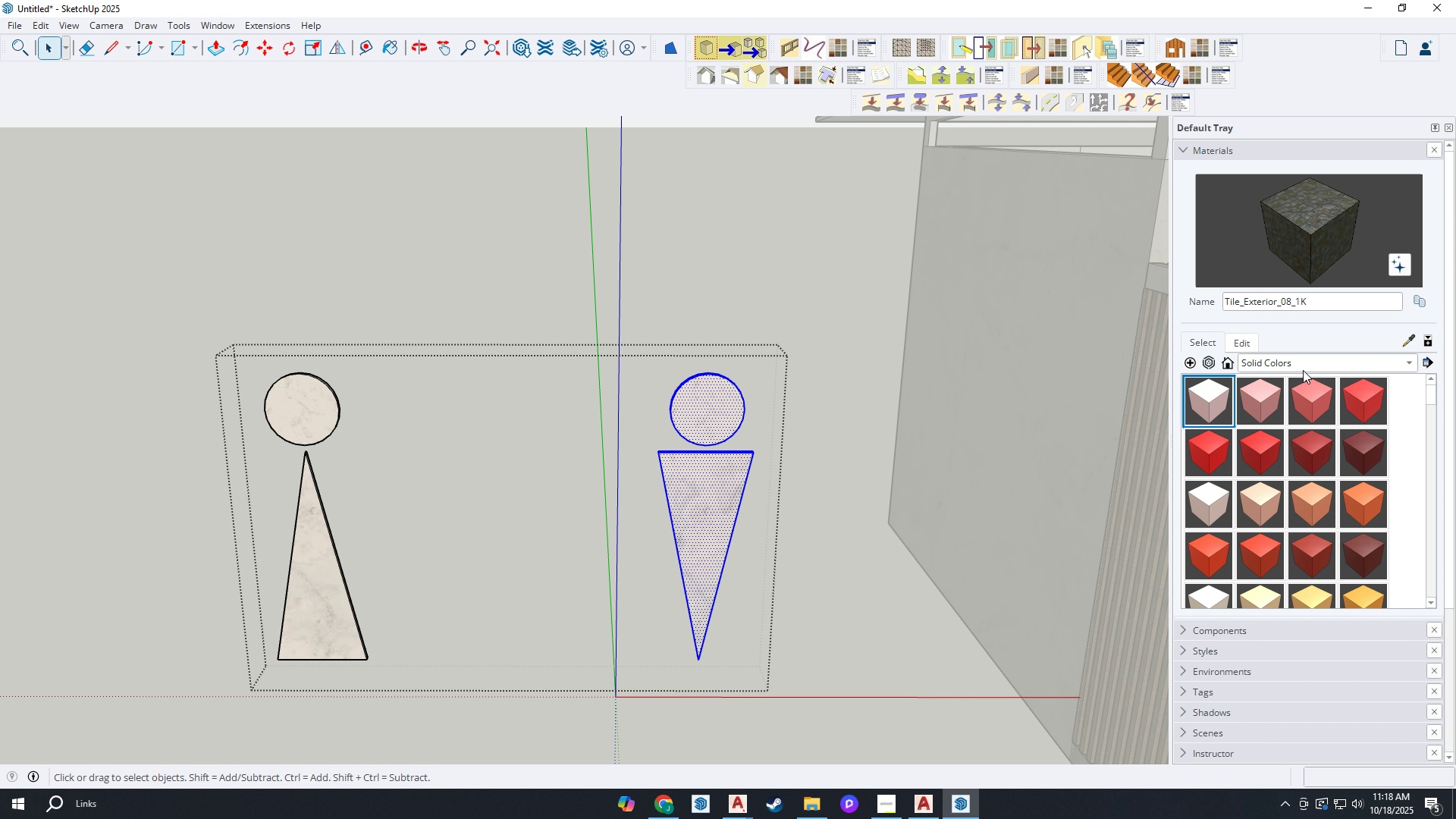 
scroll: coordinate [1316, 482], scroll_direction: down, amount: 28.0
 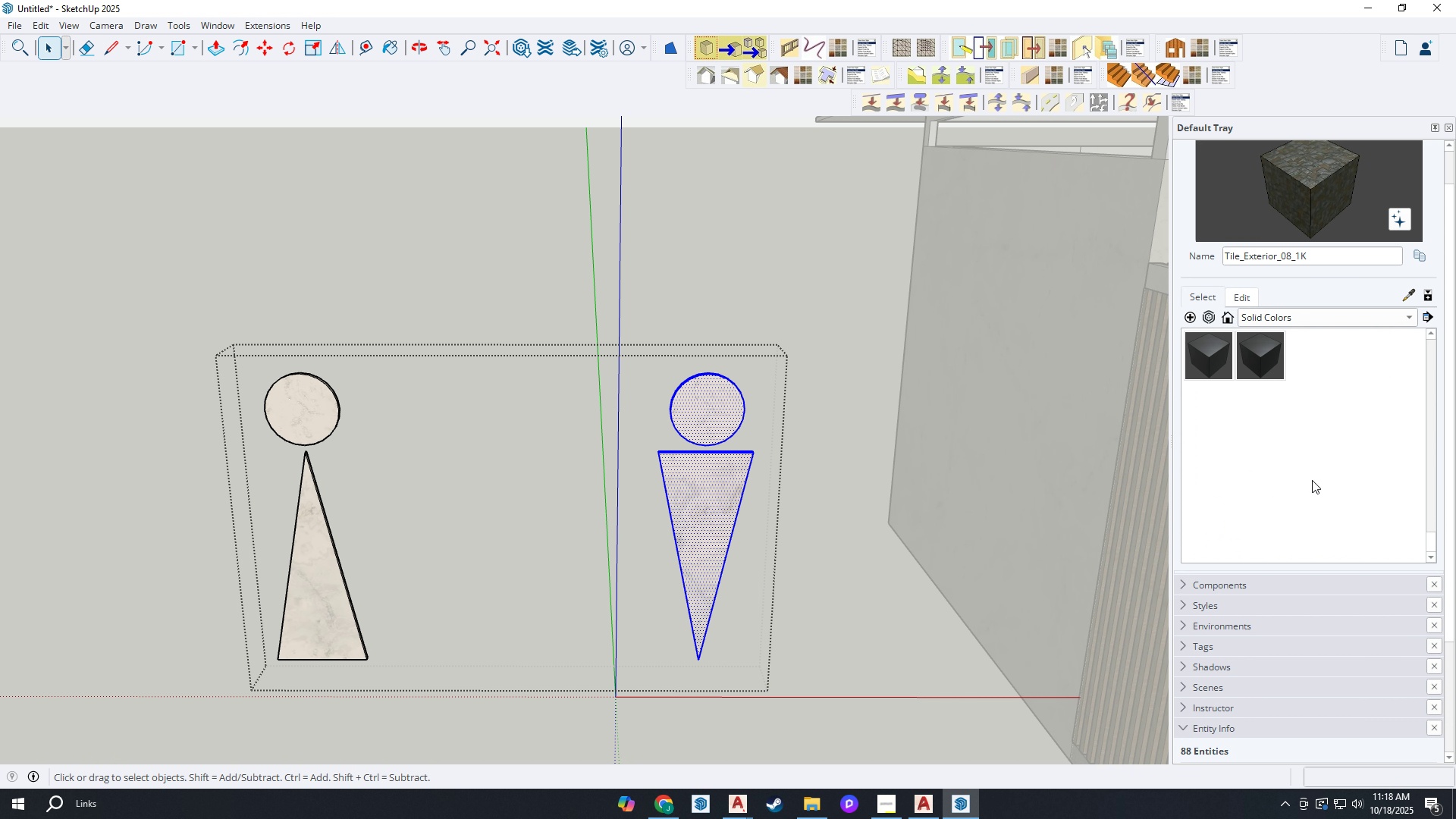 
scroll: coordinate [1312, 480], scroll_direction: up, amount: 1.0
 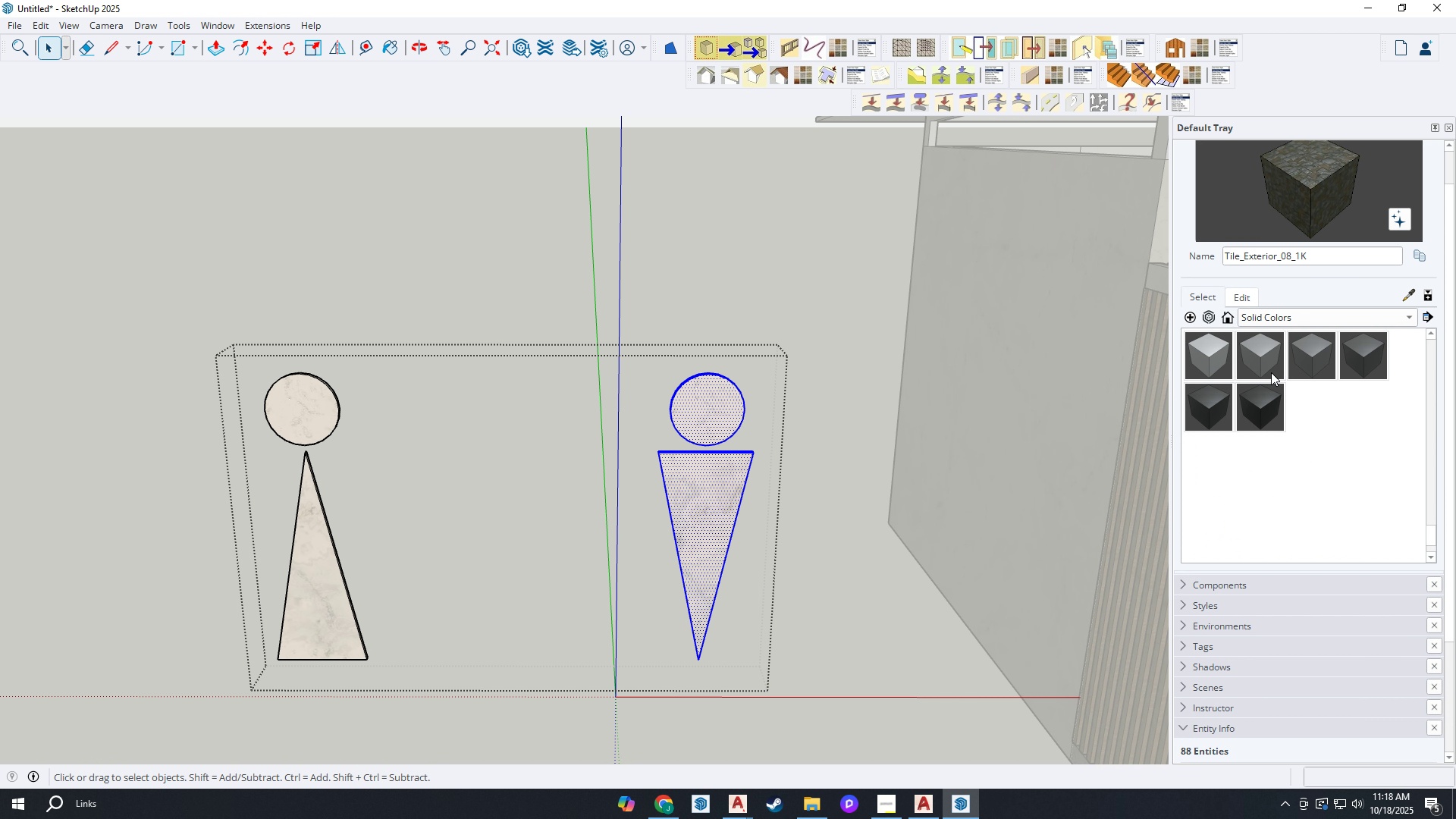 
left_click([1222, 357])
 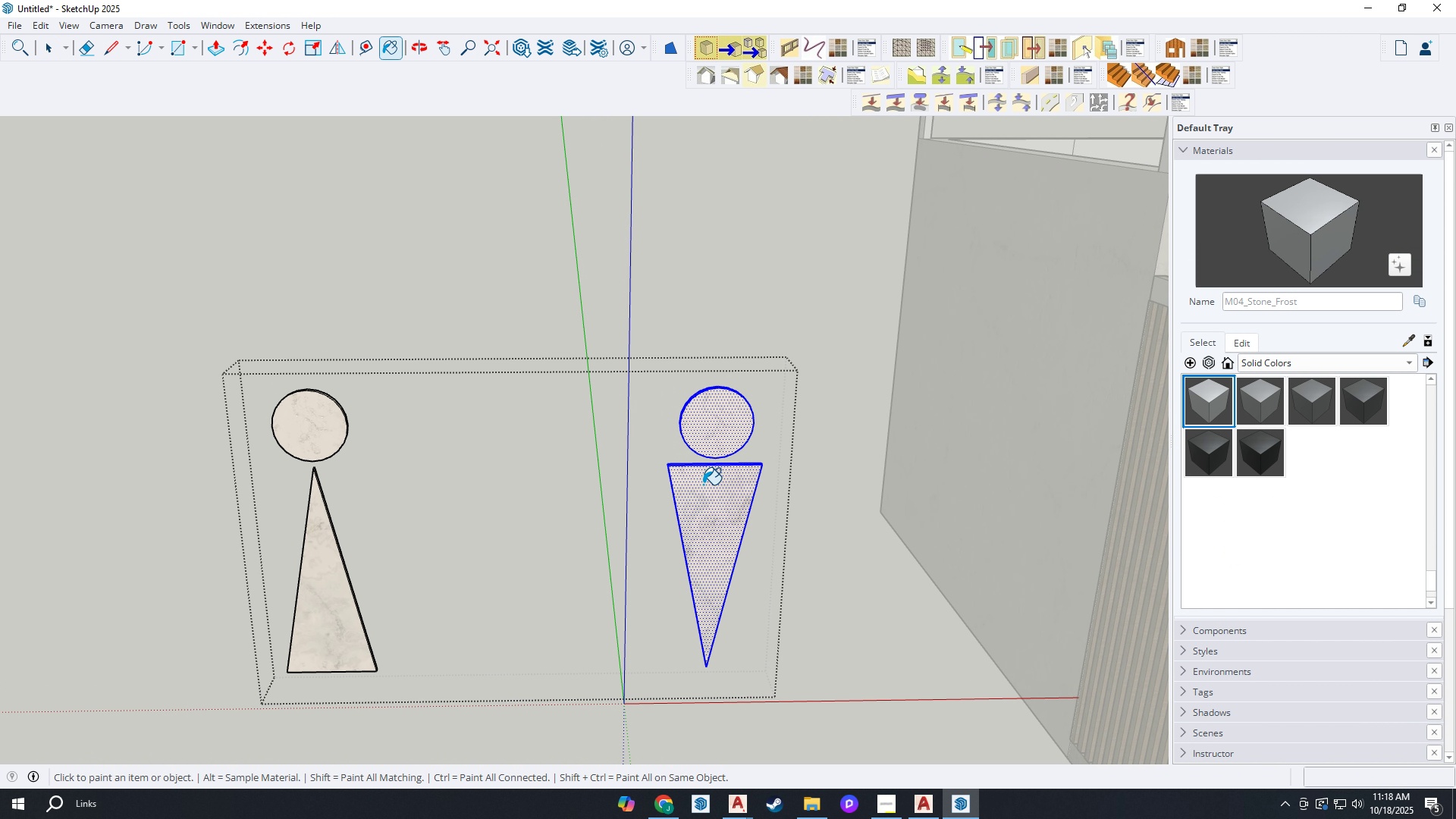 
left_click([706, 487])
 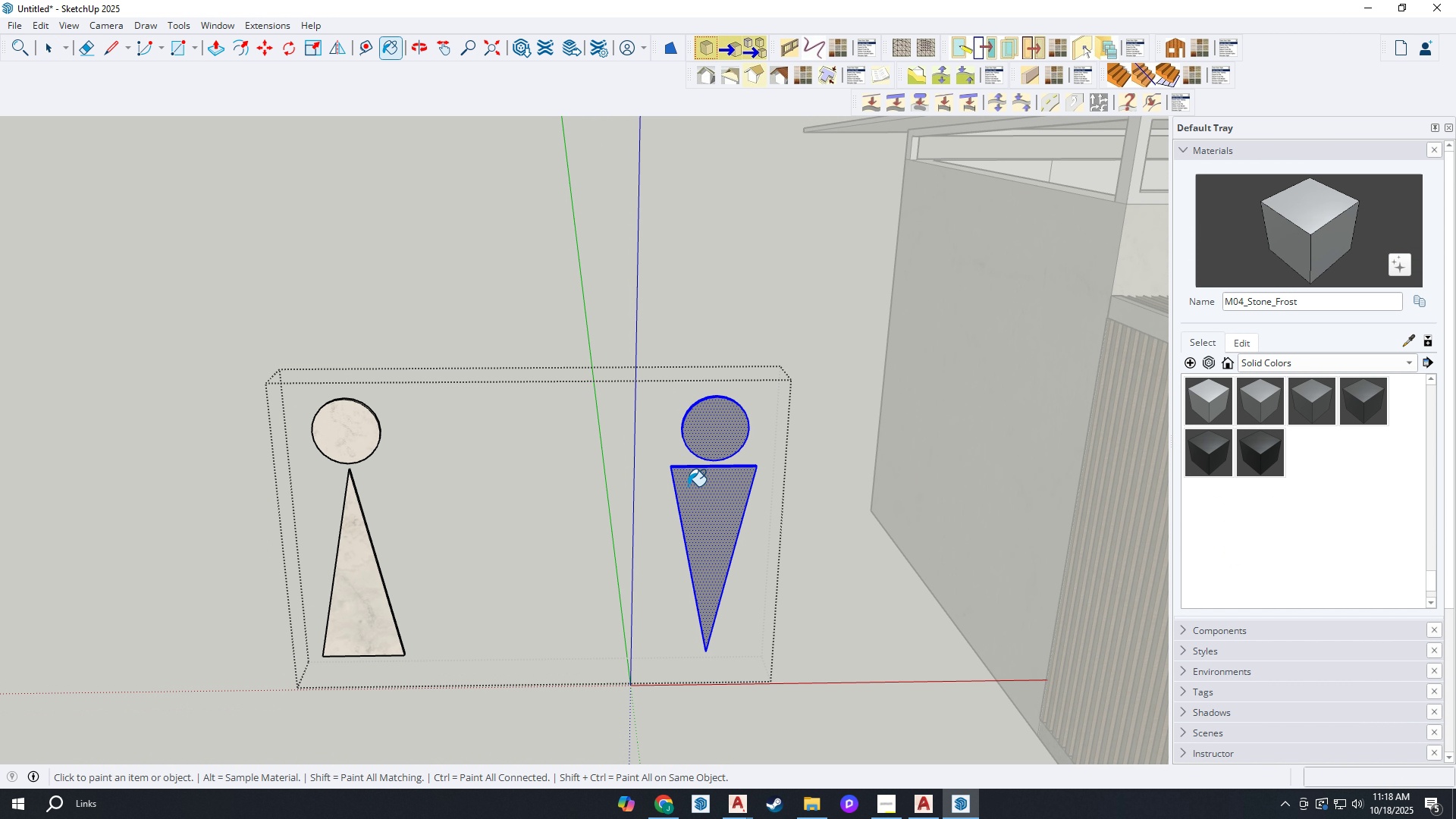 
scroll: coordinate [688, 486], scroll_direction: down, amount: 2.0
 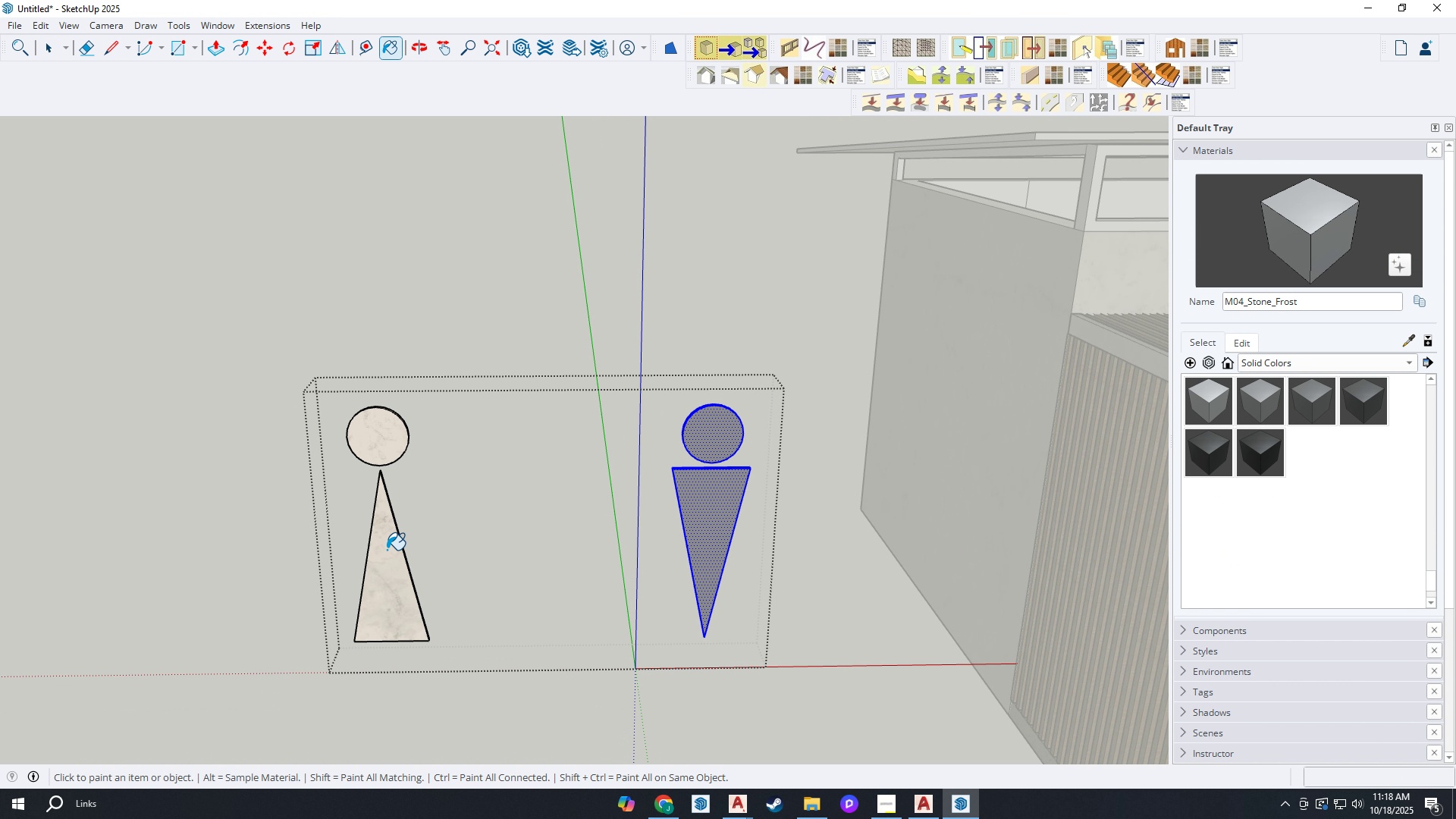 
double_click([387, 550])
 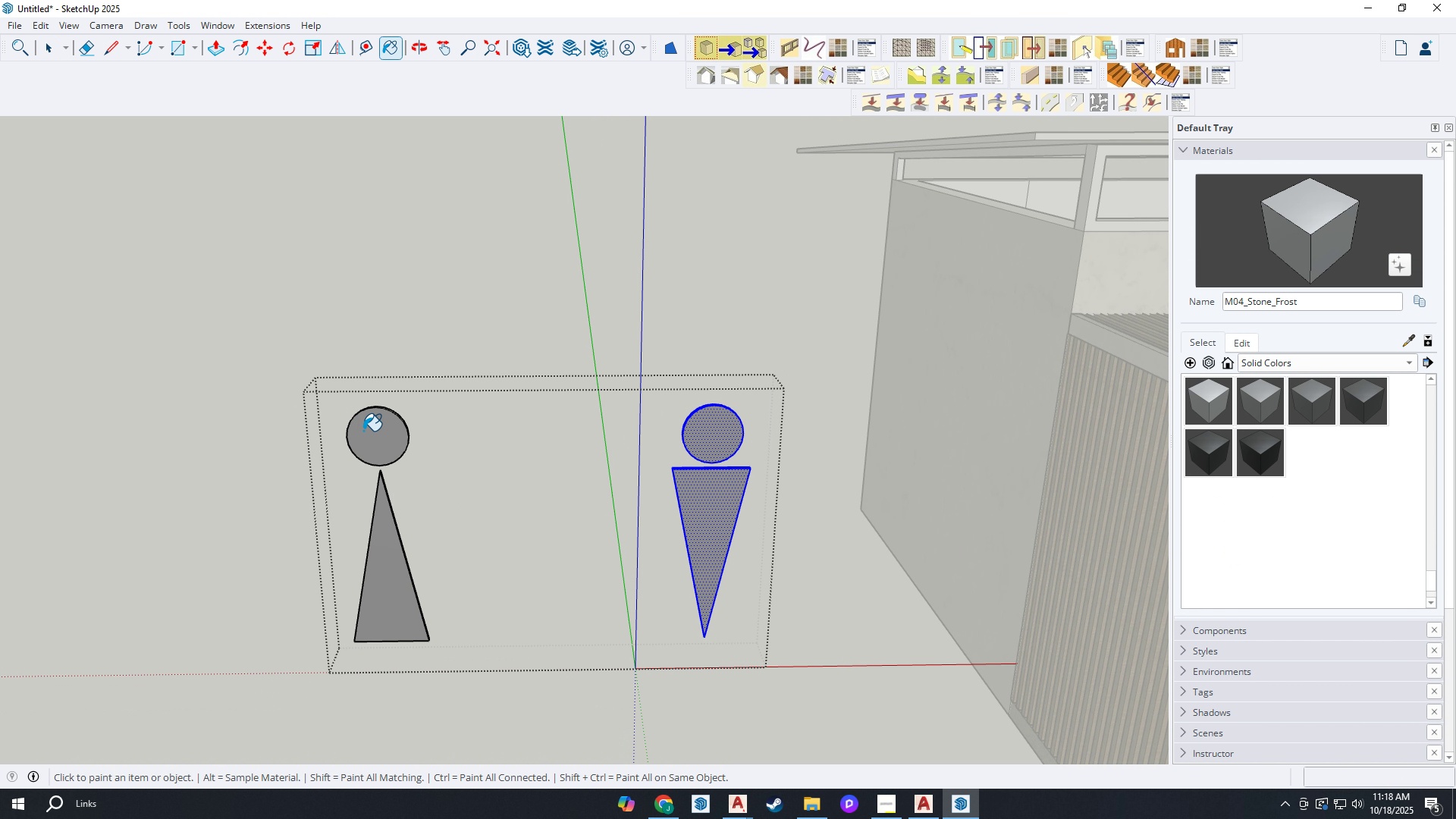 
double_click([363, 431])
 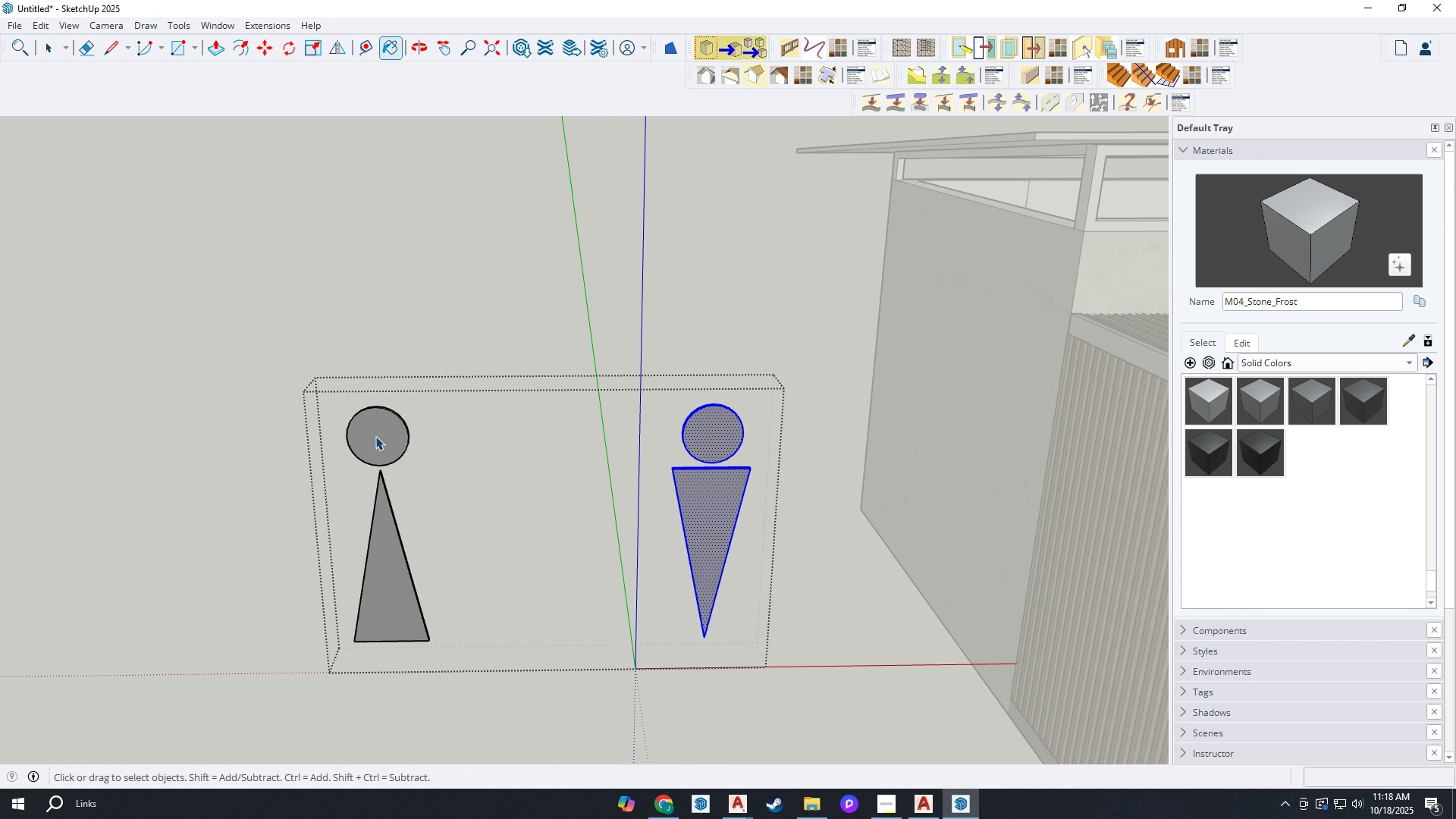 
key(Space)
 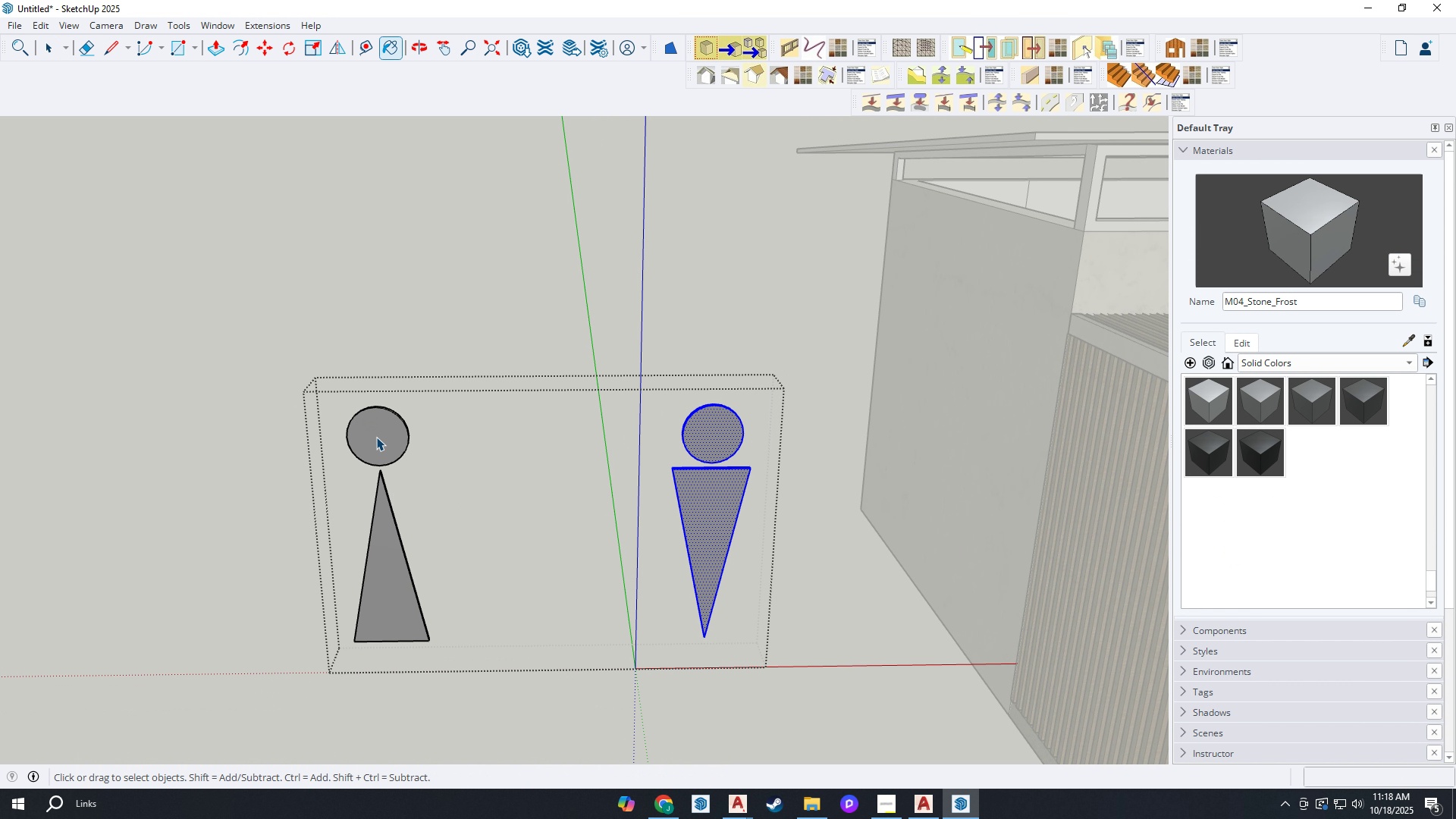 
triple_click([376, 437])
 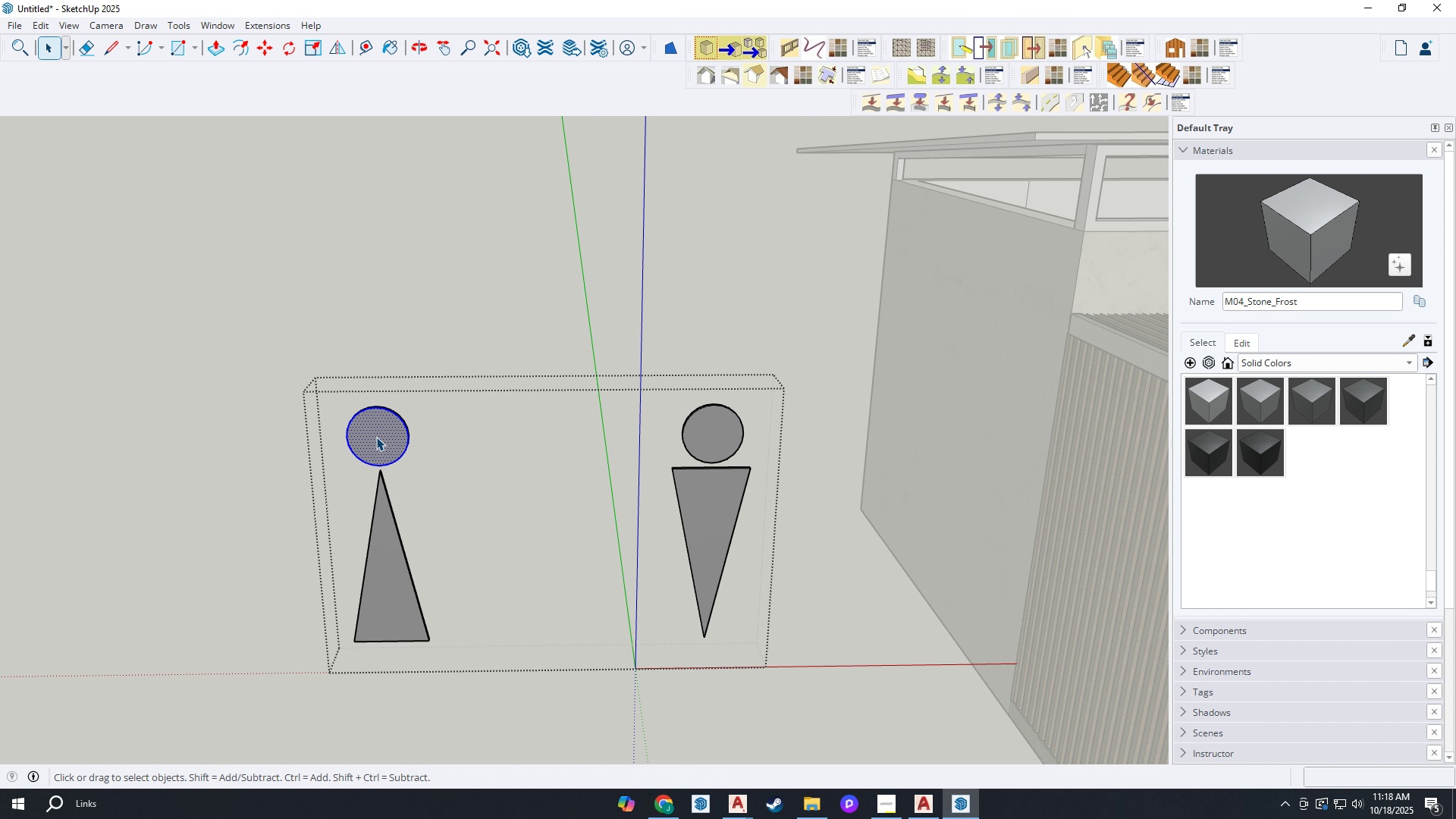 
triple_click([376, 437])
 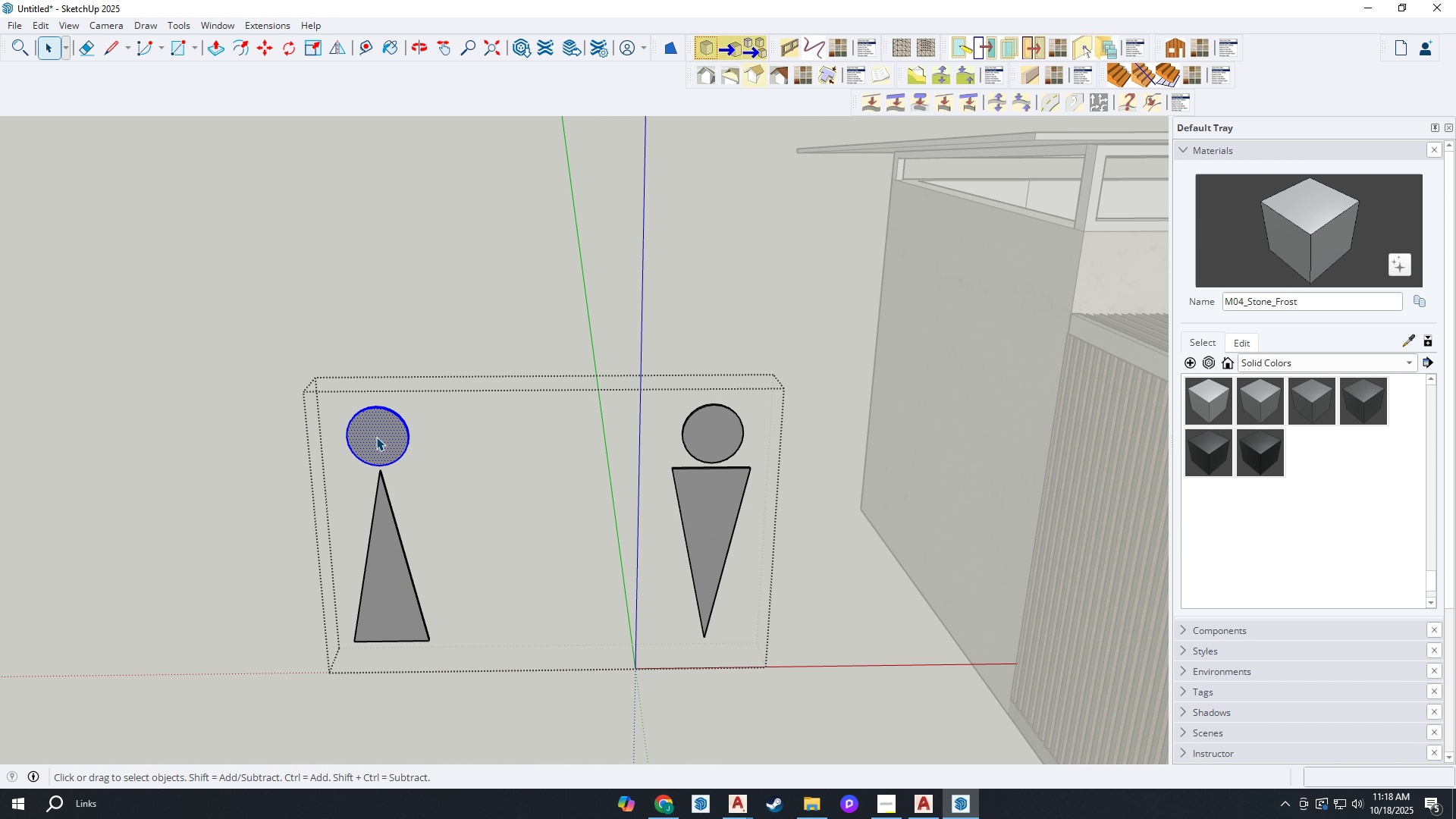 
triple_click([376, 437])
 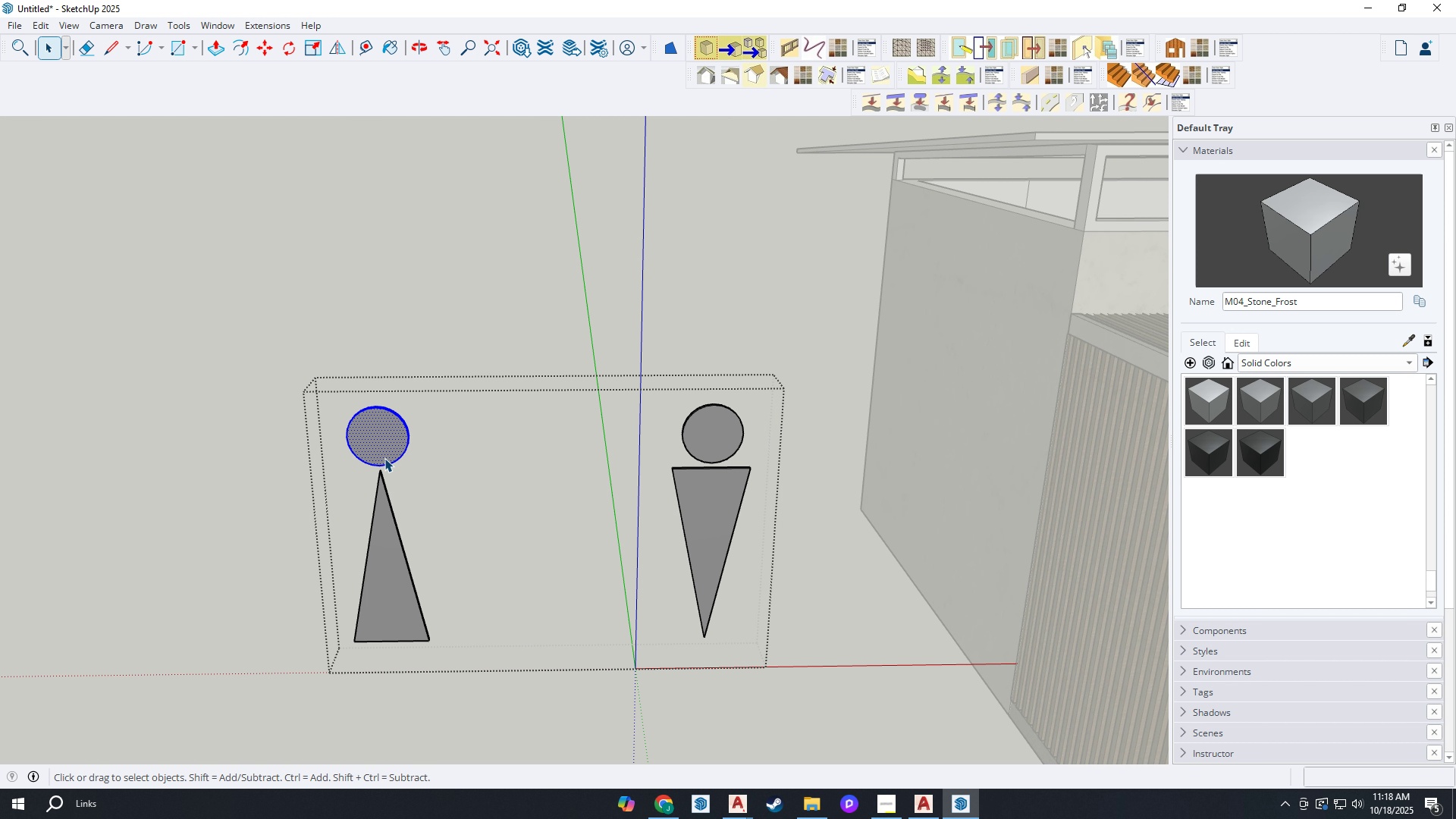 
key(B)
 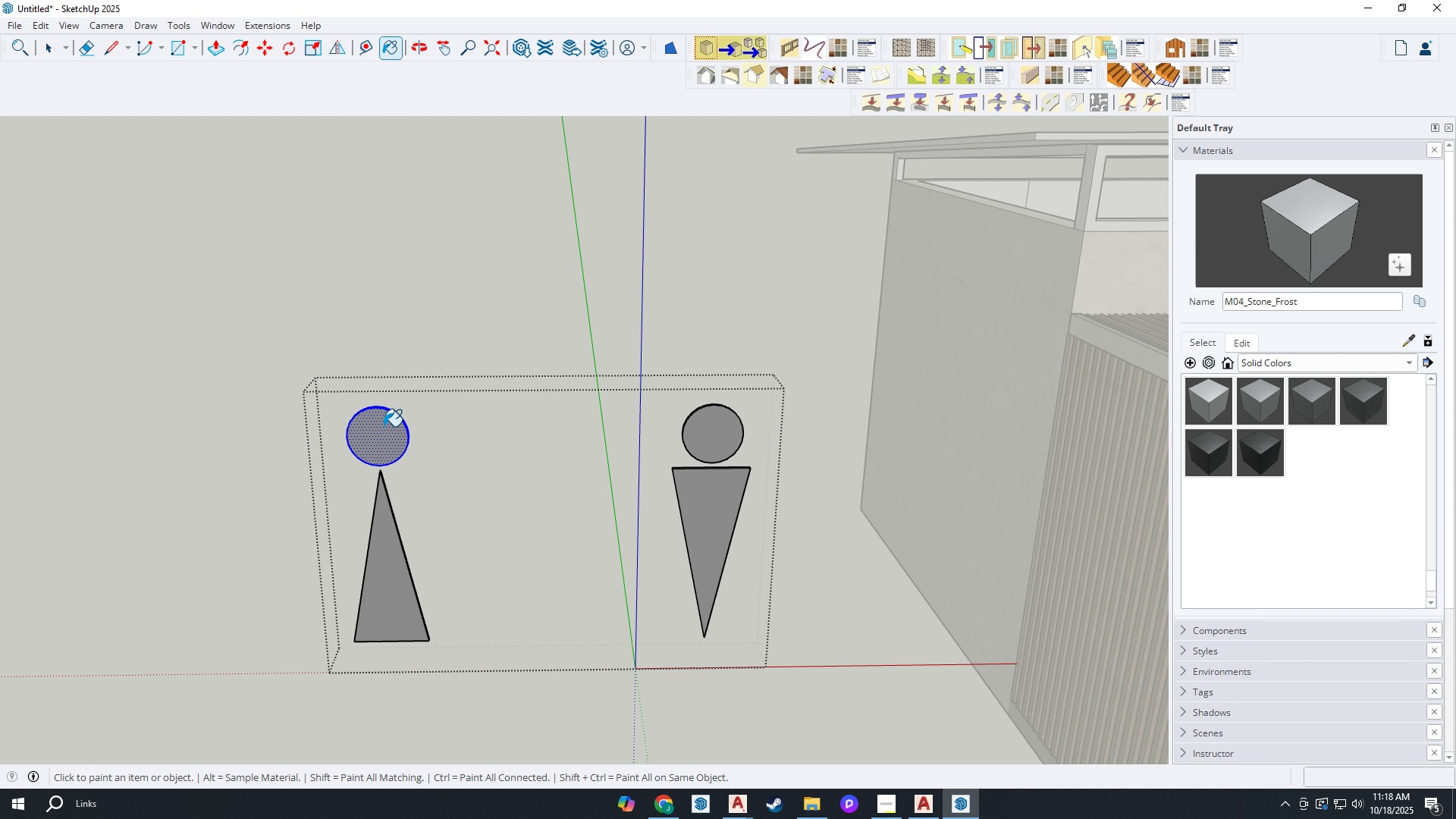 
left_click([384, 426])
 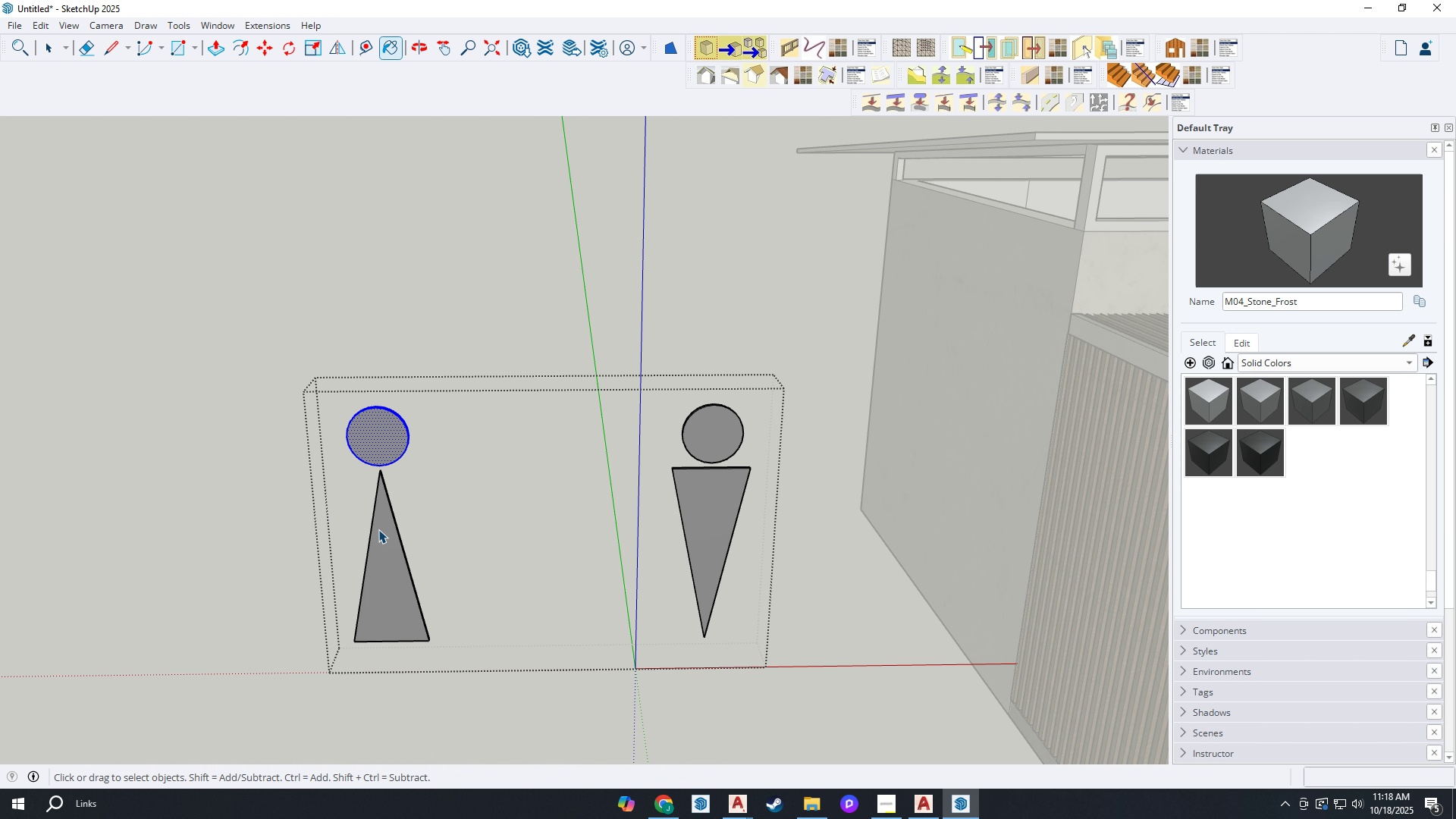 
key(Space)
 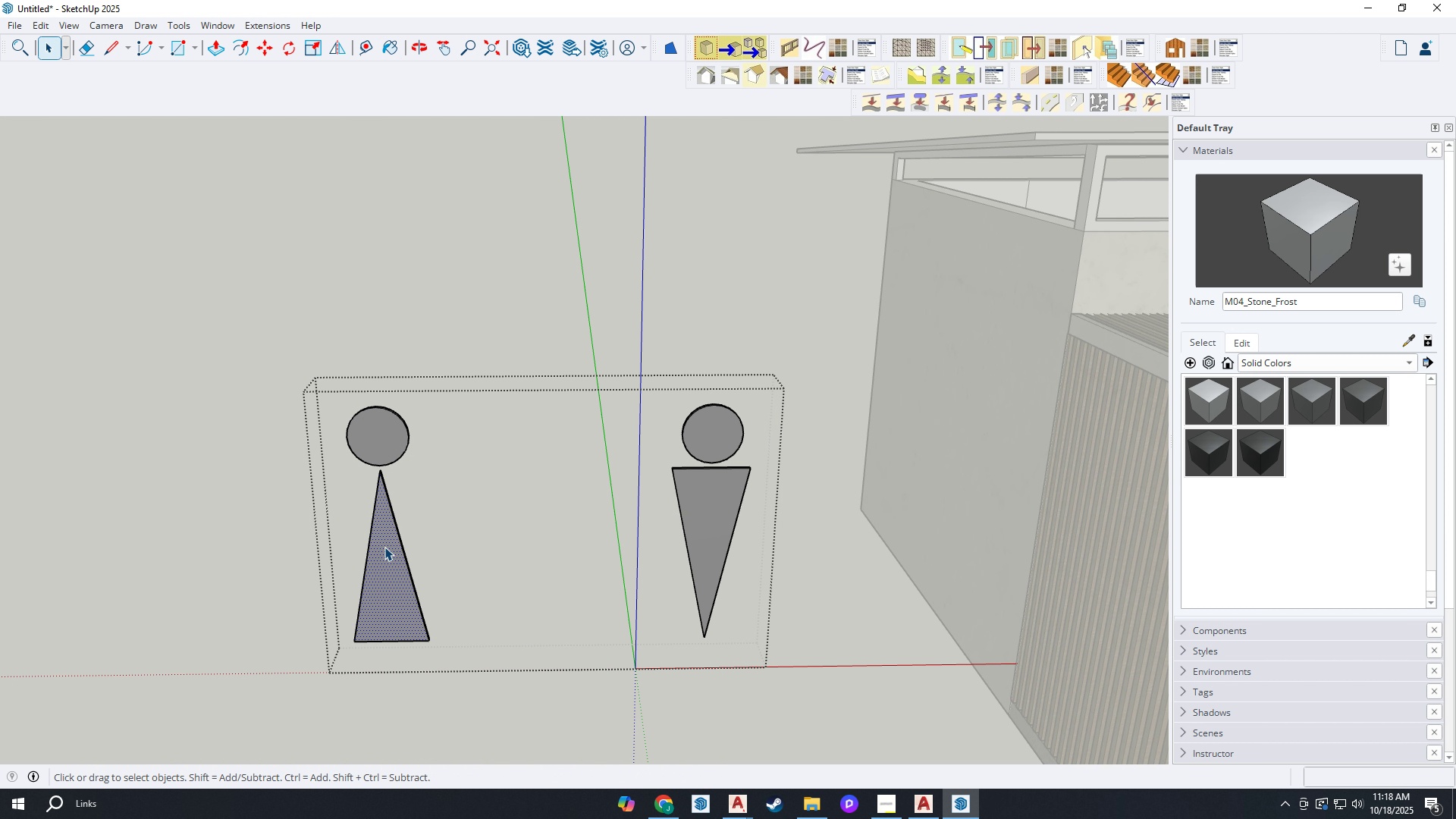 
double_click([384, 547])
 